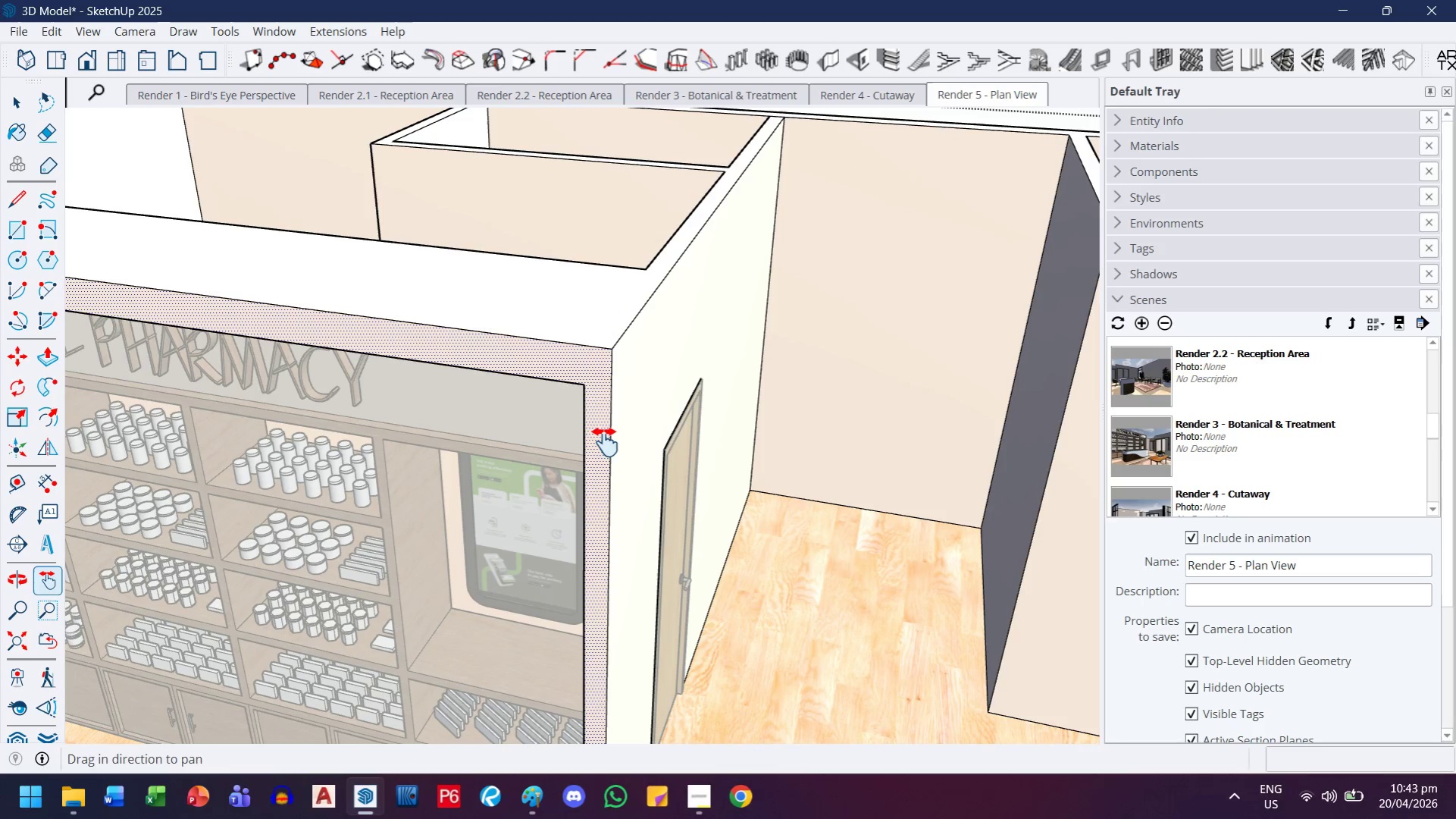 
key(H)
 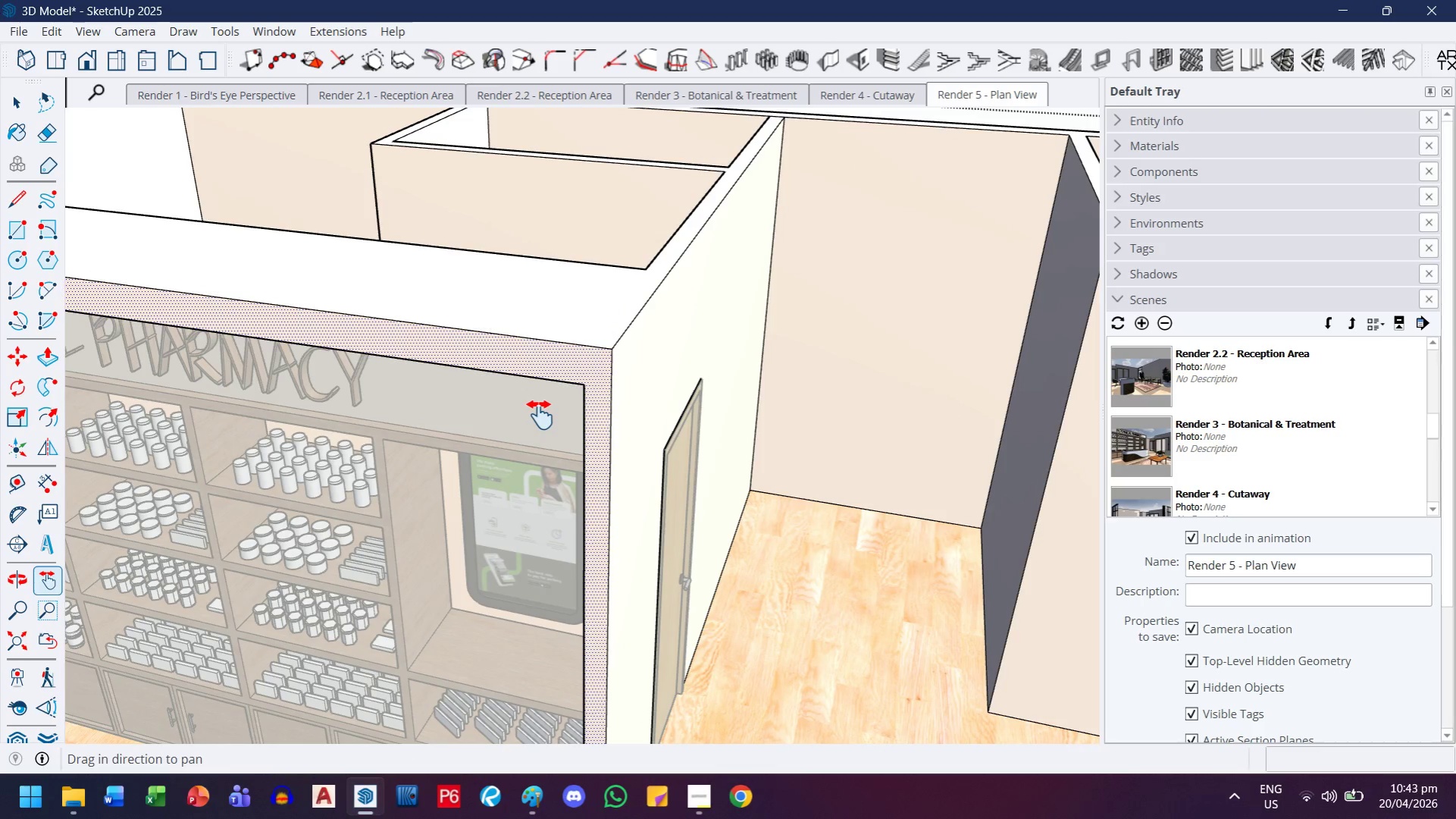 
left_click_drag(start_coordinate=[540, 415], to_coordinate=[572, 418])
 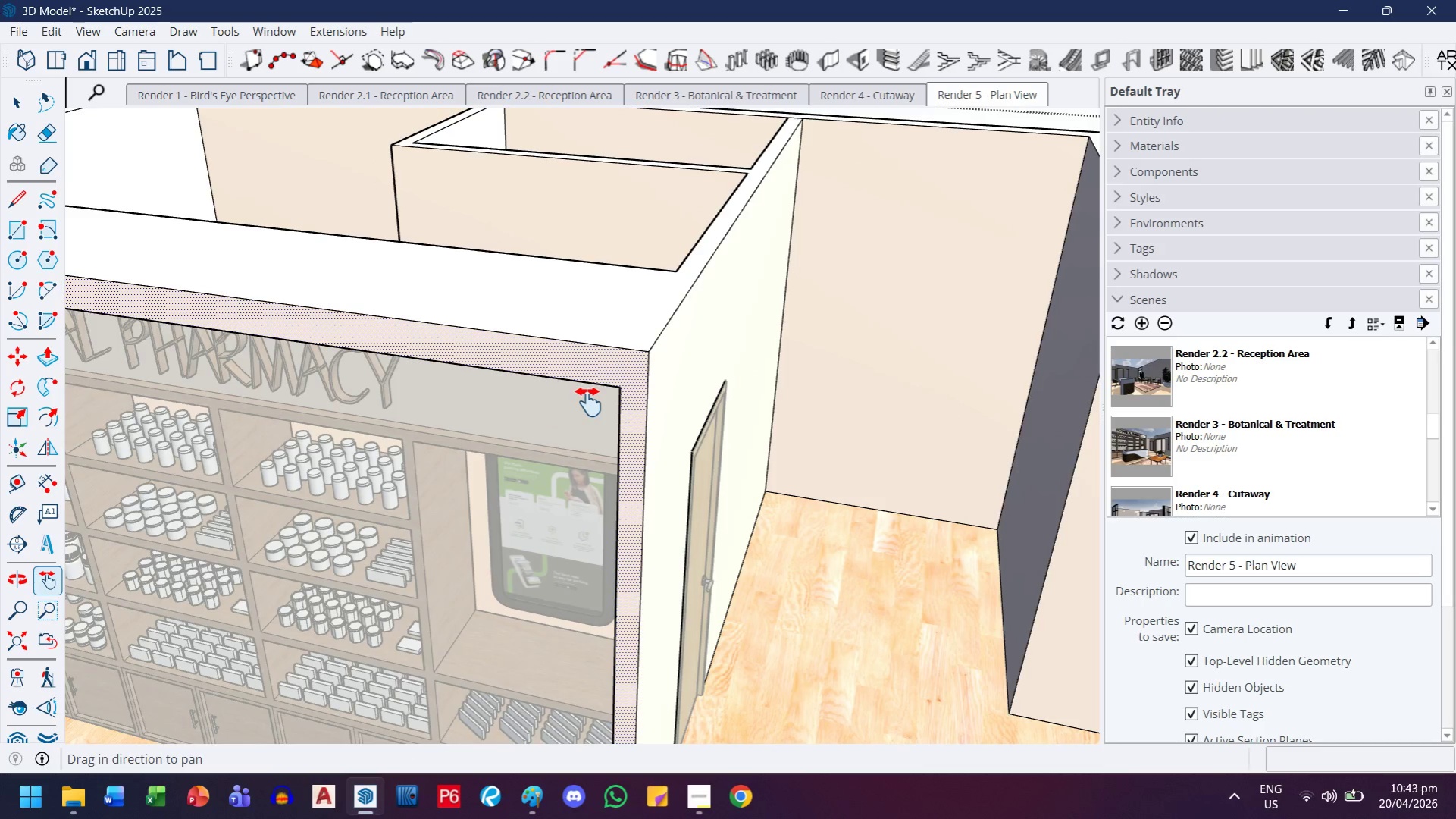 
scroll: coordinate [587, 496], scroll_direction: up, amount: 5.0
 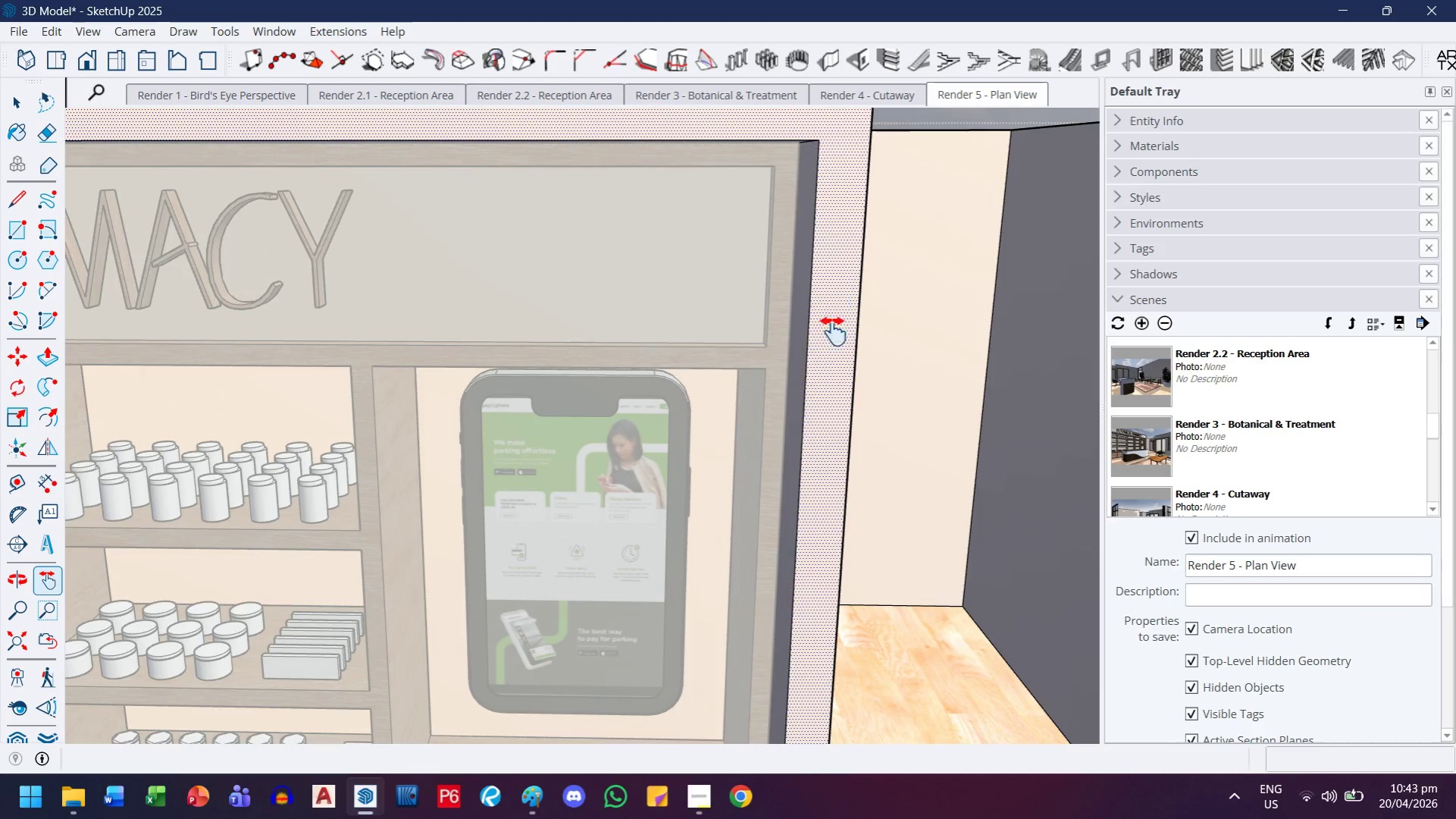 
key(Escape)
 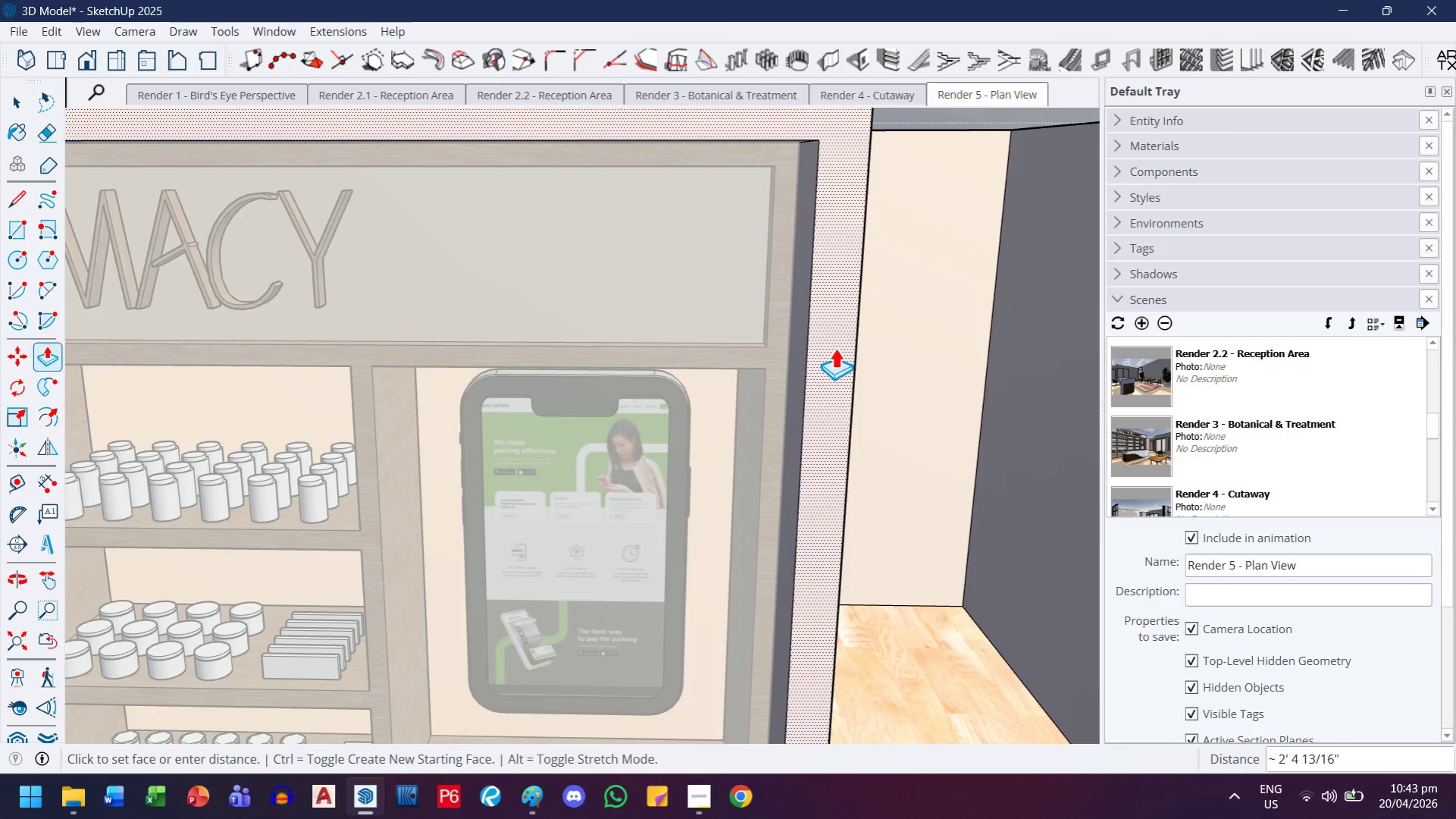 
left_click([830, 350])
 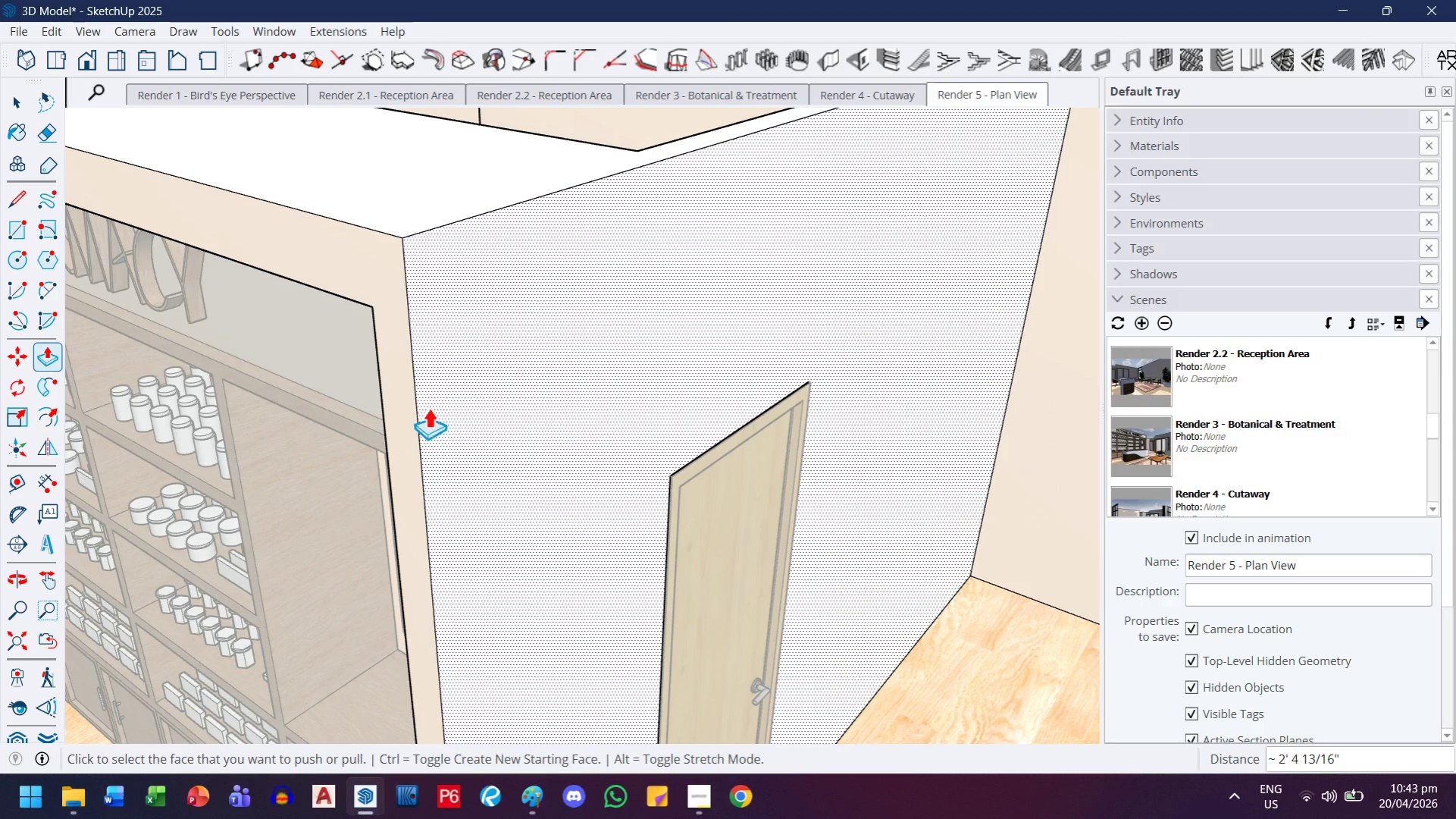 
left_click([411, 389])
 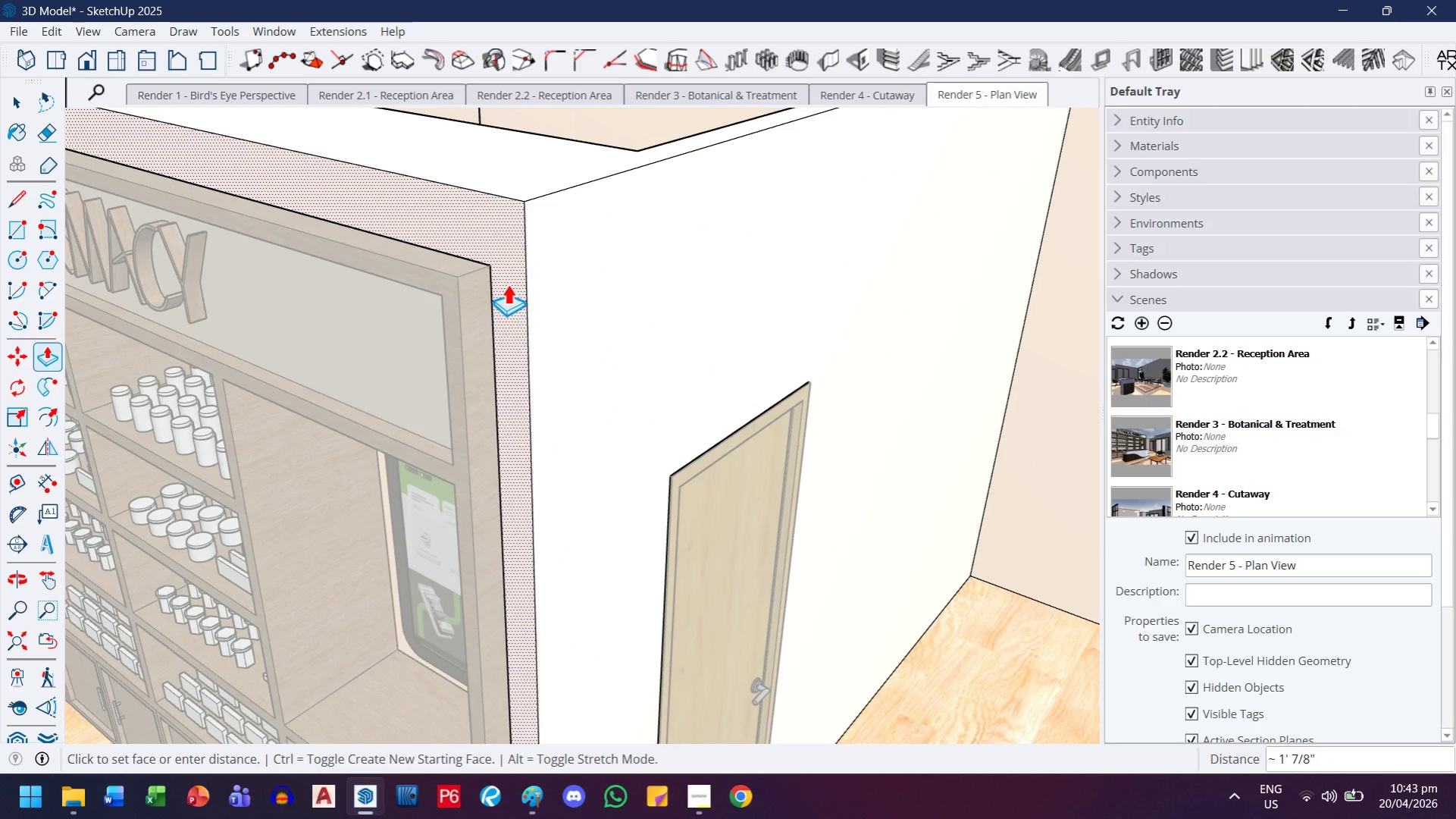 
left_click([502, 284])
 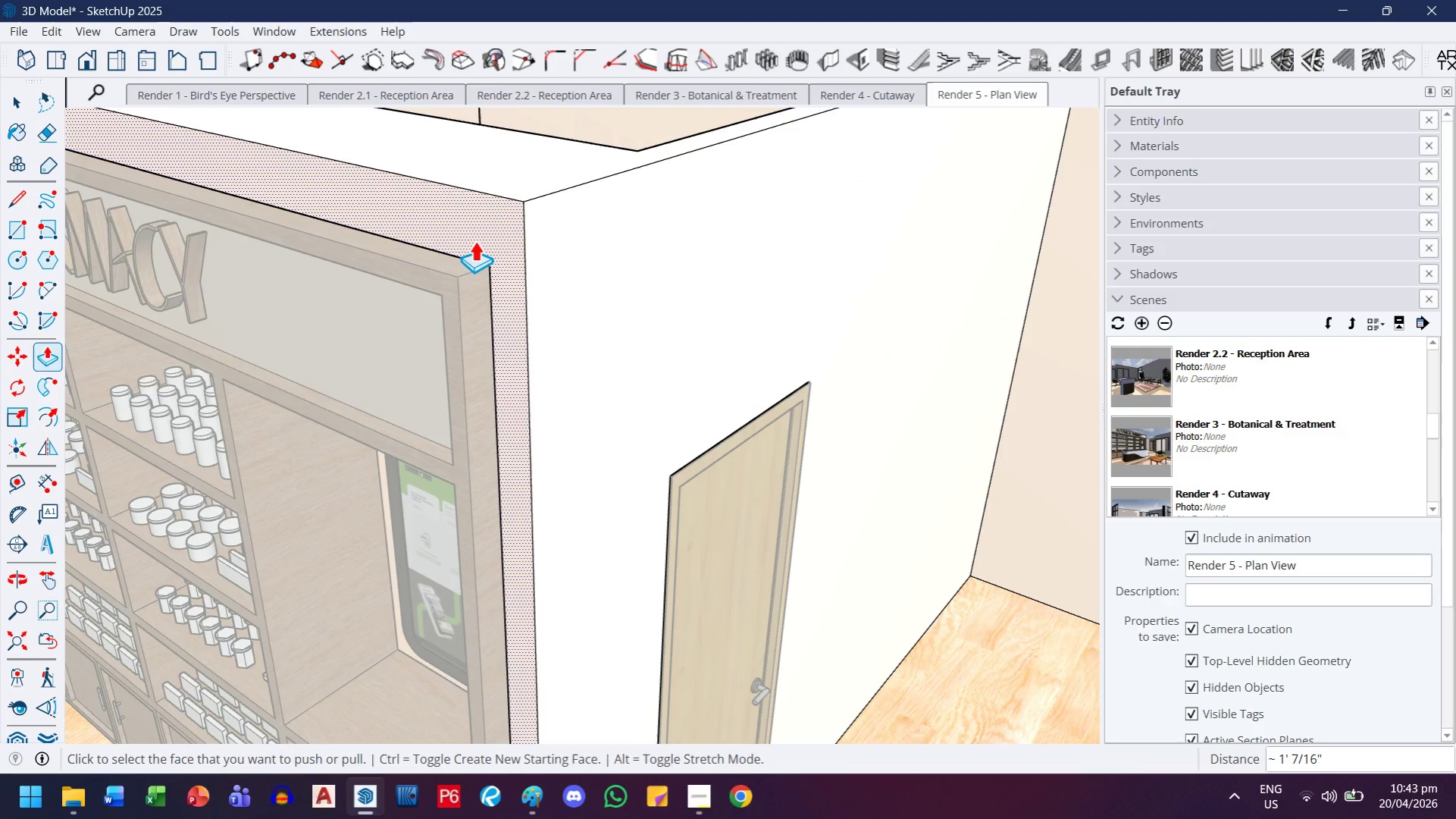 
left_click([474, 240])
 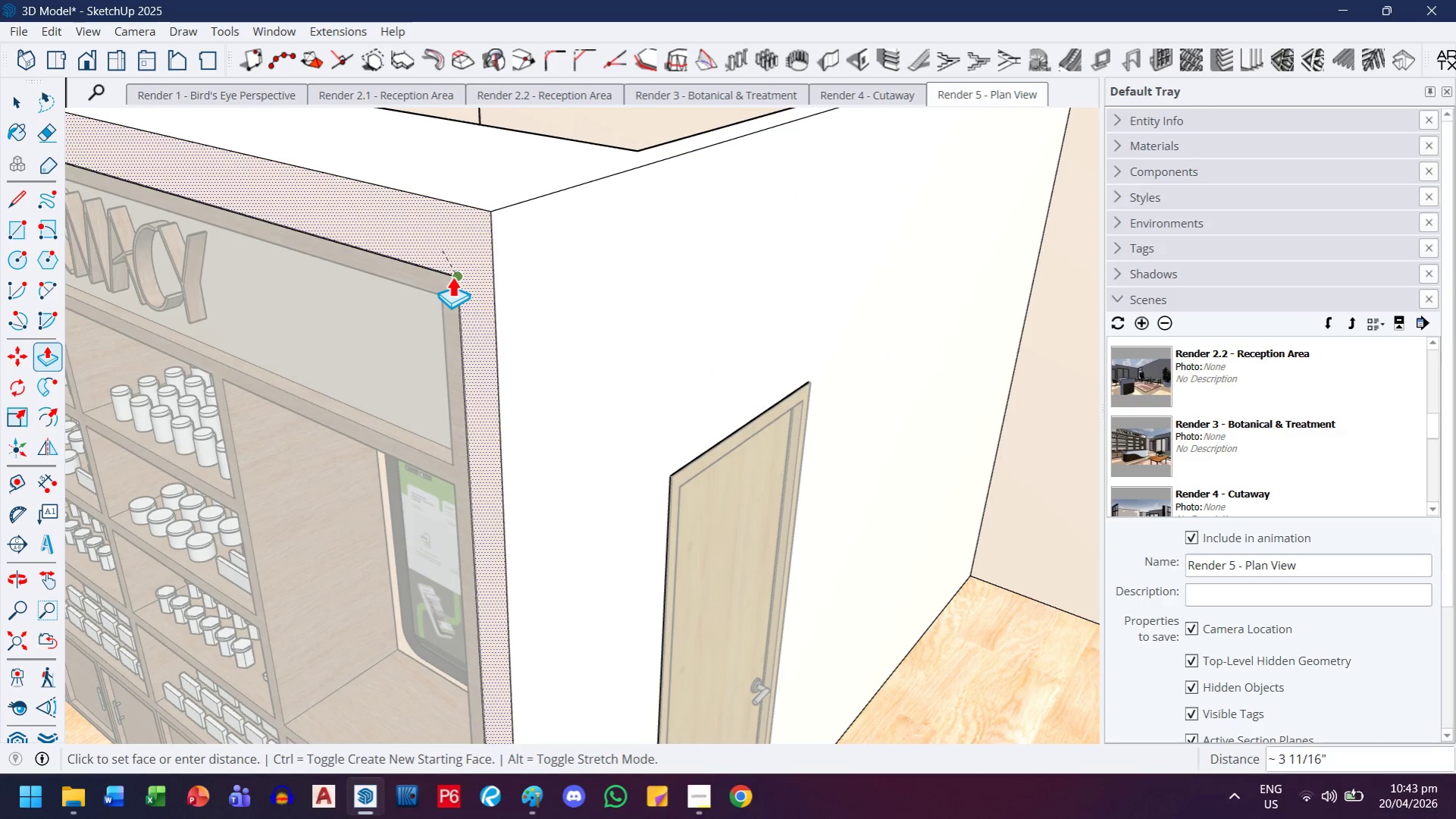 
left_click([452, 276])
 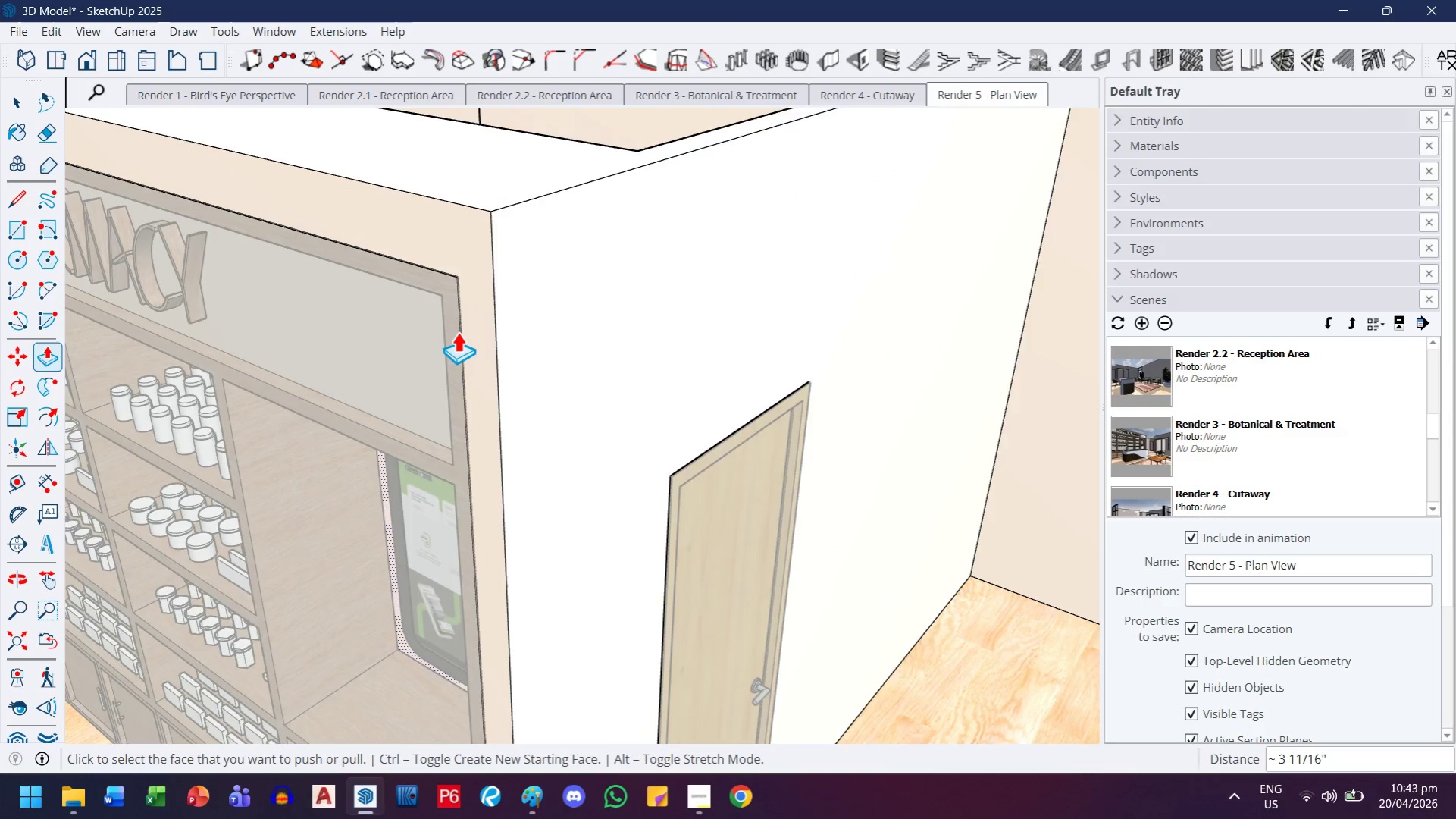 
scroll: coordinate [455, 373], scroll_direction: down, amount: 13.0
 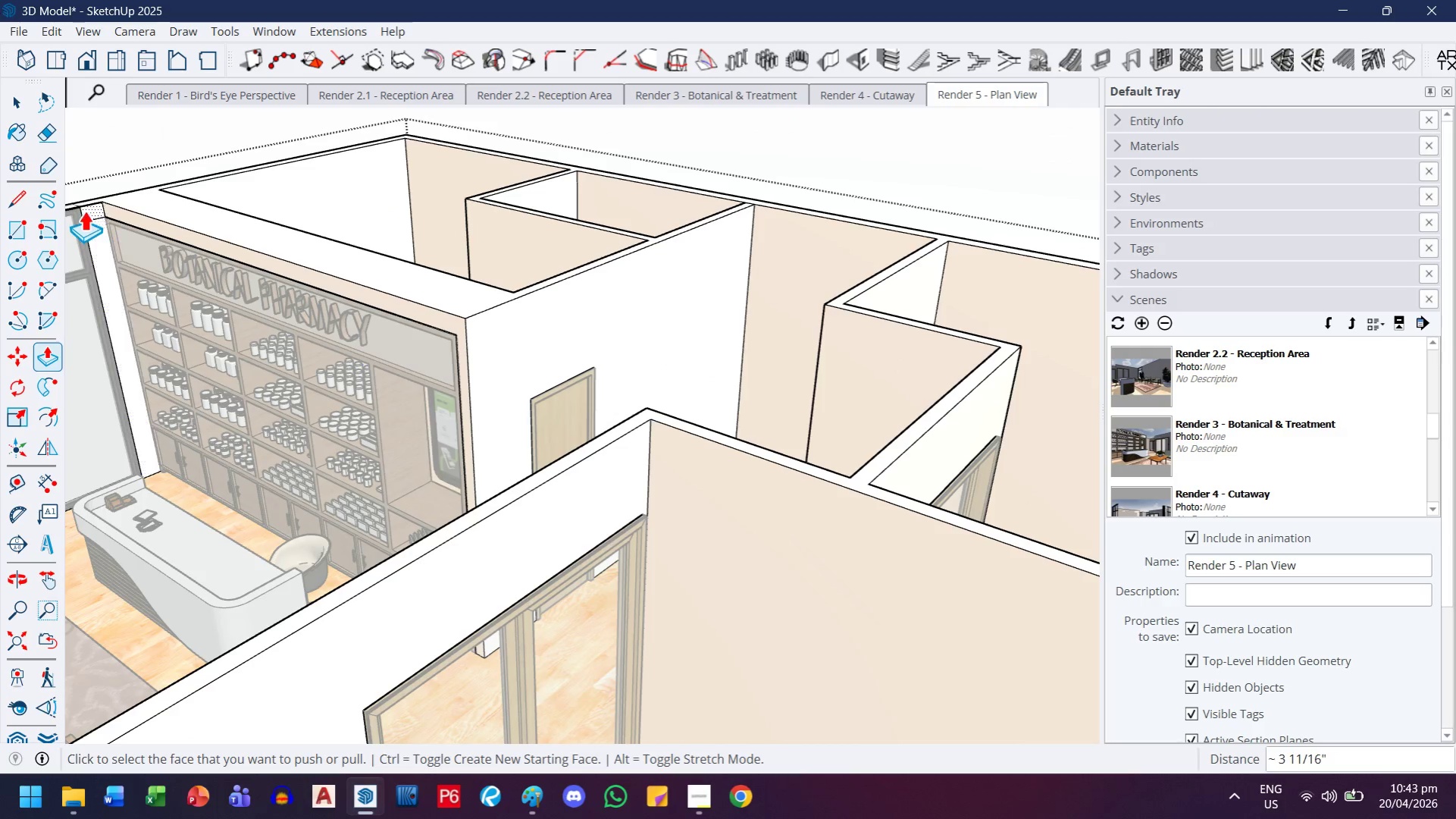 
key(H)
 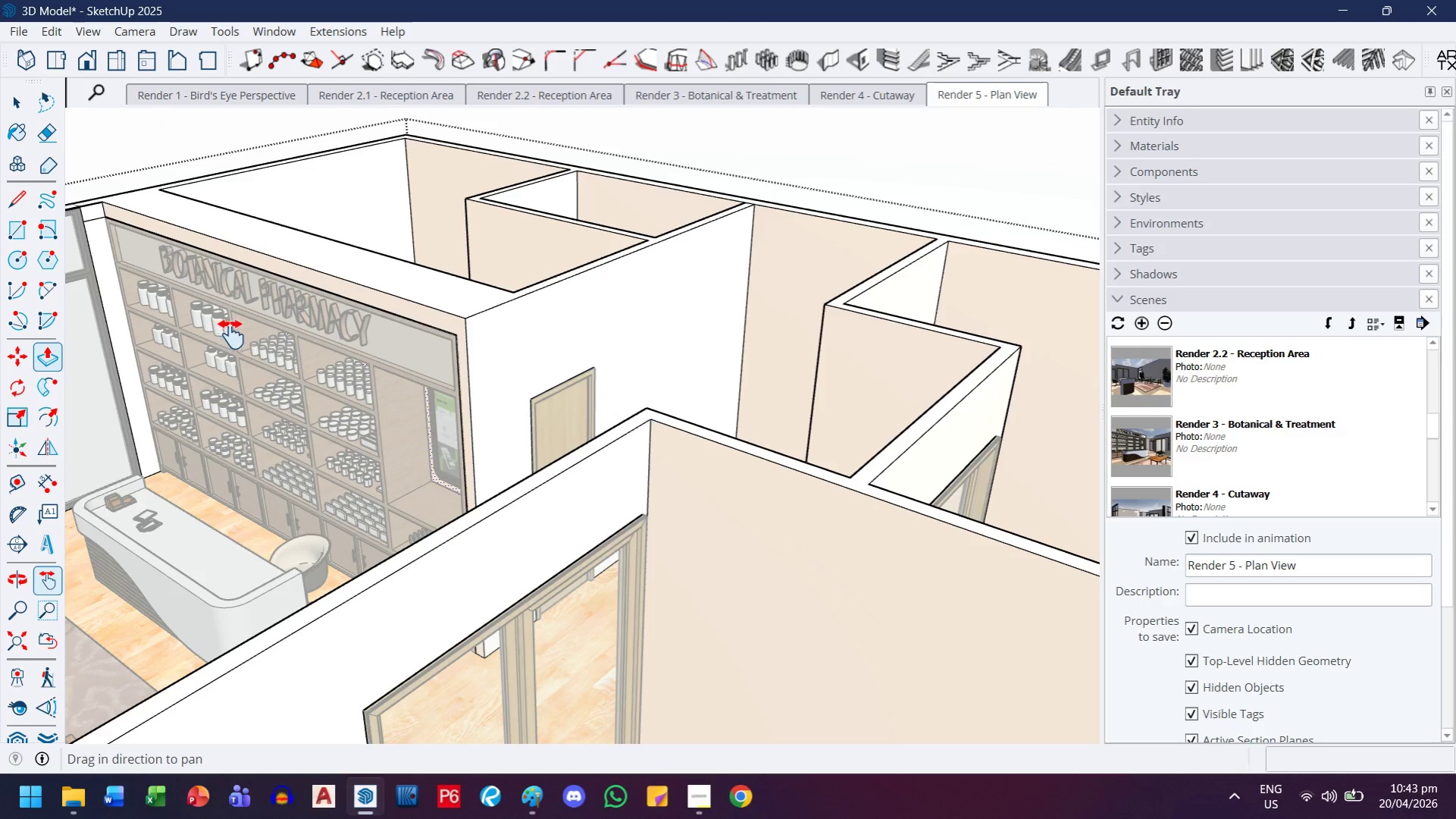 
left_click_drag(start_coordinate=[229, 334], to_coordinate=[414, 391])
 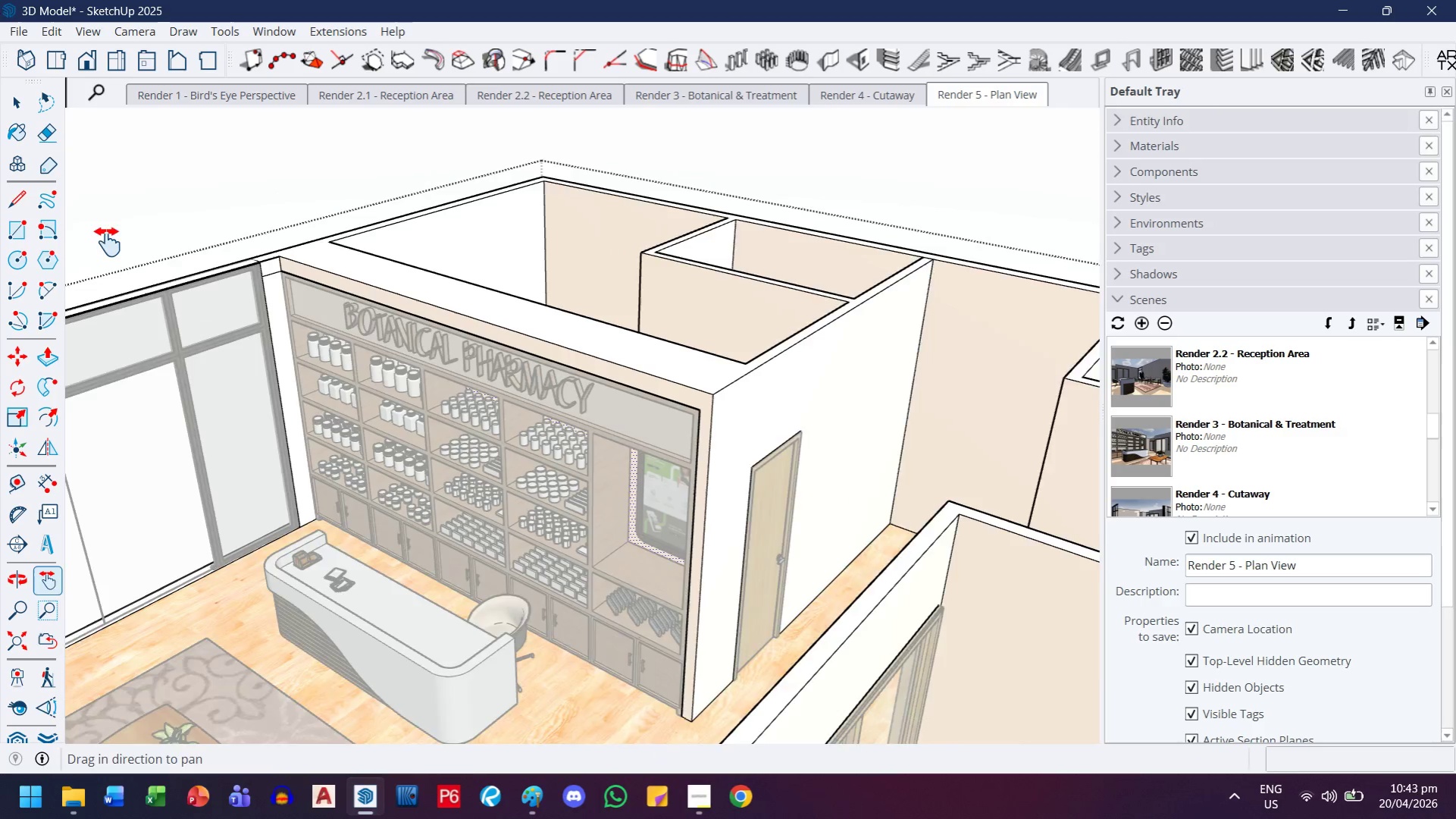 
scroll: coordinate [284, 302], scroll_direction: up, amount: 17.0
 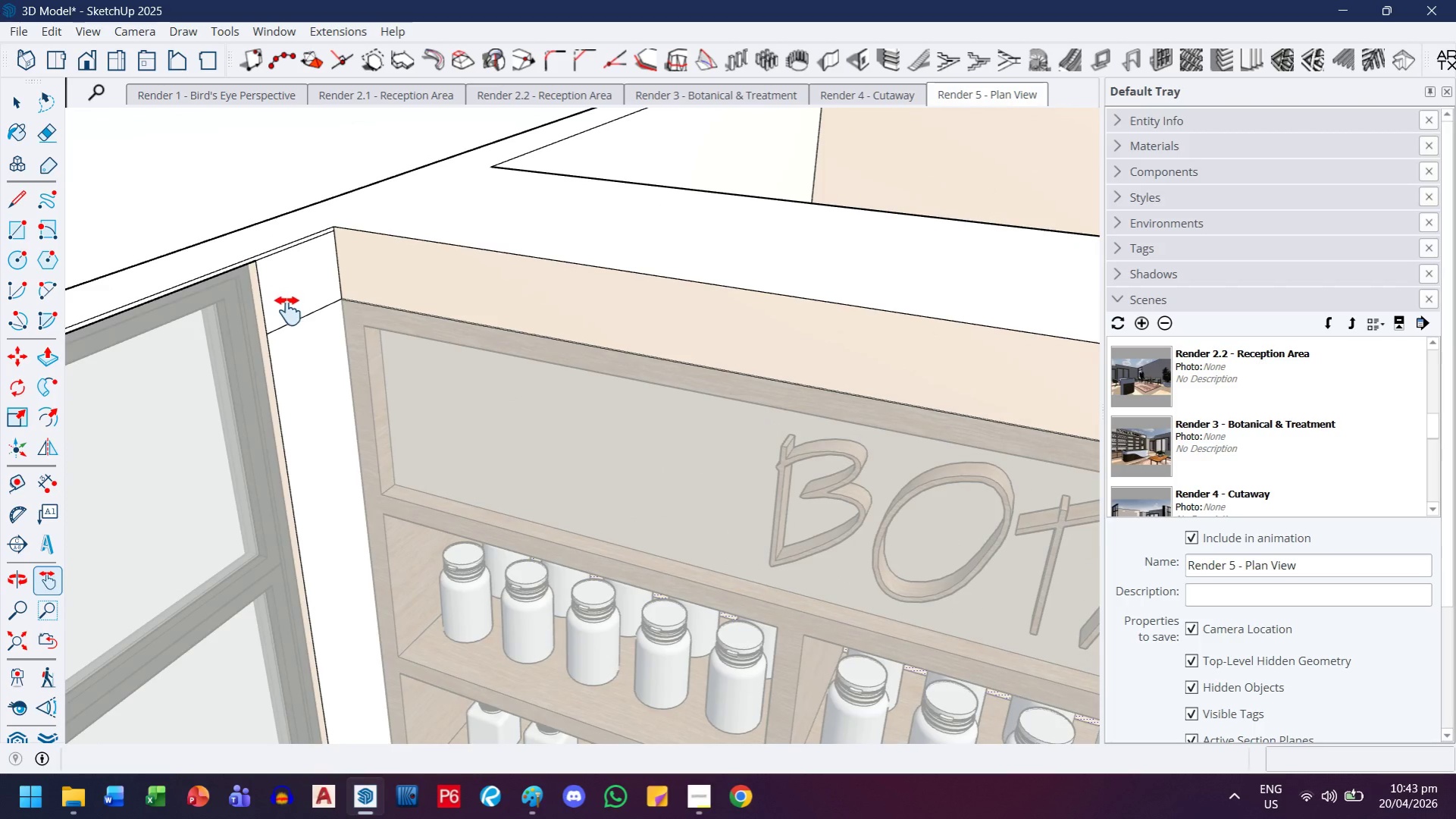 
key(E)
 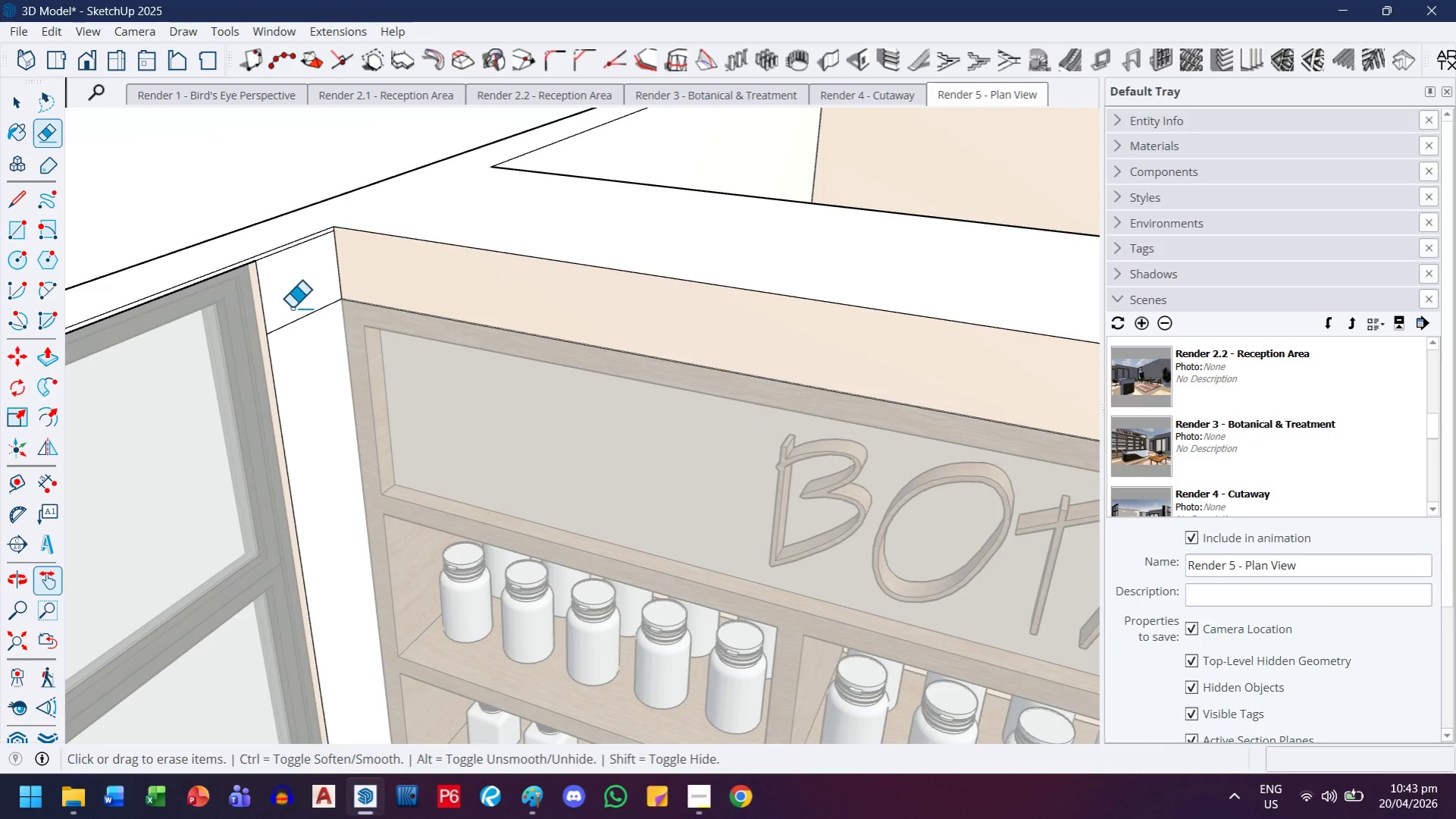 
left_click_drag(start_coordinate=[292, 307], to_coordinate=[299, 323])
 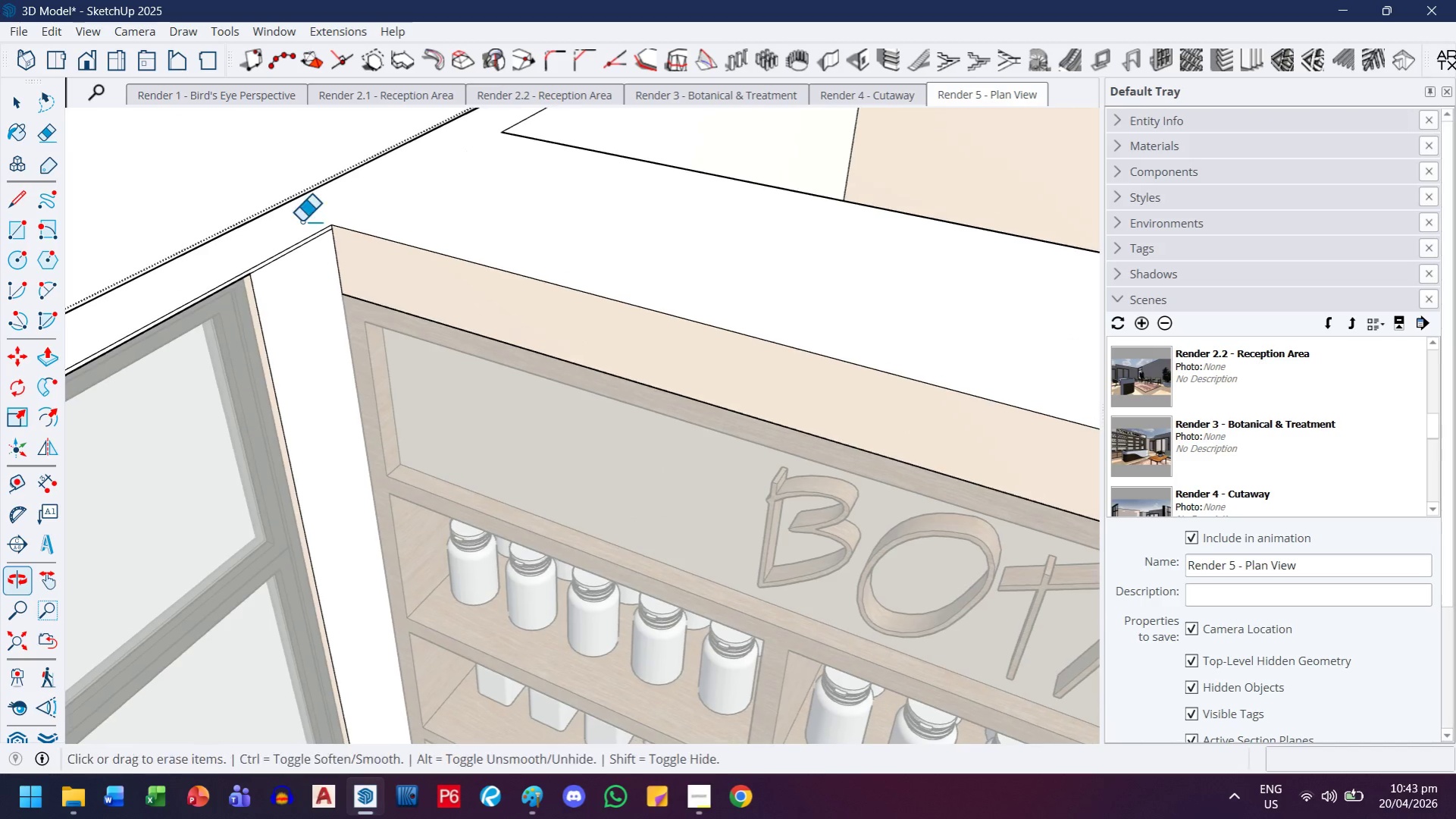 
scroll: coordinate [309, 269], scroll_direction: up, amount: 14.0
 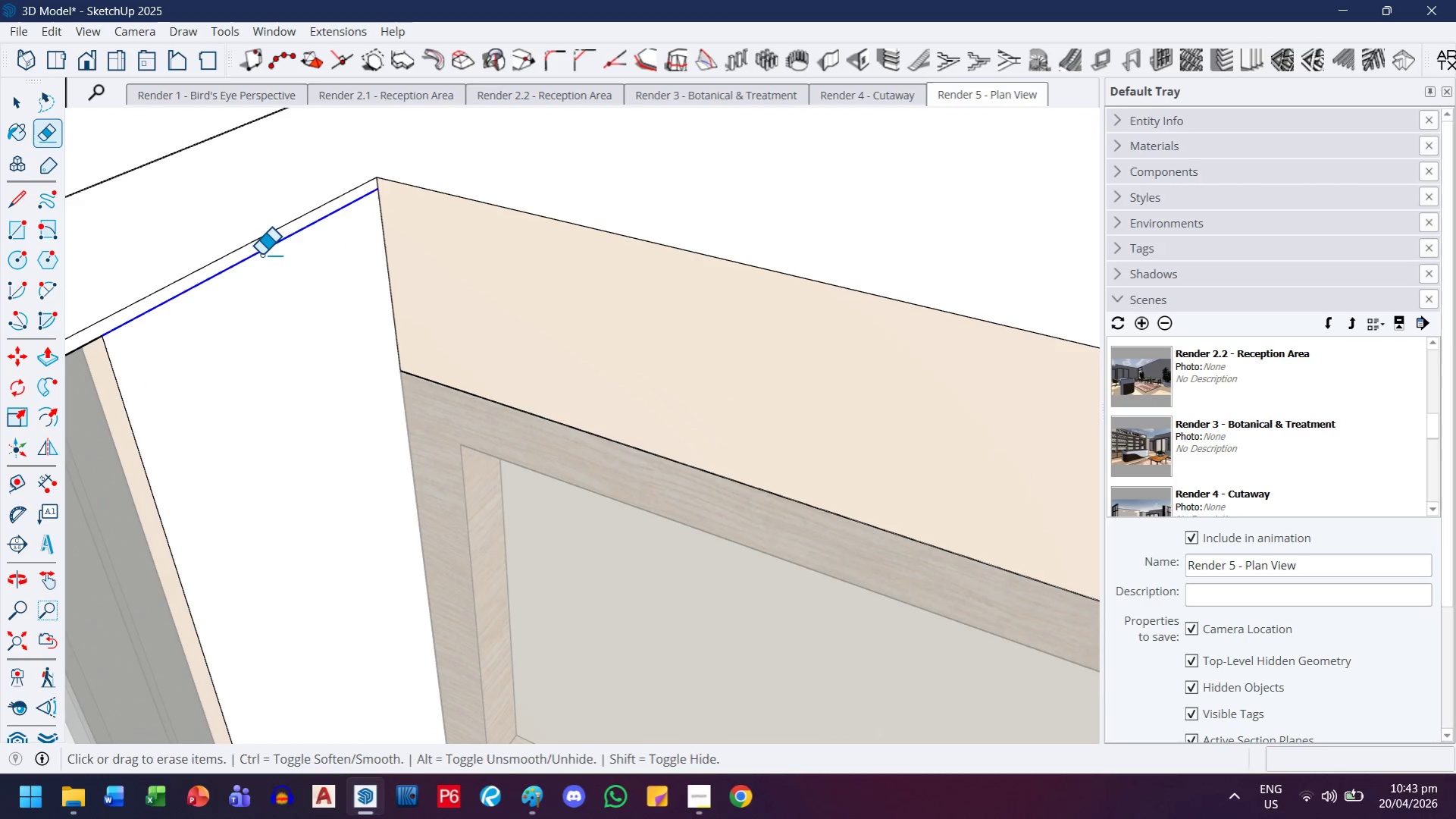 
left_click([261, 254])
 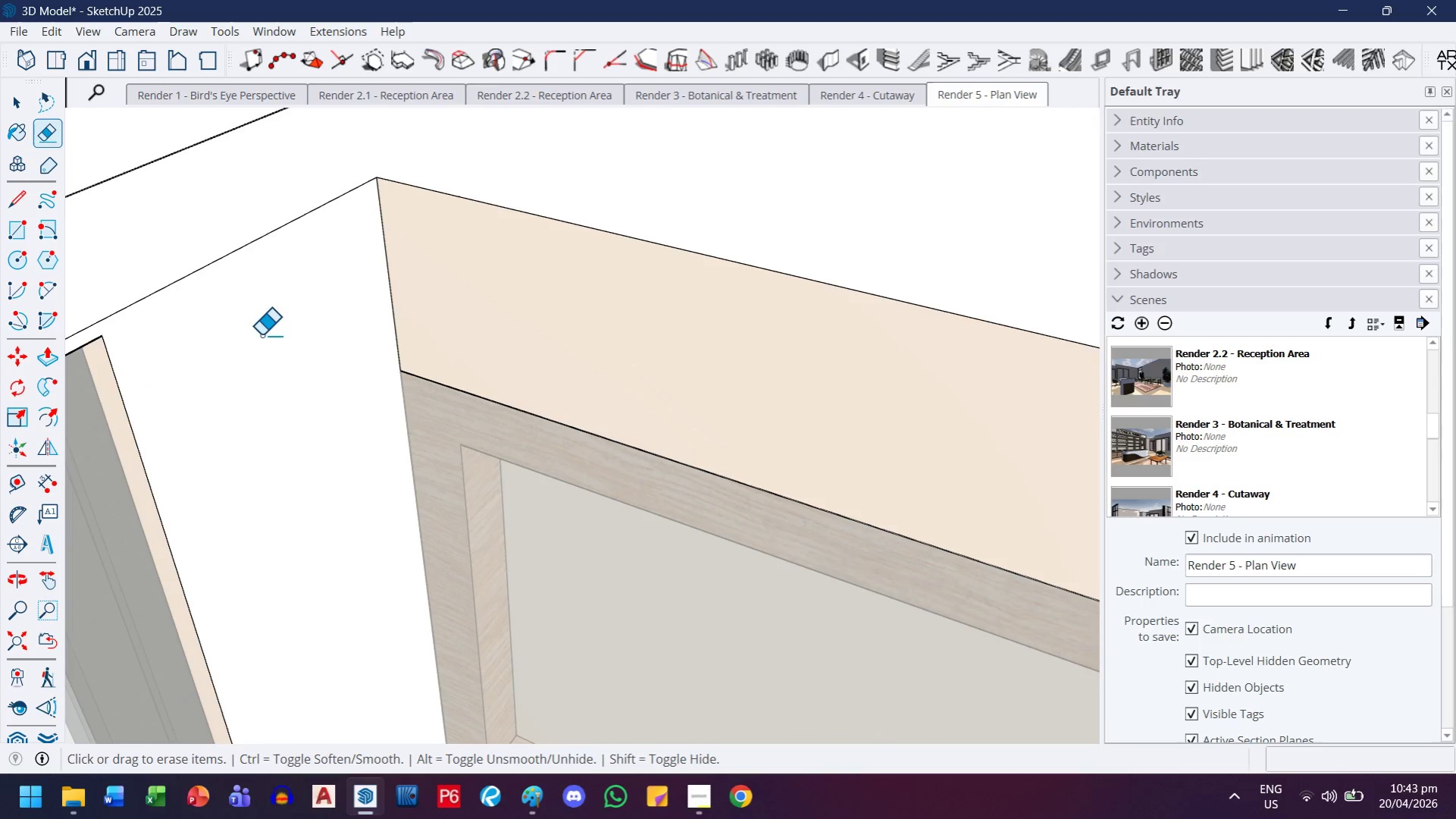 
scroll: coordinate [348, 237], scroll_direction: down, amount: 8.0
 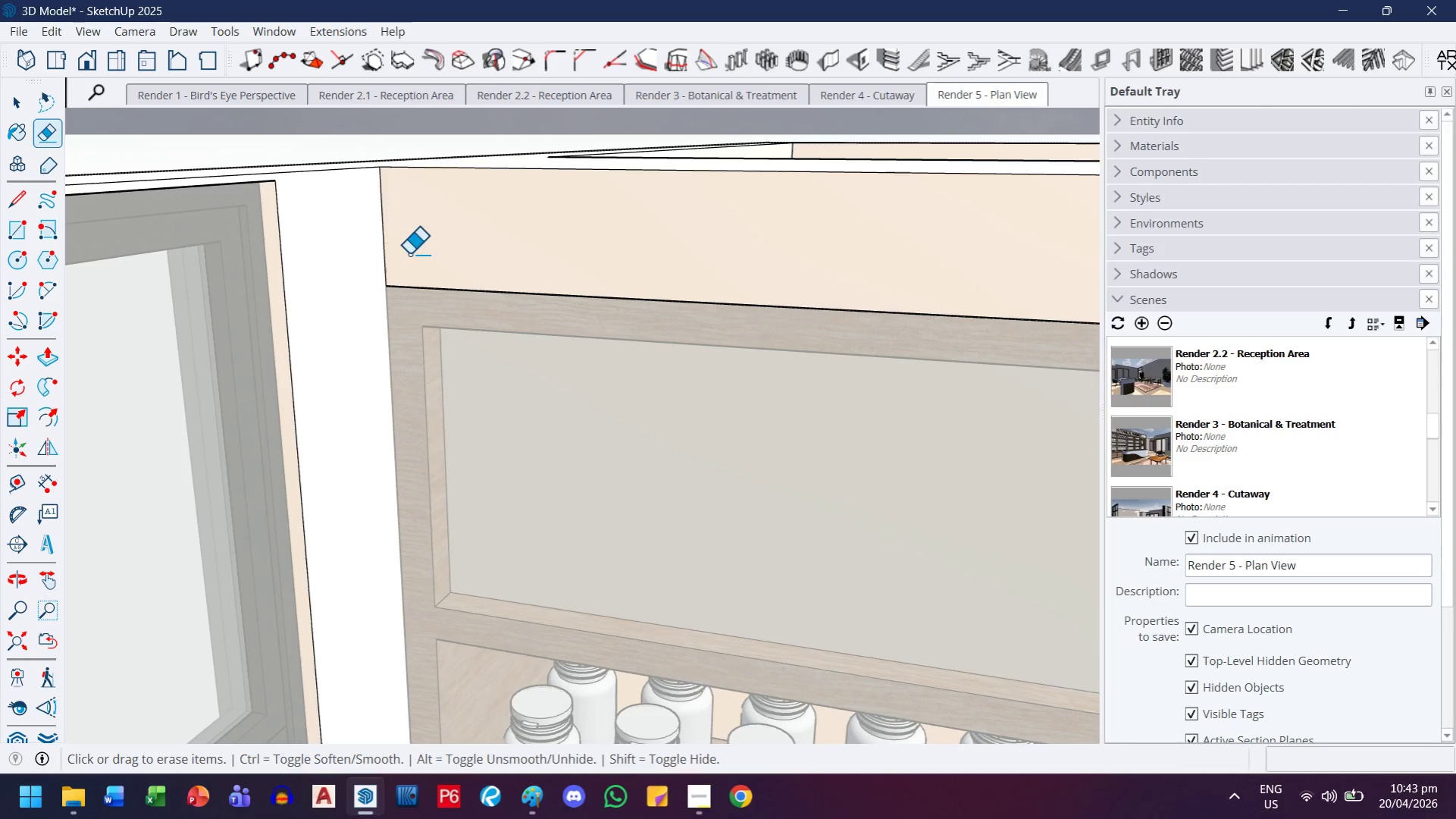 
key(P)
 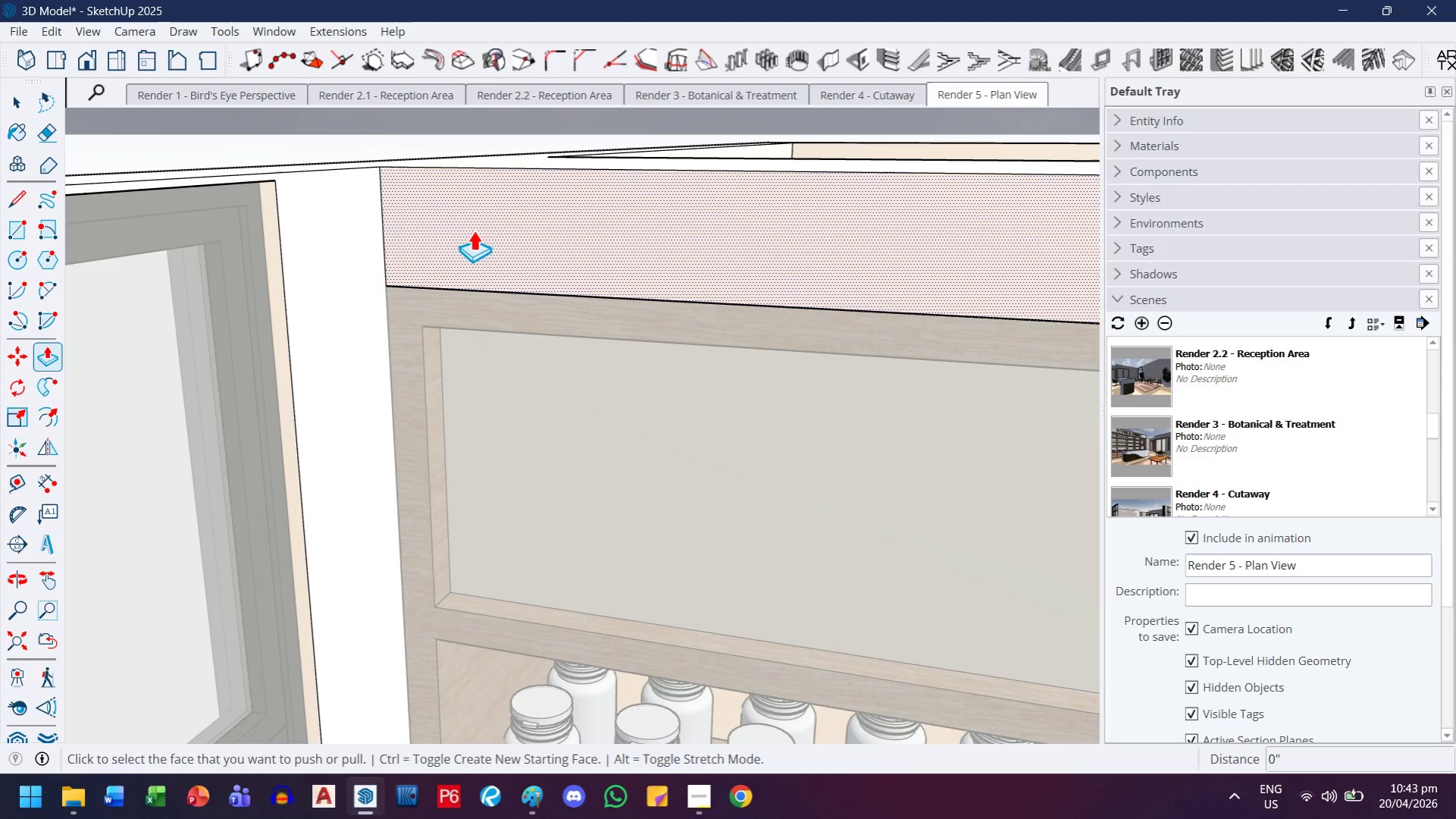 
left_click([473, 230])
 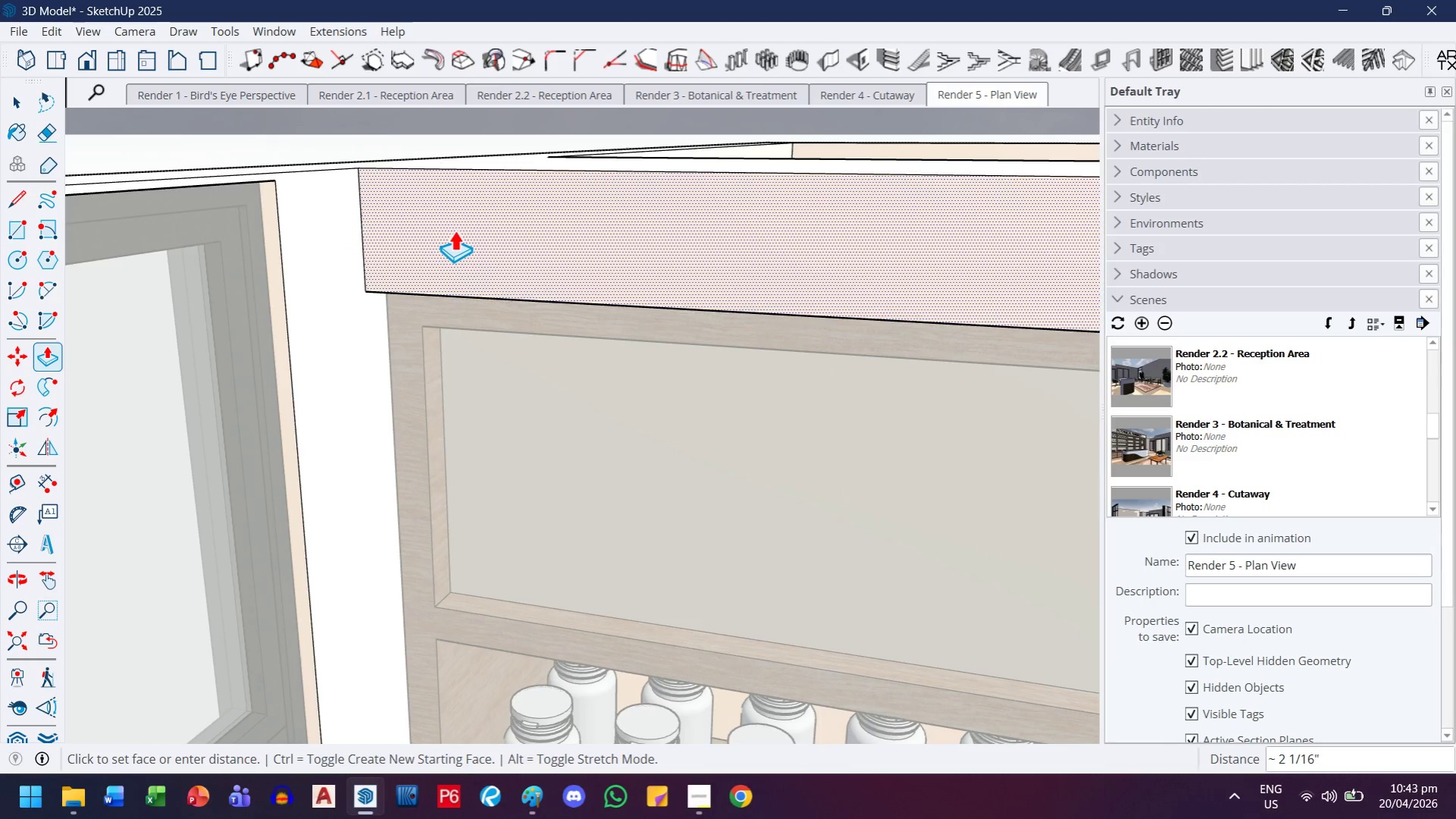 
key(1)
 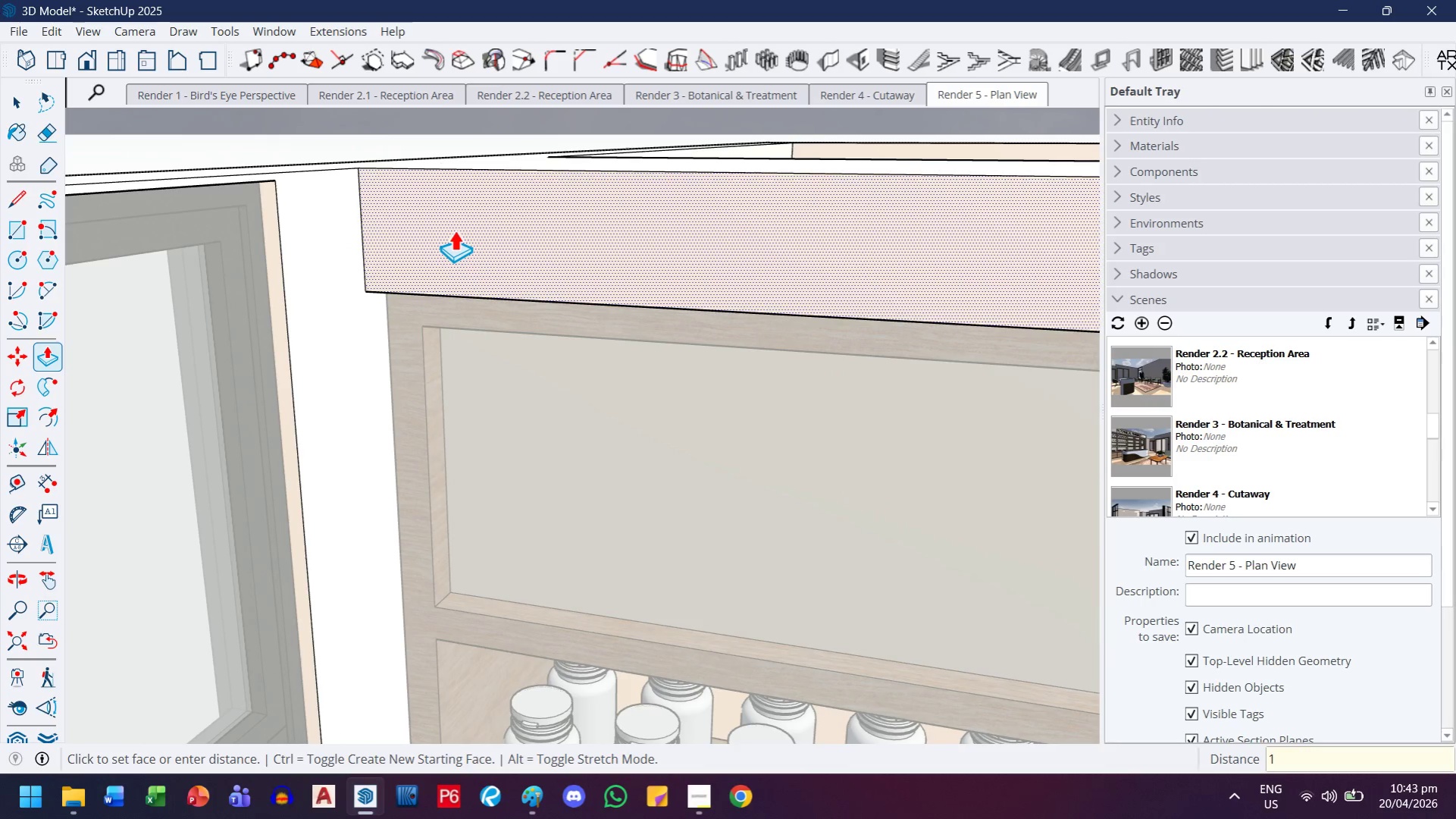 
key(Enter)
 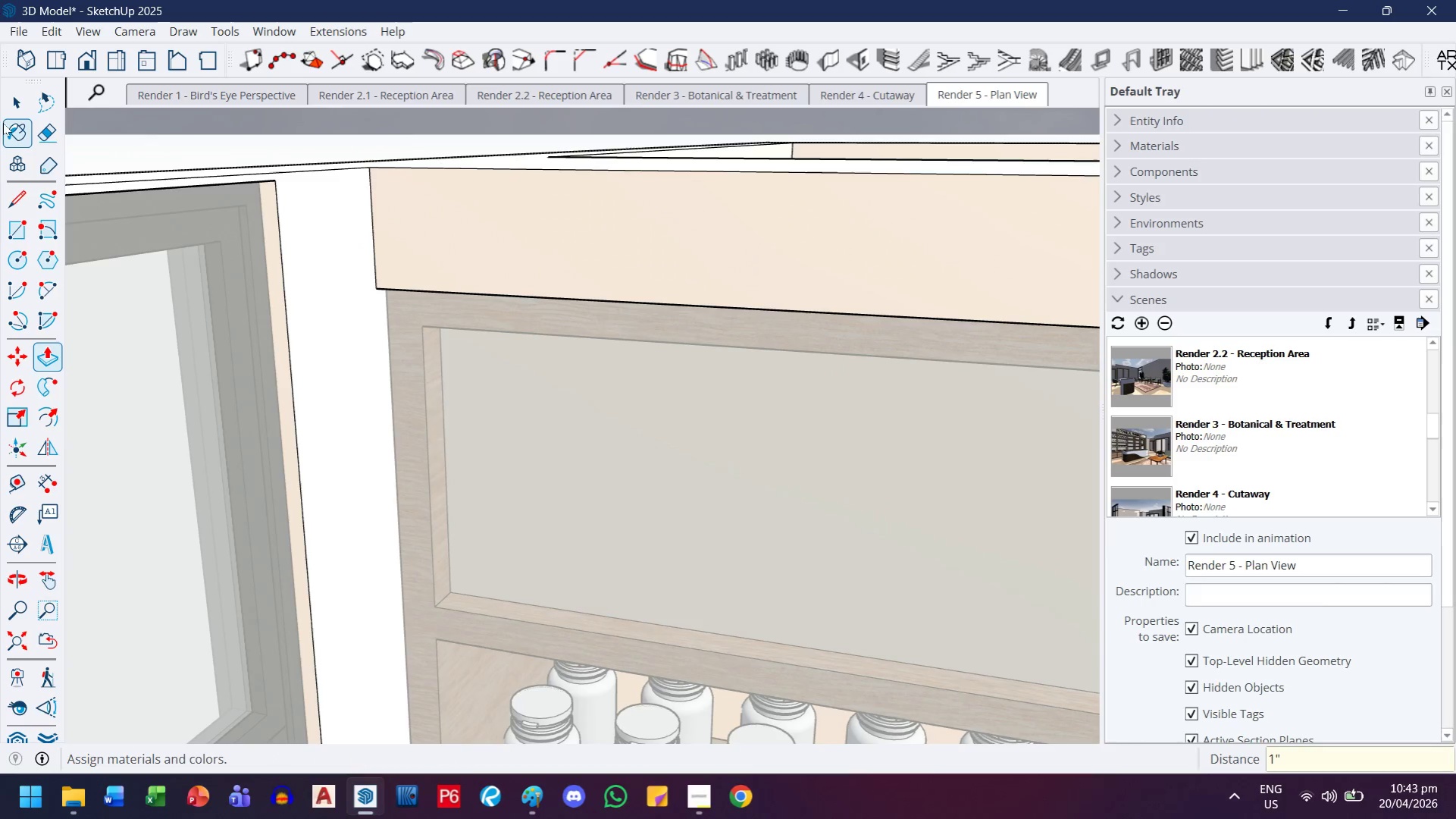 
left_click([14, 107])
 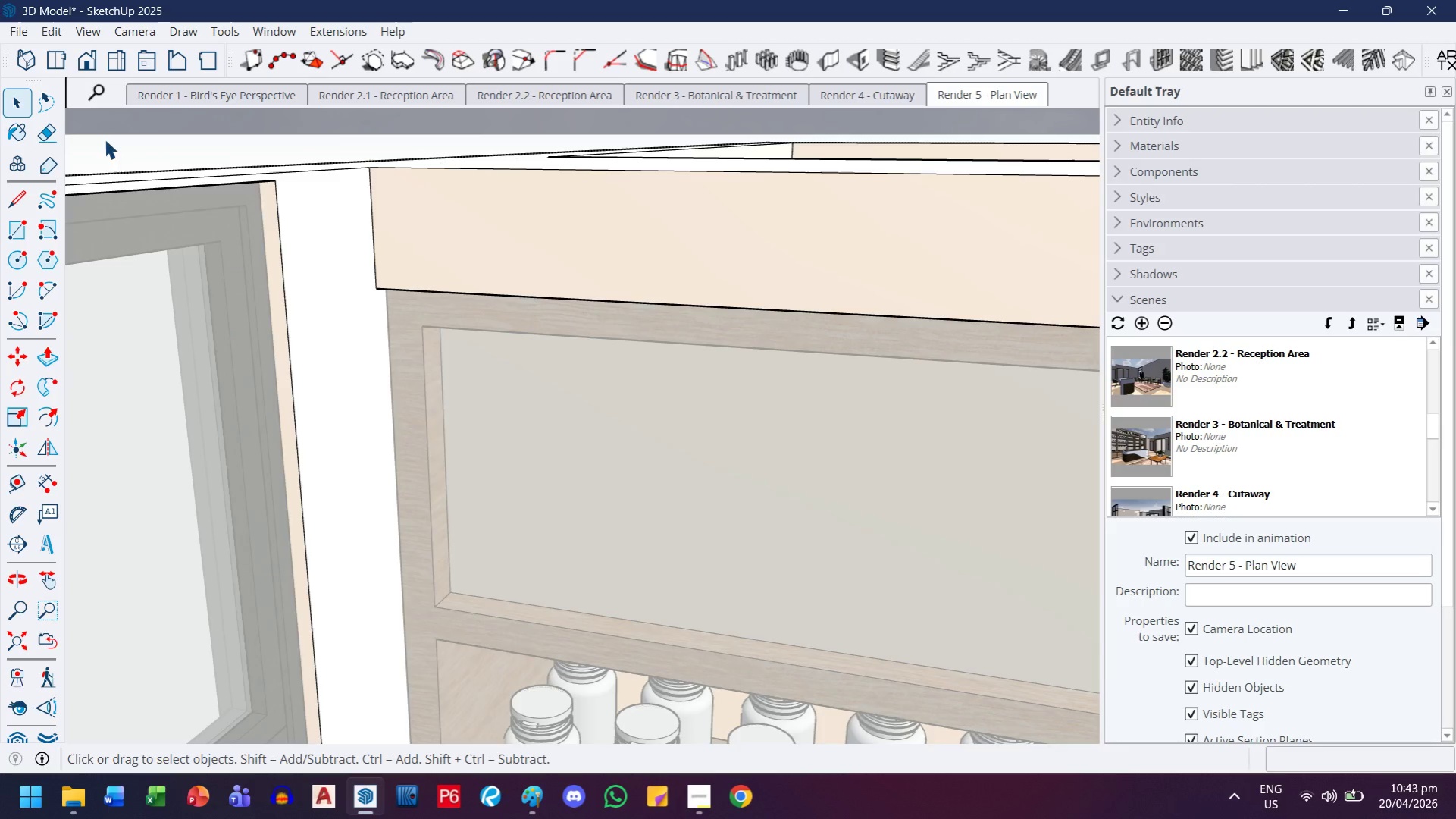 
key(Escape)
 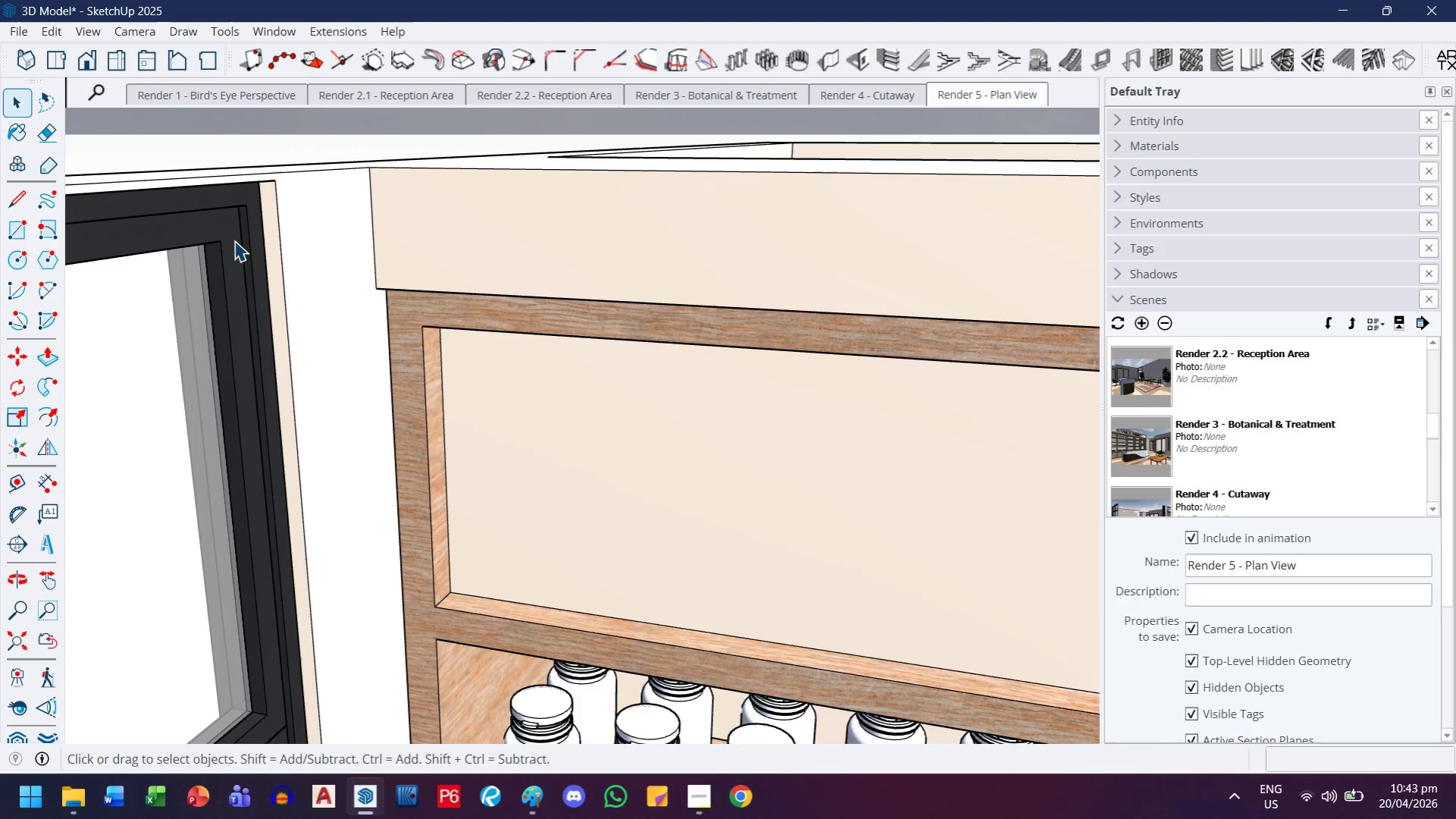 
key(Escape)
 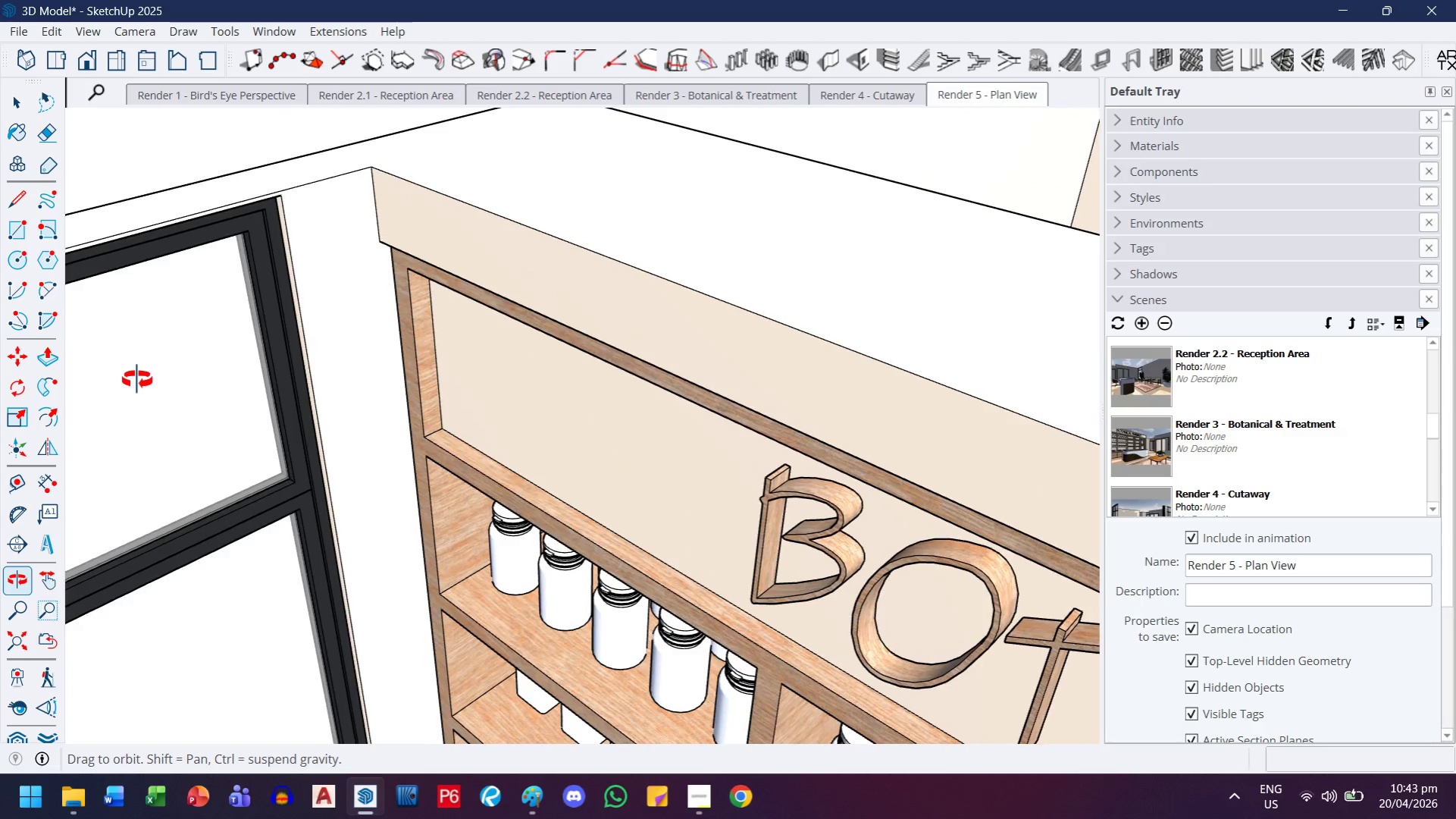 
scroll: coordinate [320, 264], scroll_direction: down, amount: 5.0
 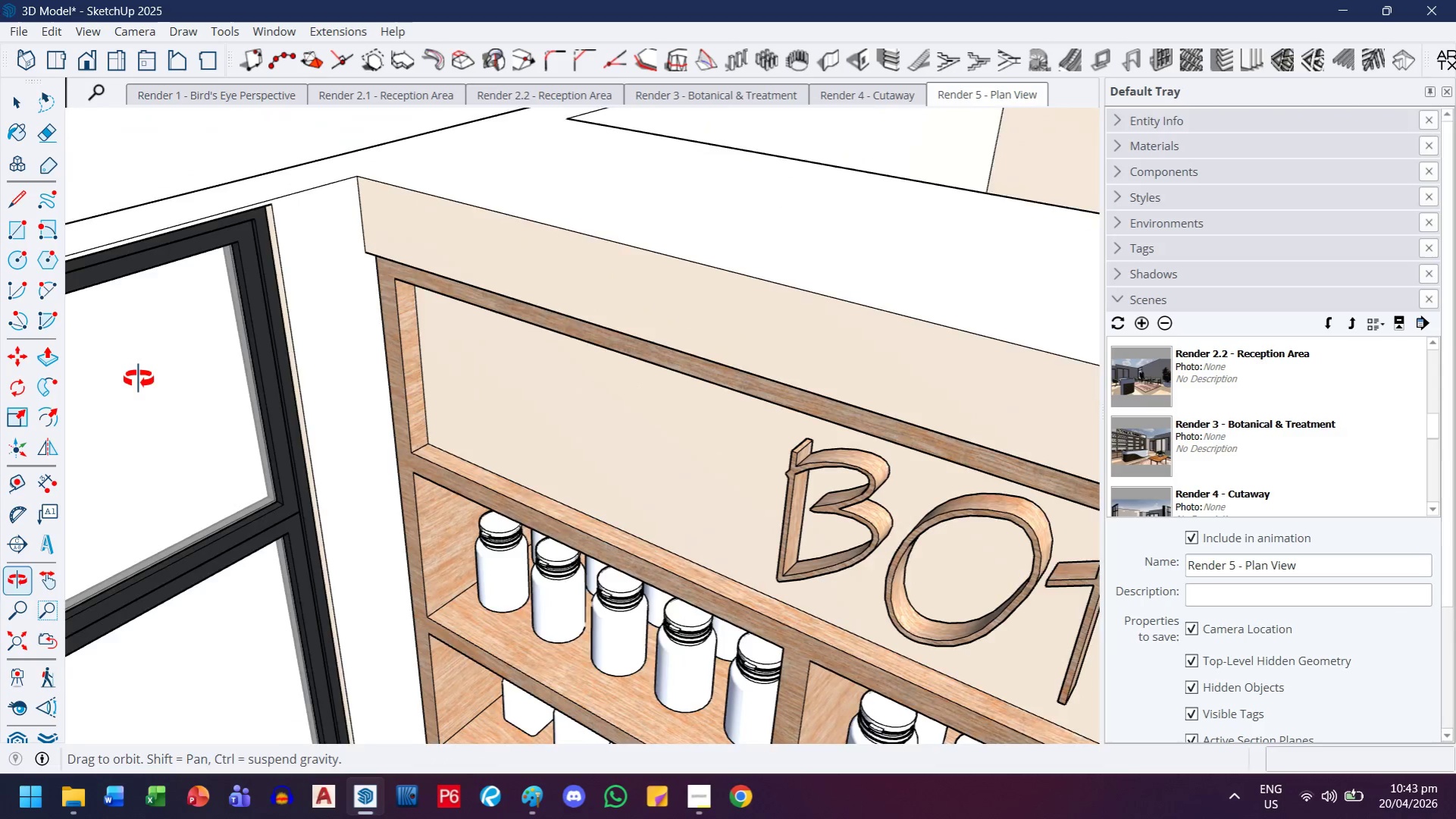 
key(H)
 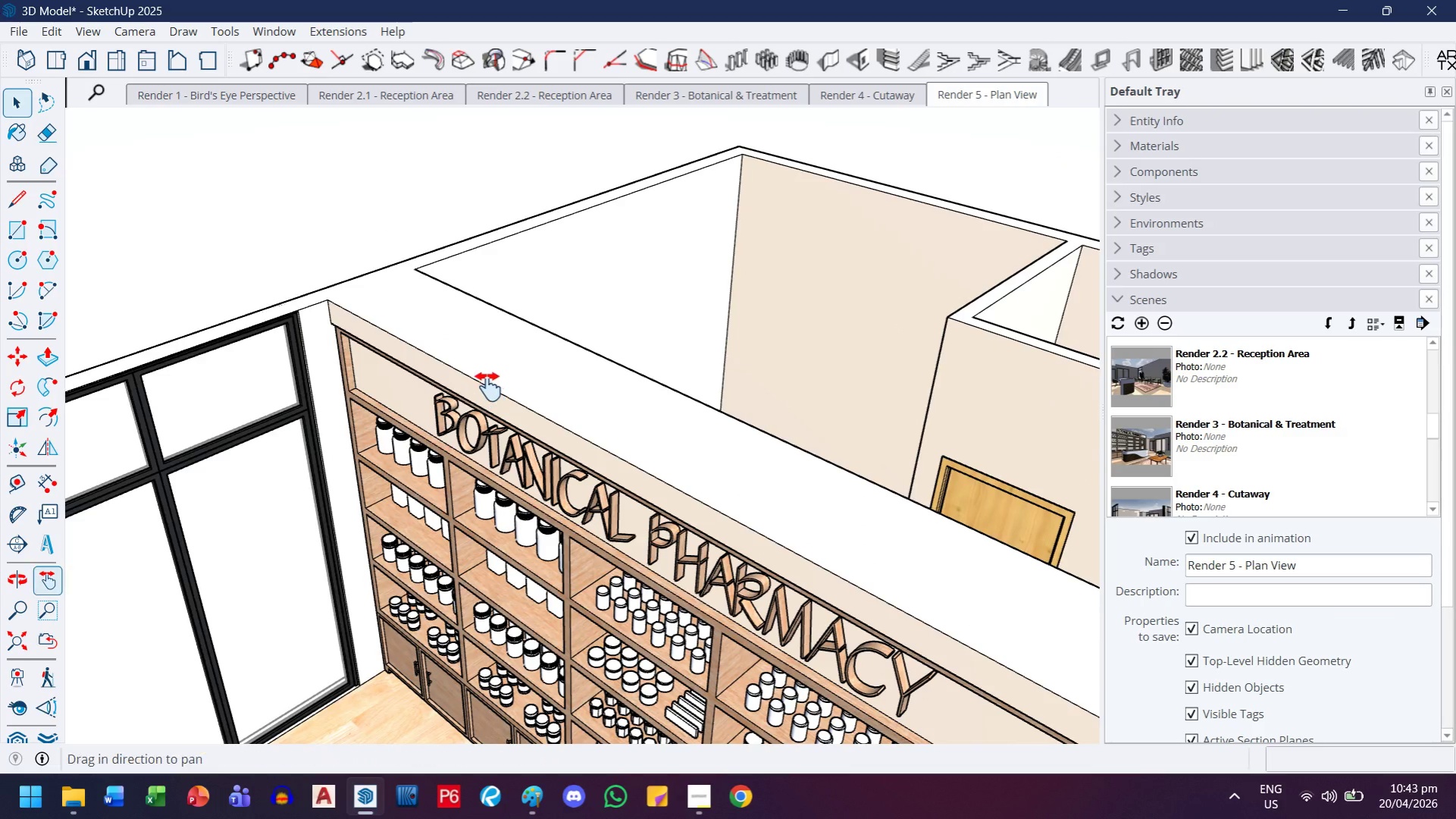 
left_click_drag(start_coordinate=[492, 395], to_coordinate=[433, 276])
 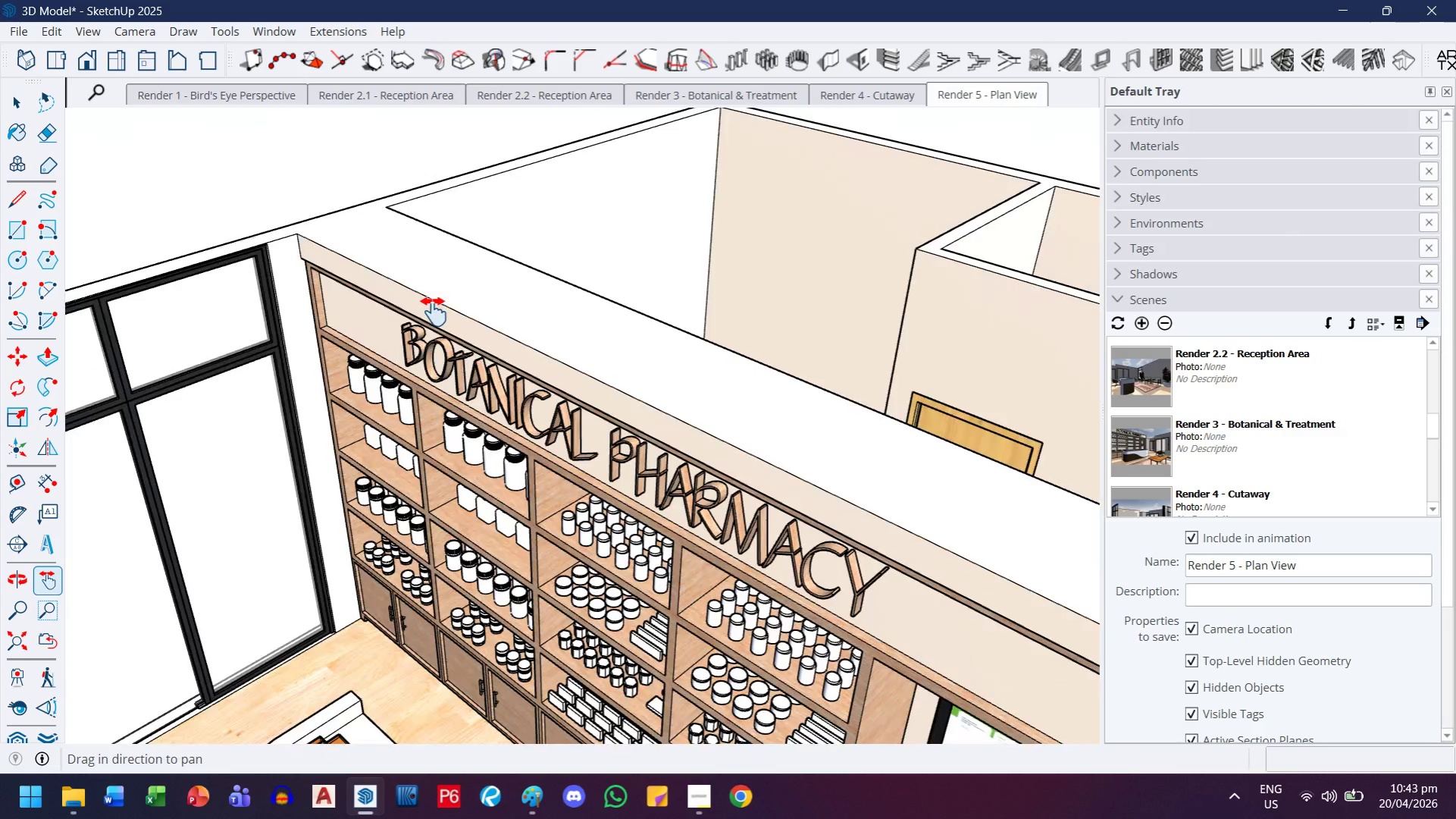 
scroll: coordinate [362, 364], scroll_direction: down, amount: 12.0
 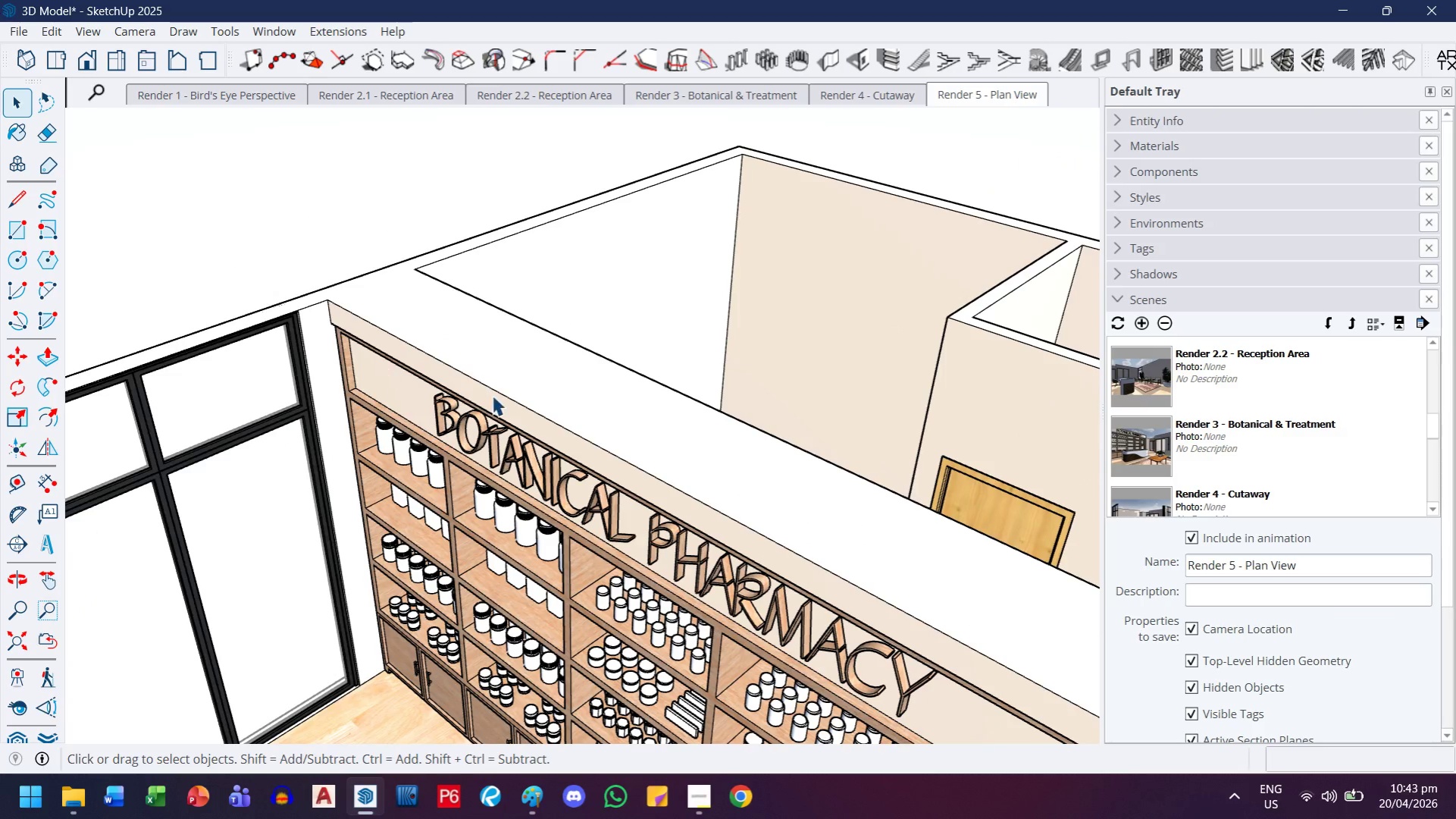 
left_click_drag(start_coordinate=[521, 416], to_coordinate=[368, 293])
 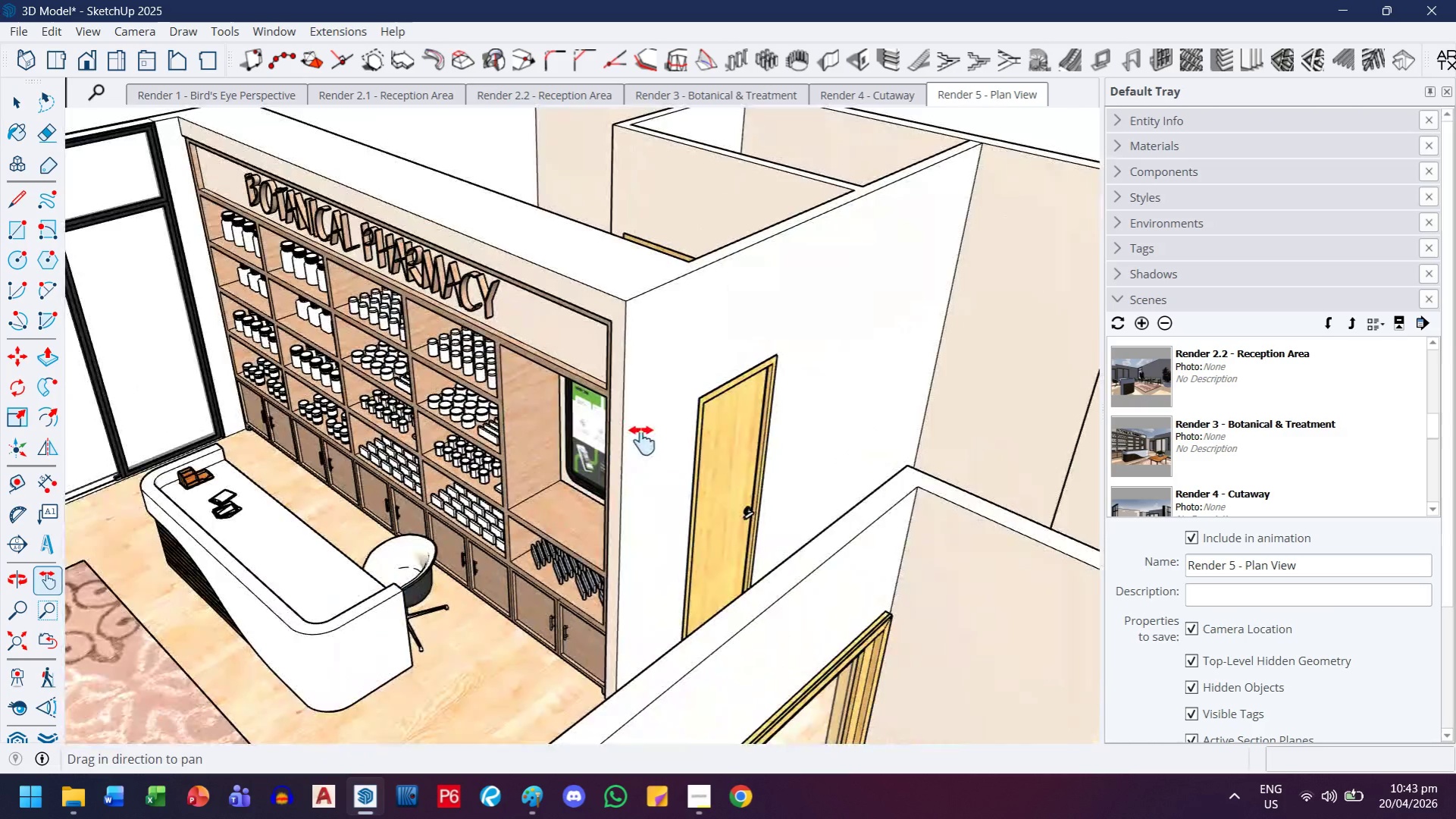 
scroll: coordinate [434, 330], scroll_direction: down, amount: 4.0
 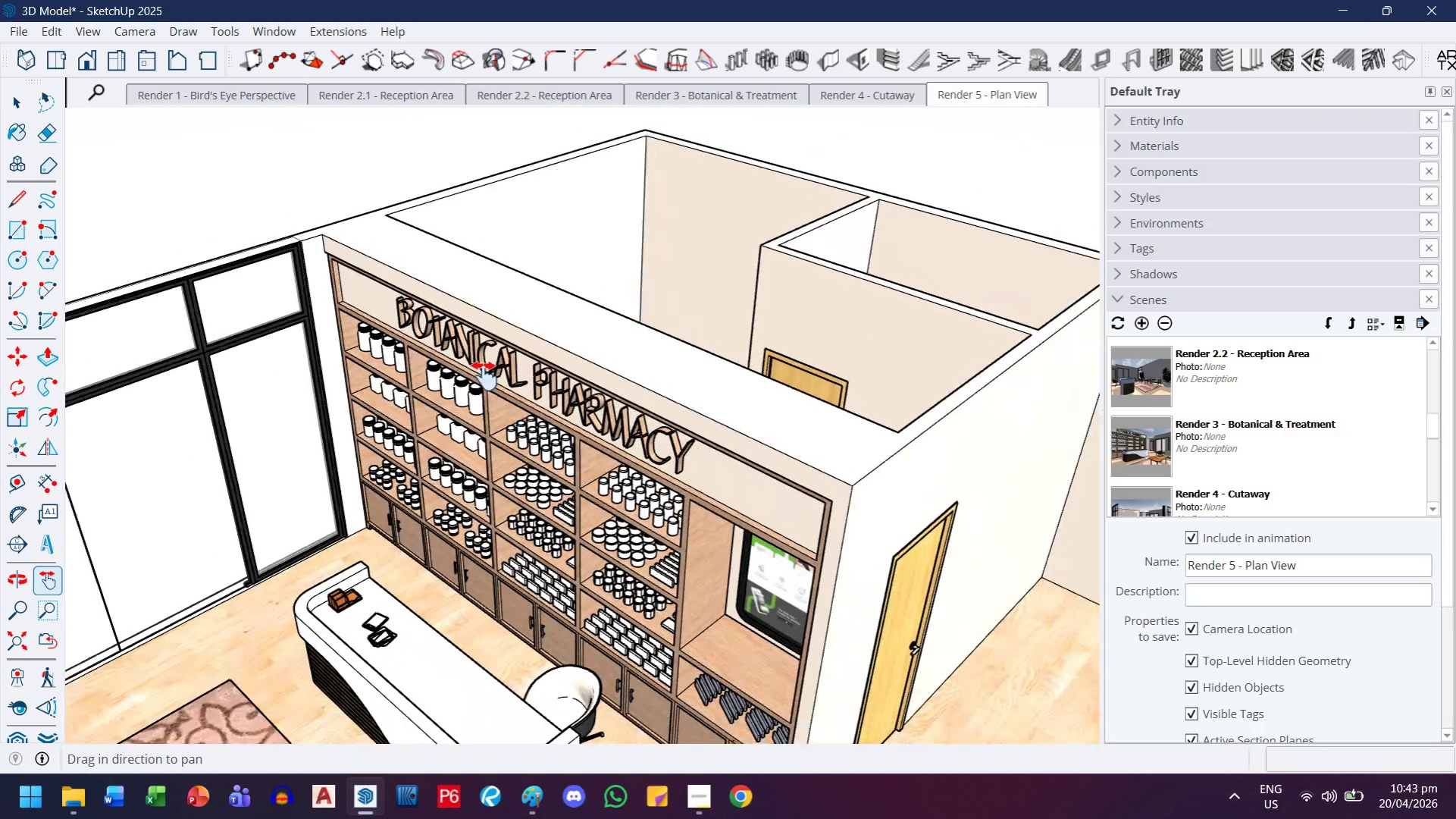 
scroll: coordinate [638, 439], scroll_direction: up, amount: 4.0
 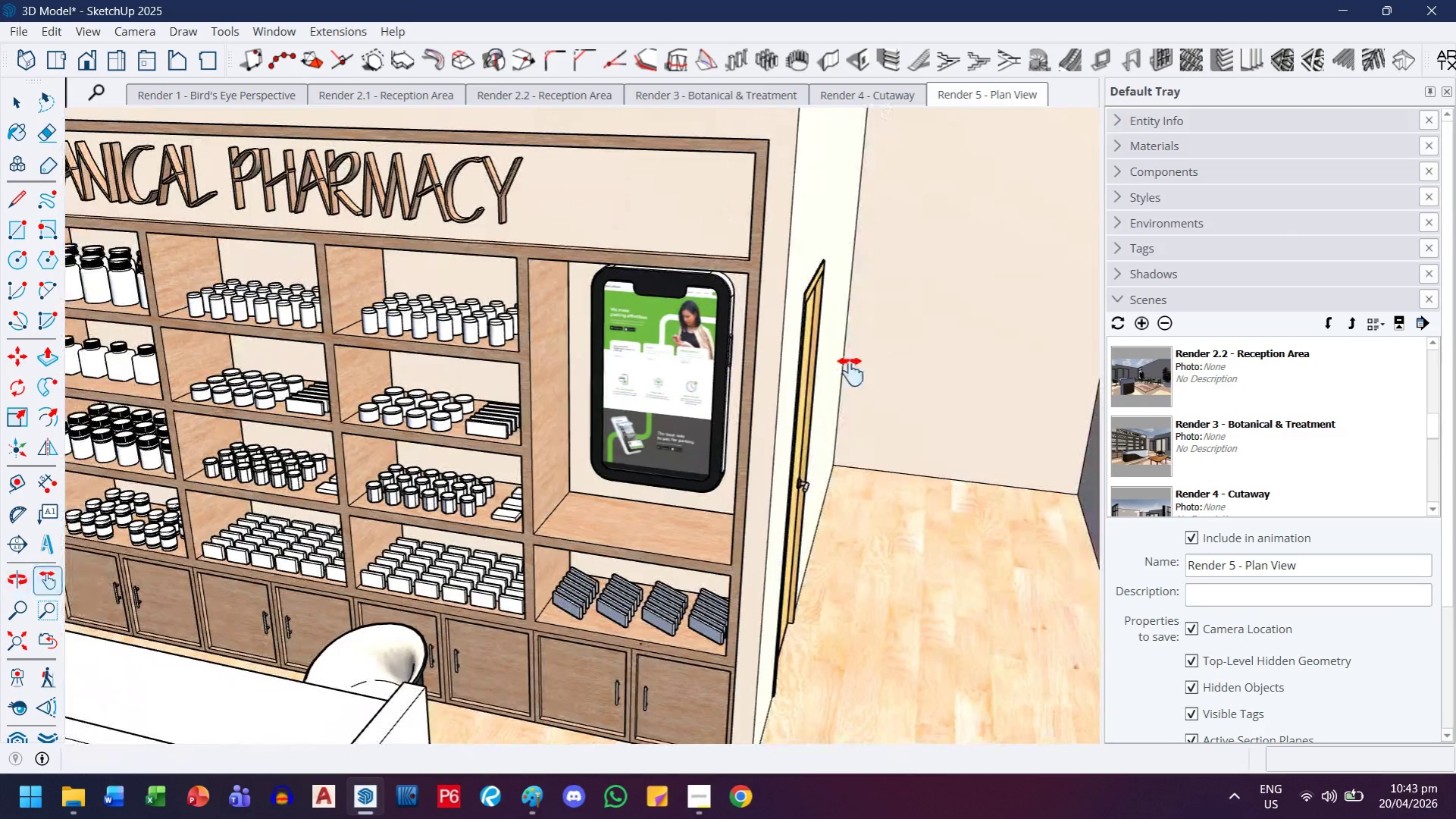 
scroll: coordinate [769, 460], scroll_direction: down, amount: 3.0
 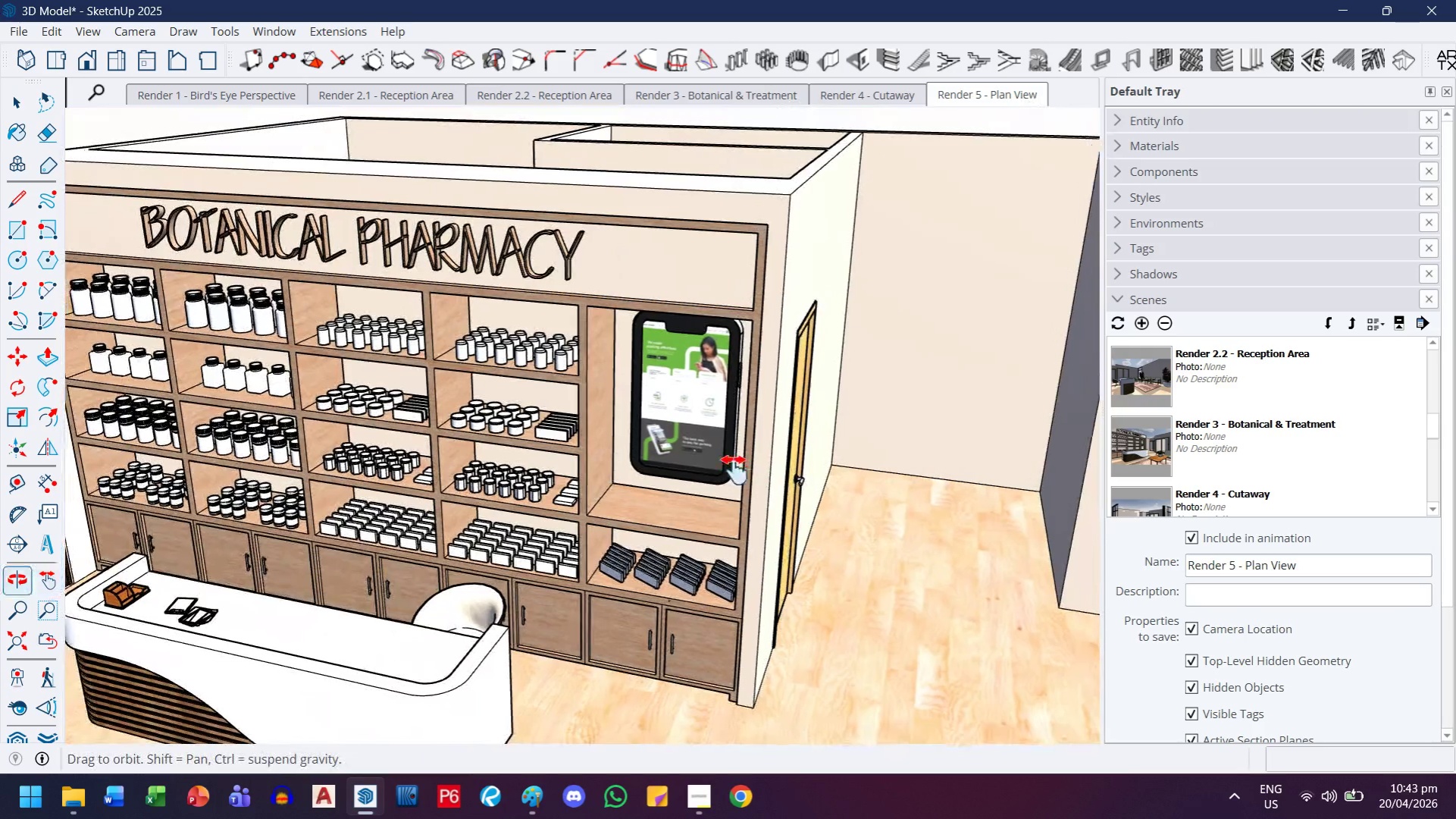 
scroll: coordinate [759, 667], scroll_direction: up, amount: 6.0
 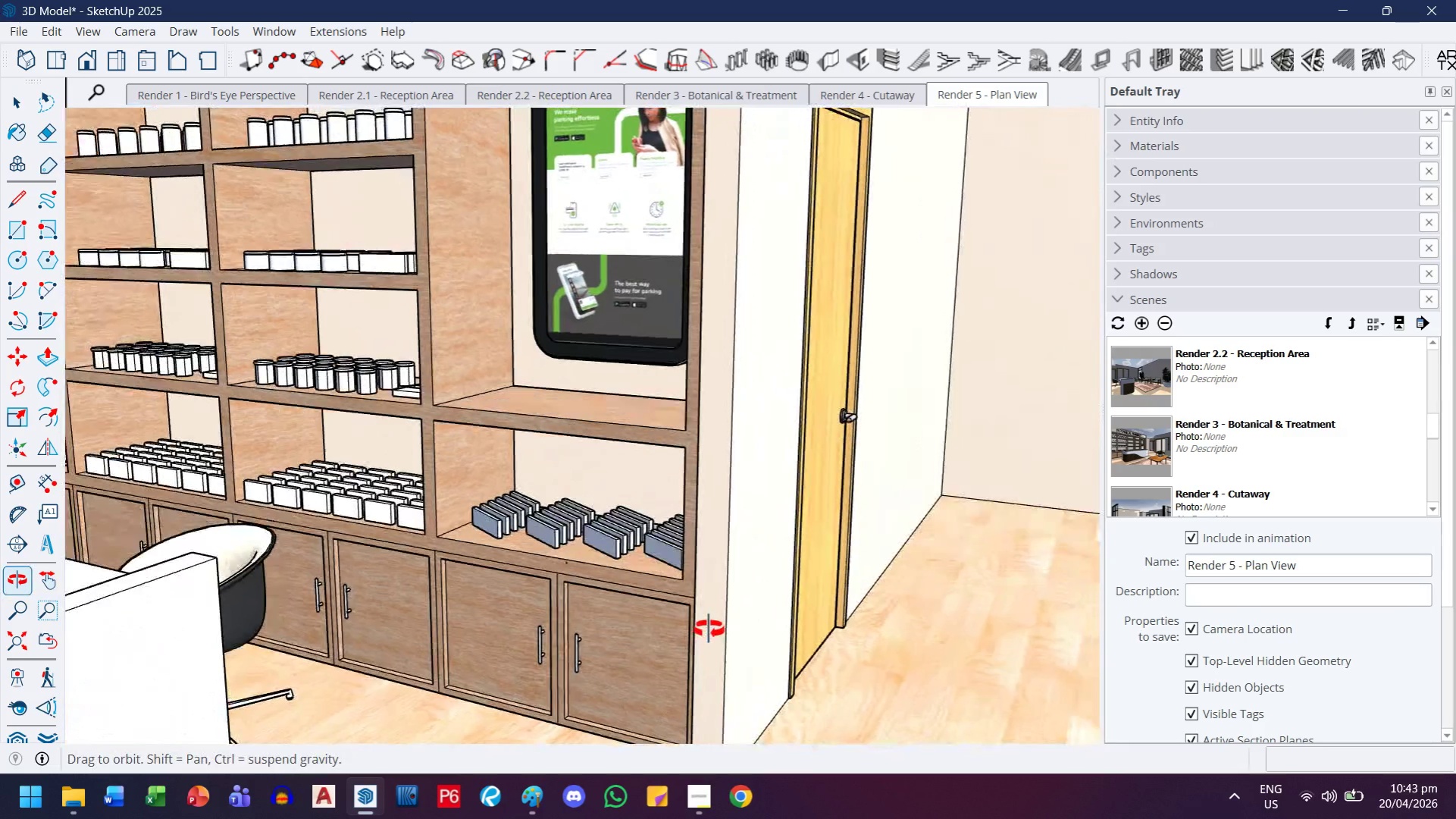 
scroll: coordinate [692, 475], scroll_direction: down, amount: 8.0
 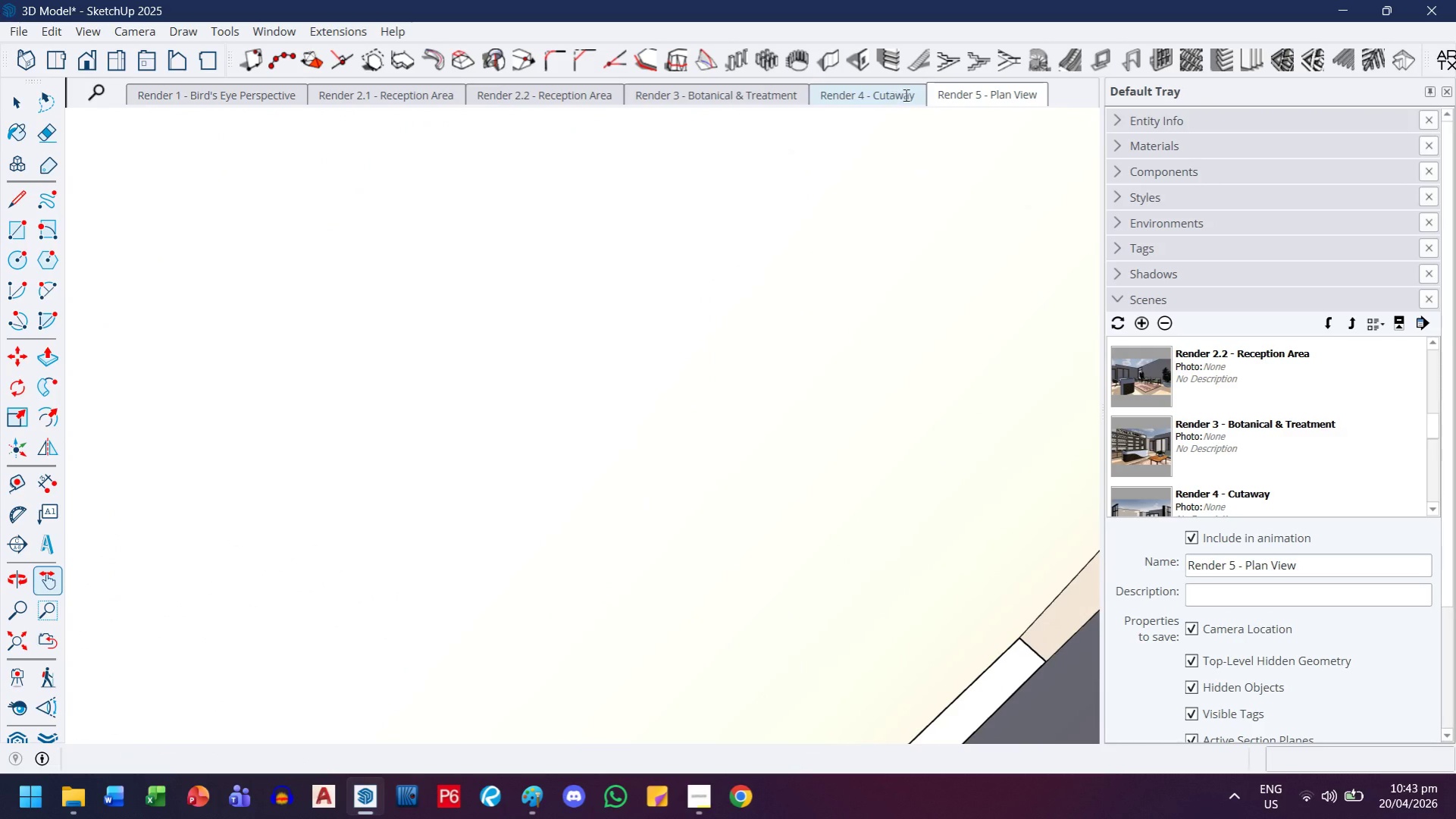 
double_click([927, 93])
 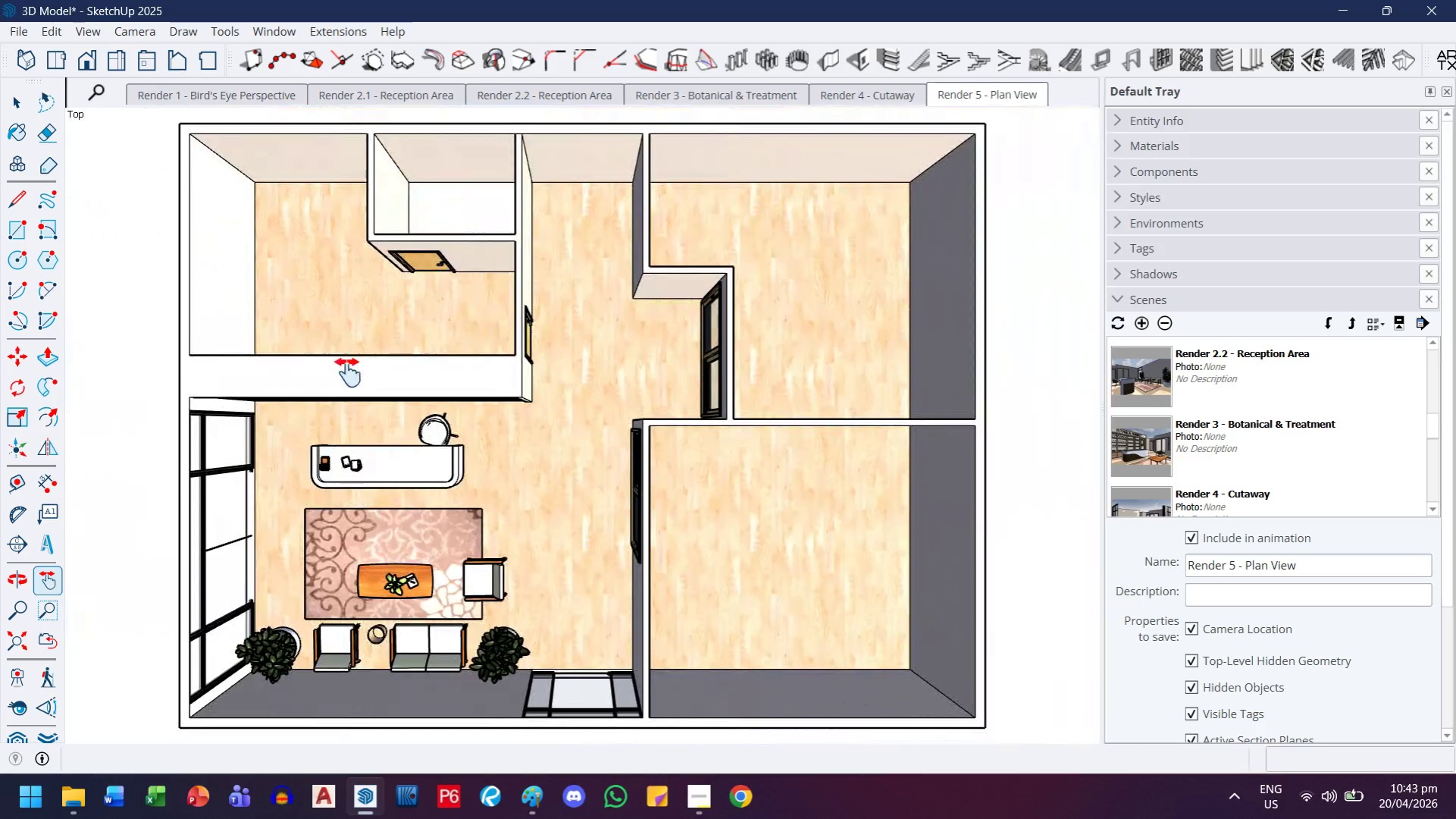 
scroll: coordinate [487, 453], scroll_direction: up, amount: 8.0
 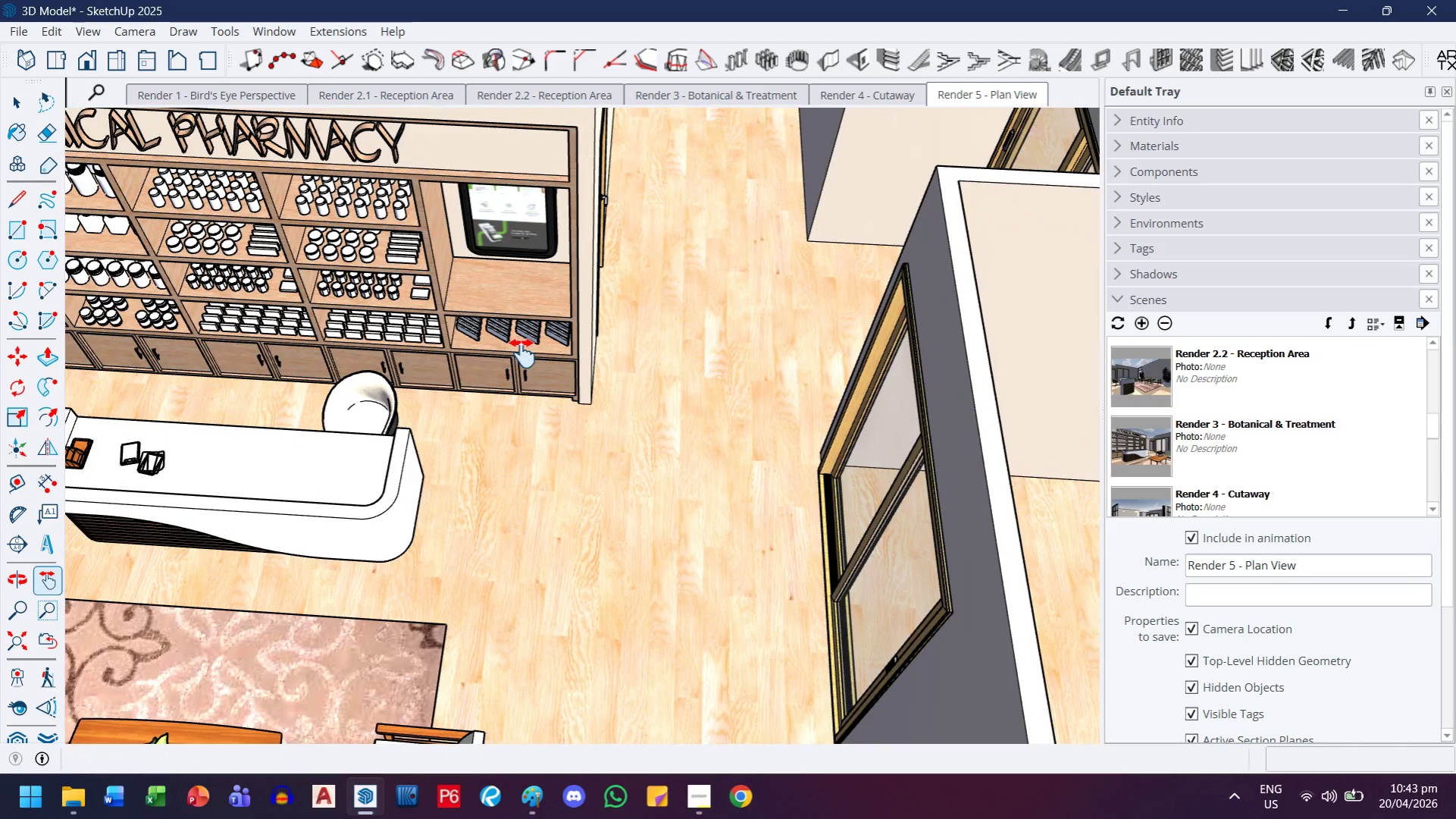 
key(H)
 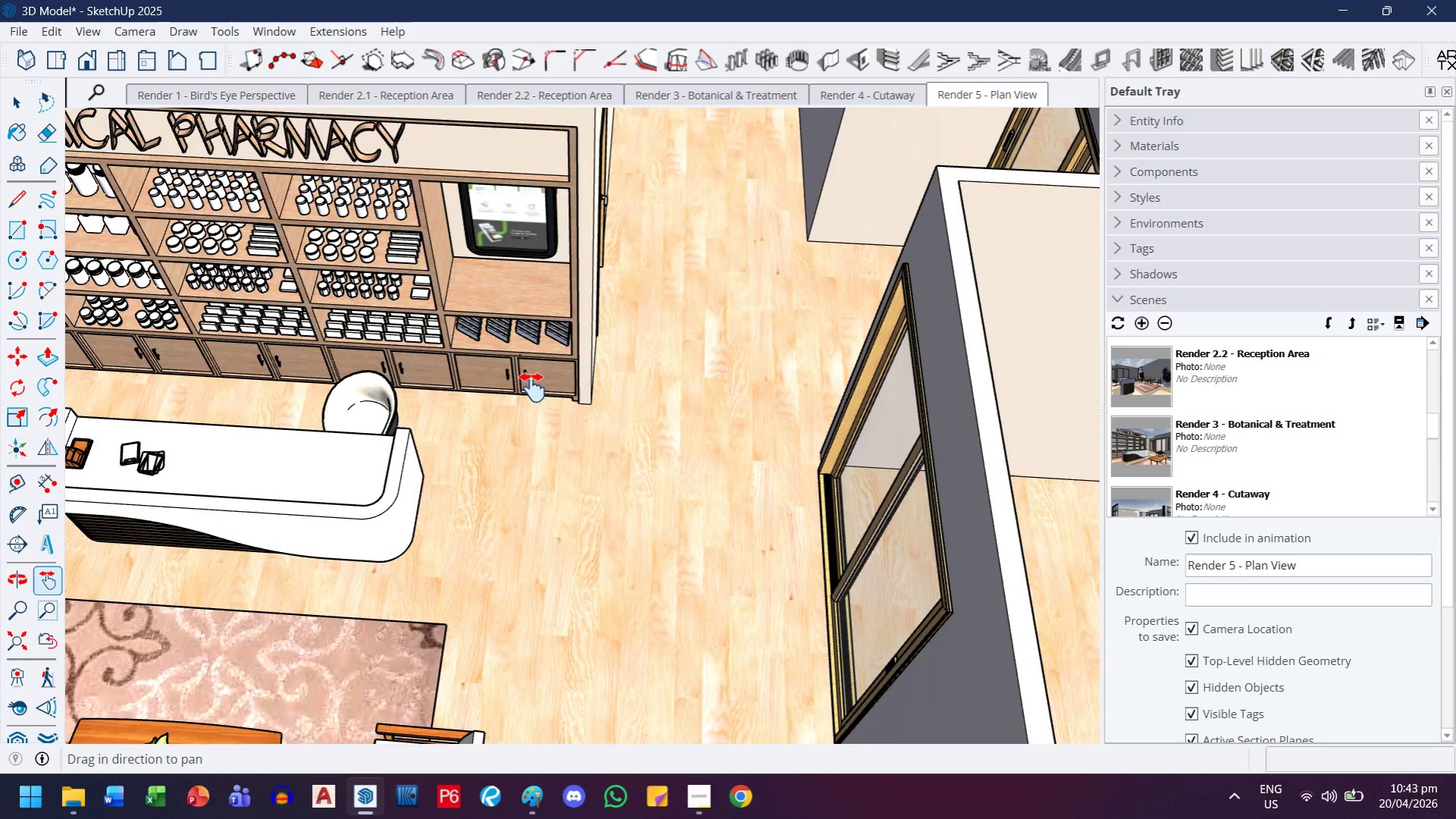 
left_click_drag(start_coordinate=[531, 381], to_coordinate=[571, 444])
 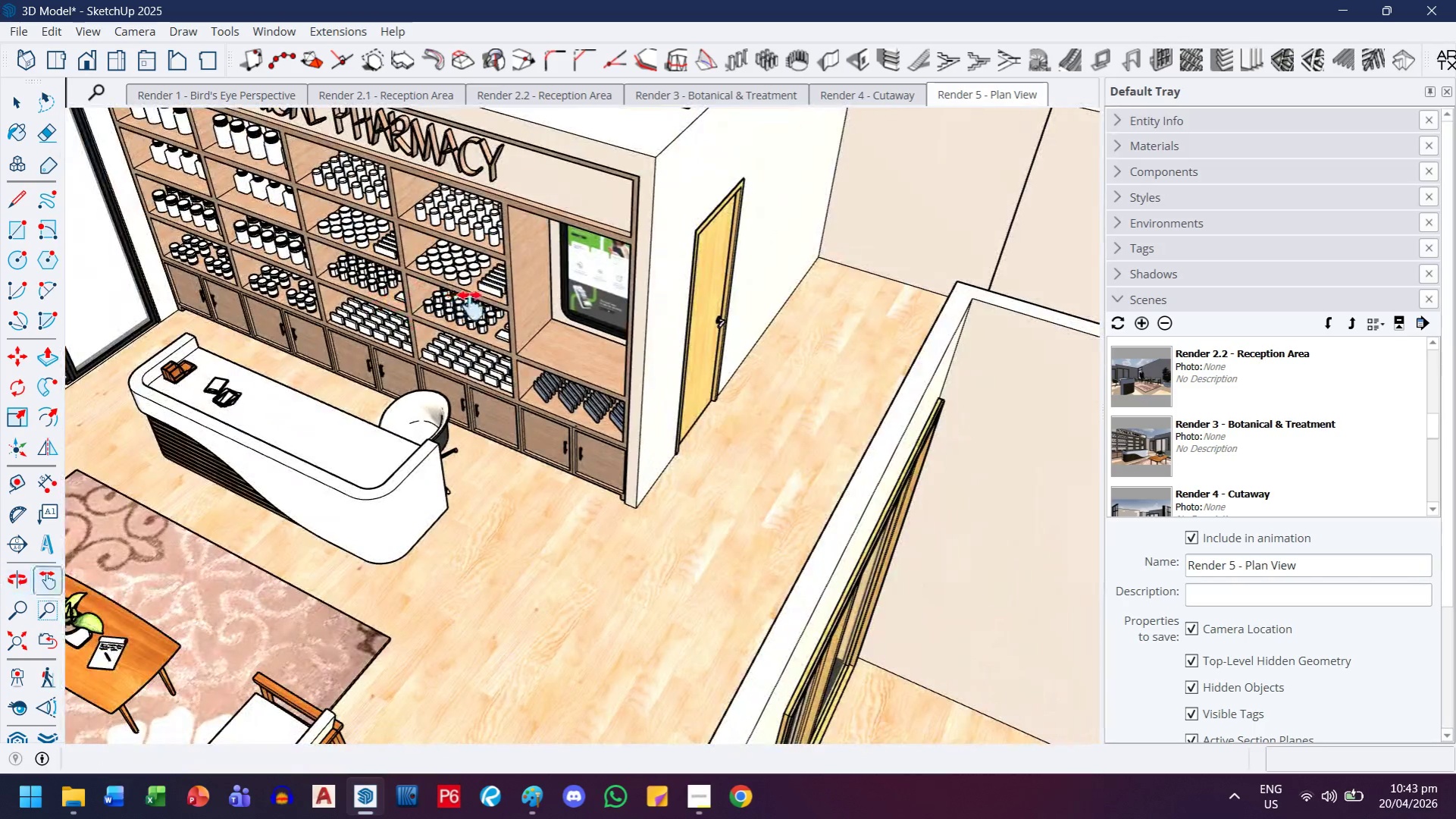 
scroll: coordinate [681, 539], scroll_direction: up, amount: 19.0
 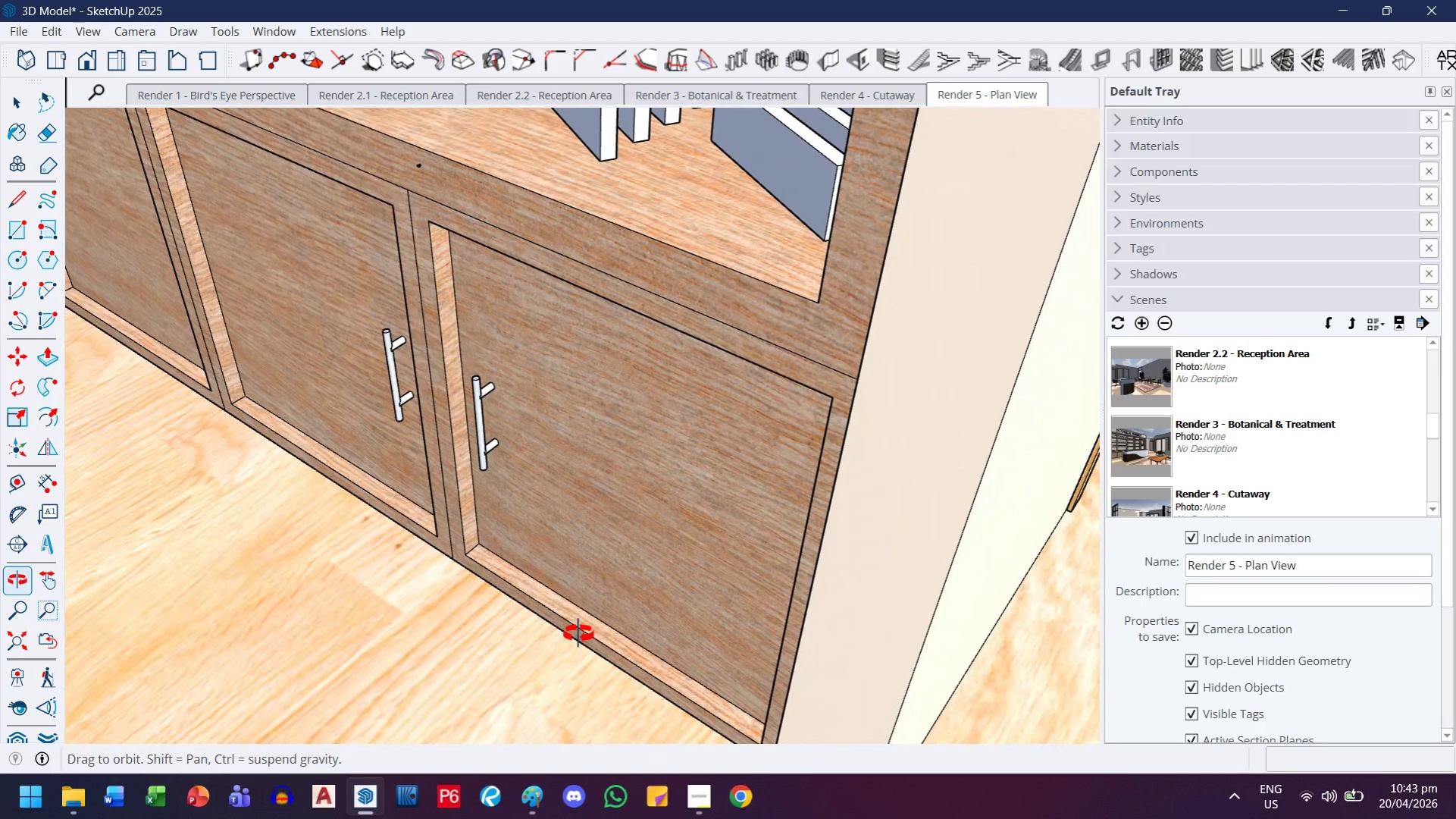 
scroll: coordinate [712, 495], scroll_direction: down, amount: 19.0
 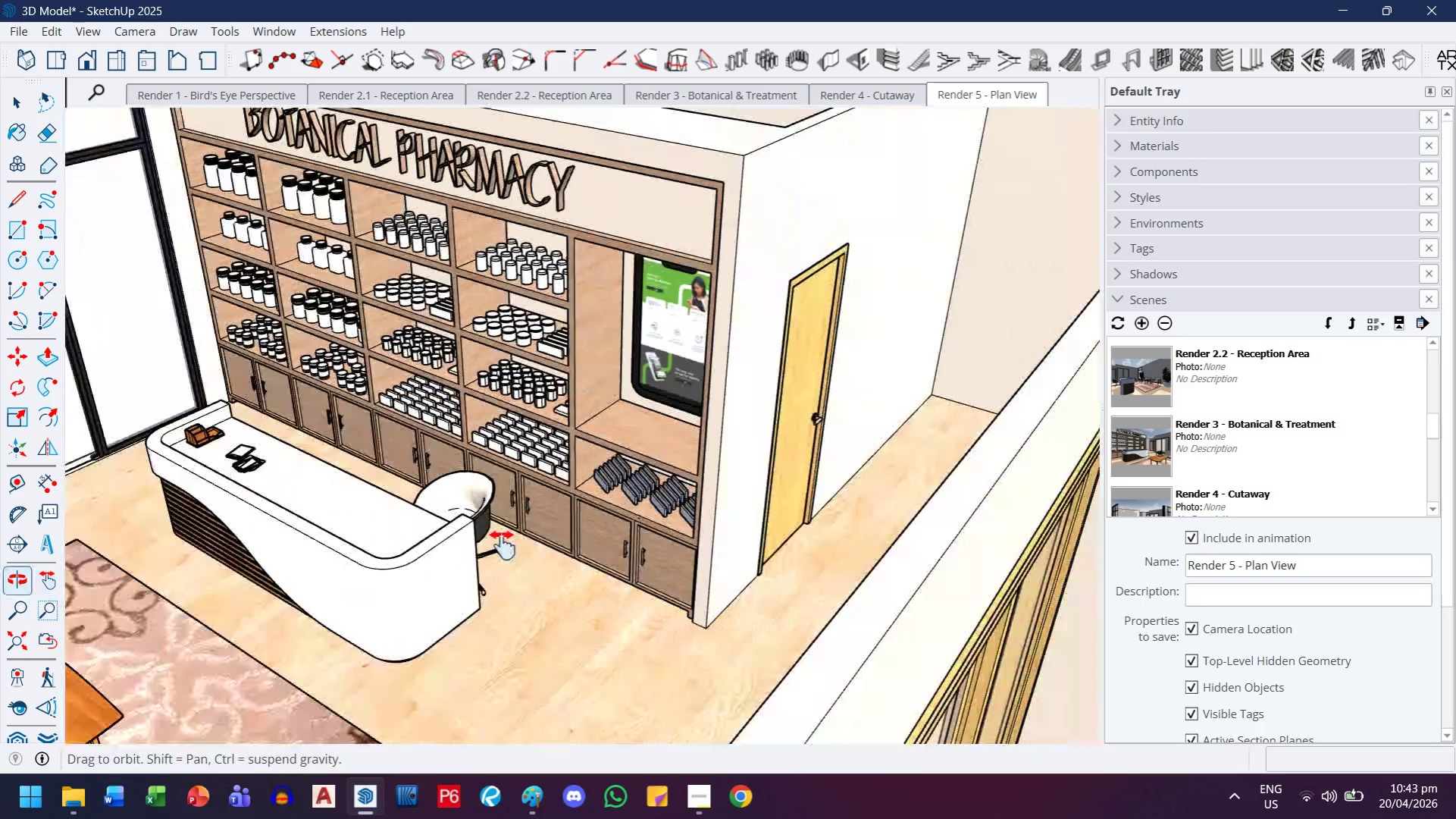 
scroll: coordinate [444, 519], scroll_direction: up, amount: 6.0
 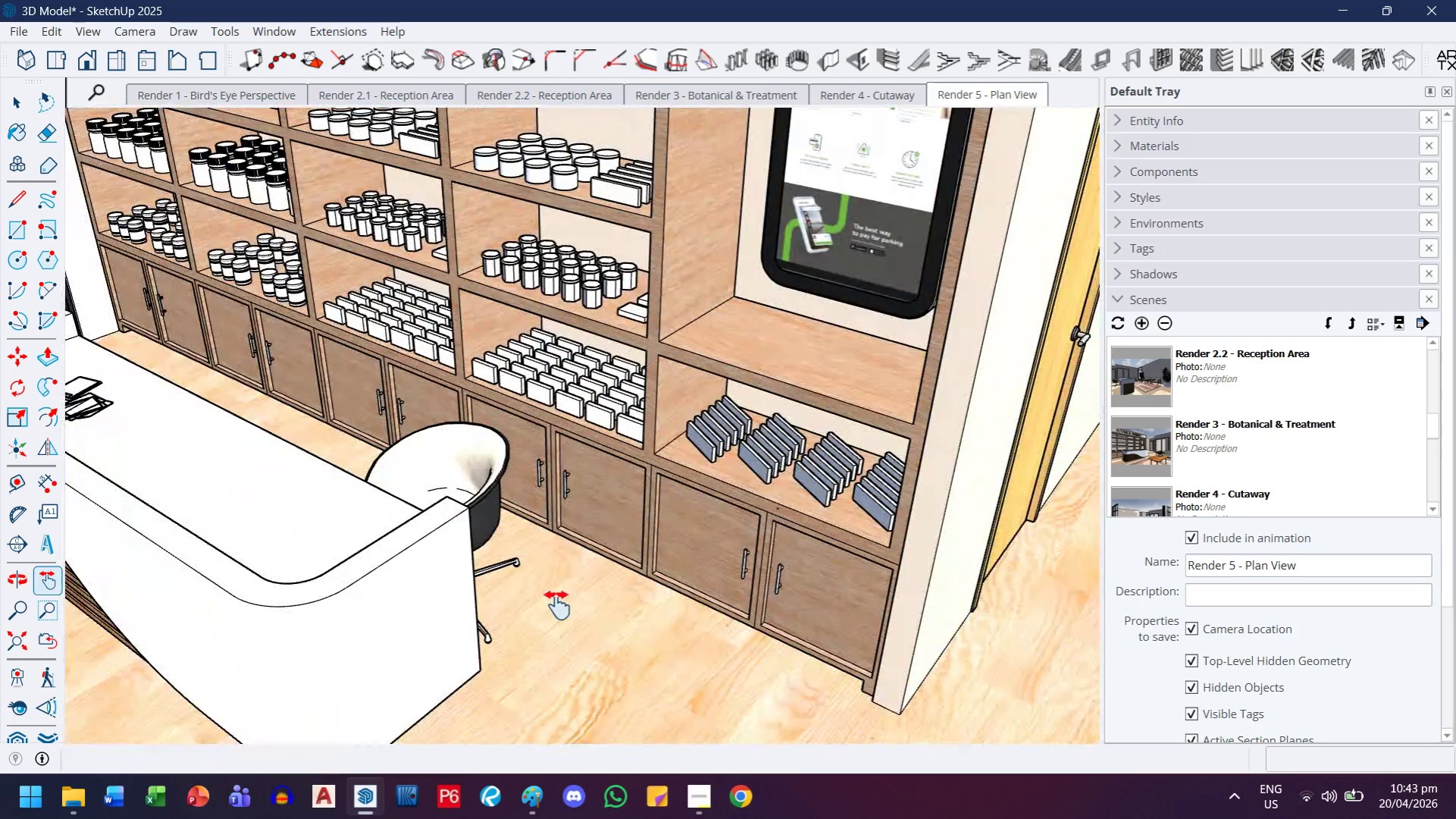 
left_click_drag(start_coordinate=[552, 595], to_coordinate=[708, 576])
 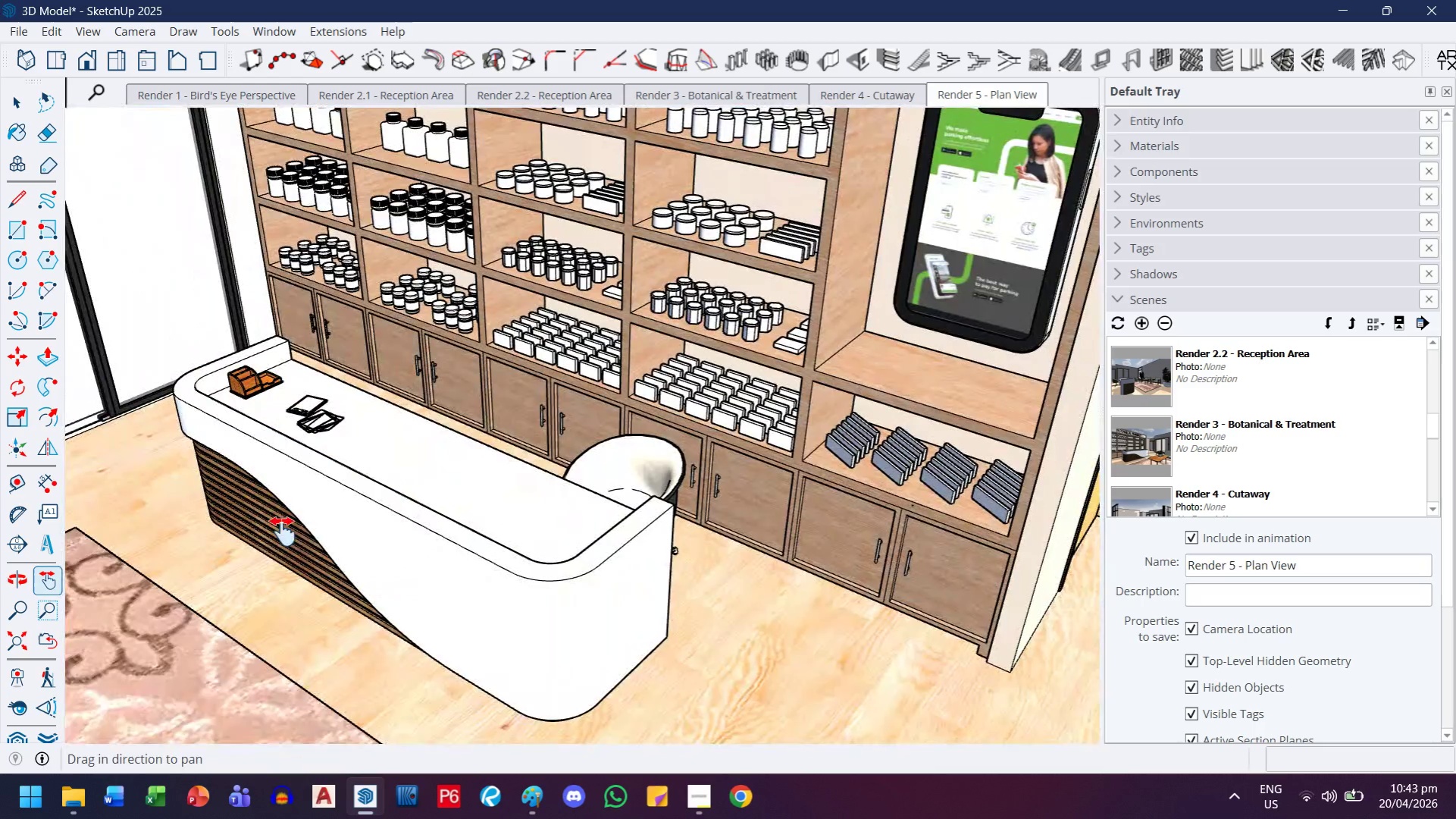 
scroll: coordinate [557, 605], scroll_direction: down, amount: 2.0
 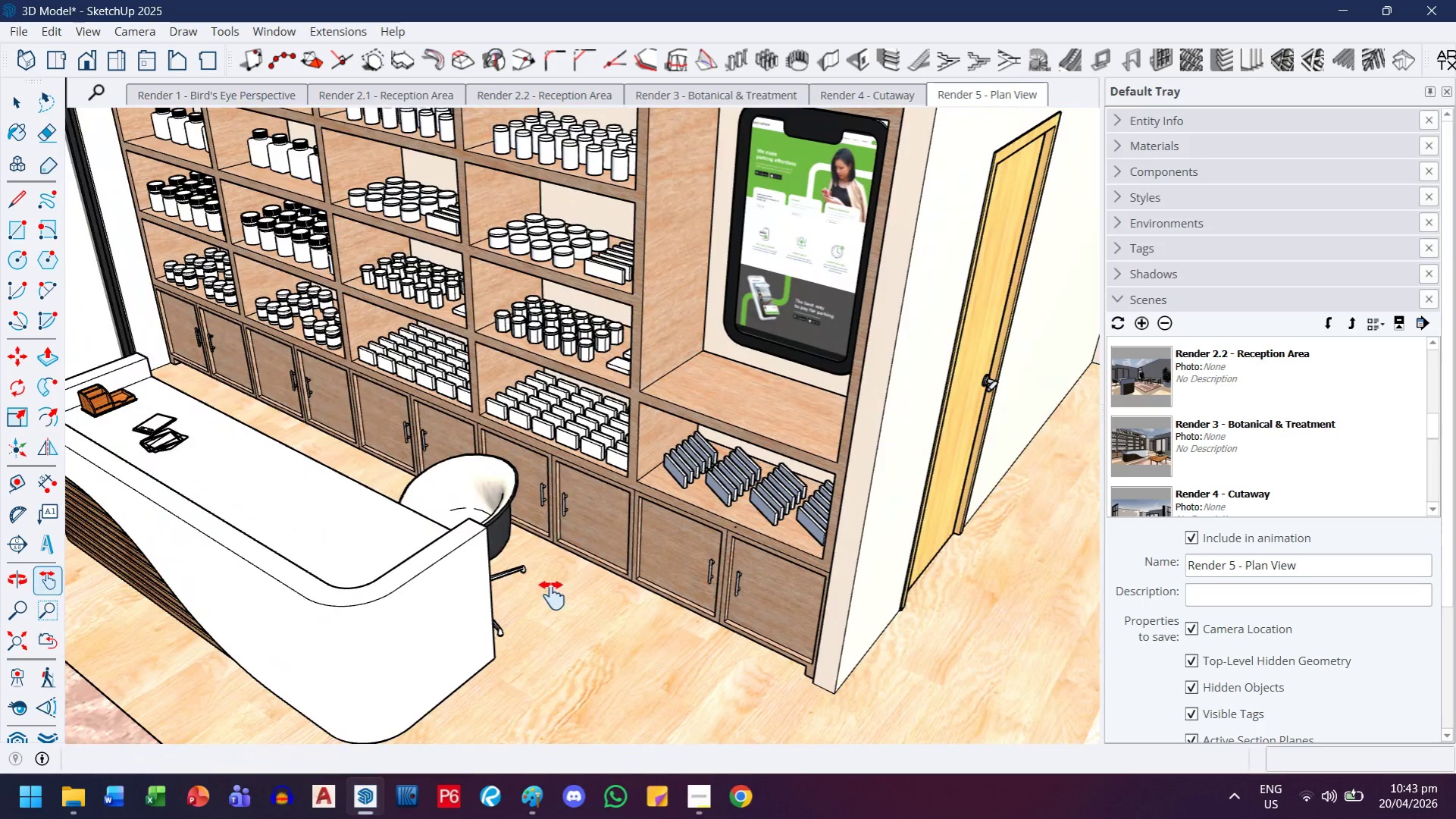 
scroll: coordinate [247, 544], scroll_direction: up, amount: 2.0
 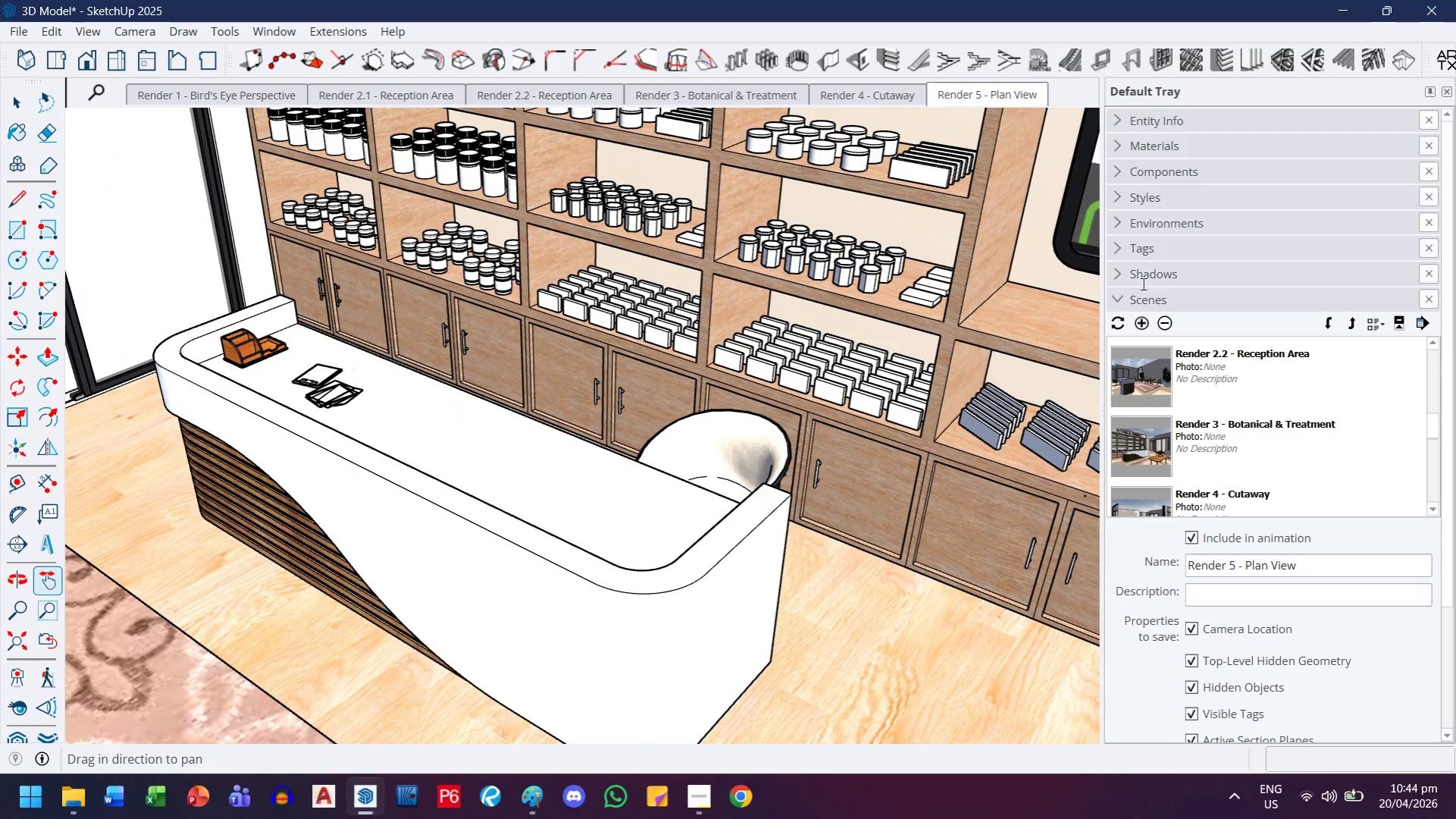 
left_click([1128, 309])
 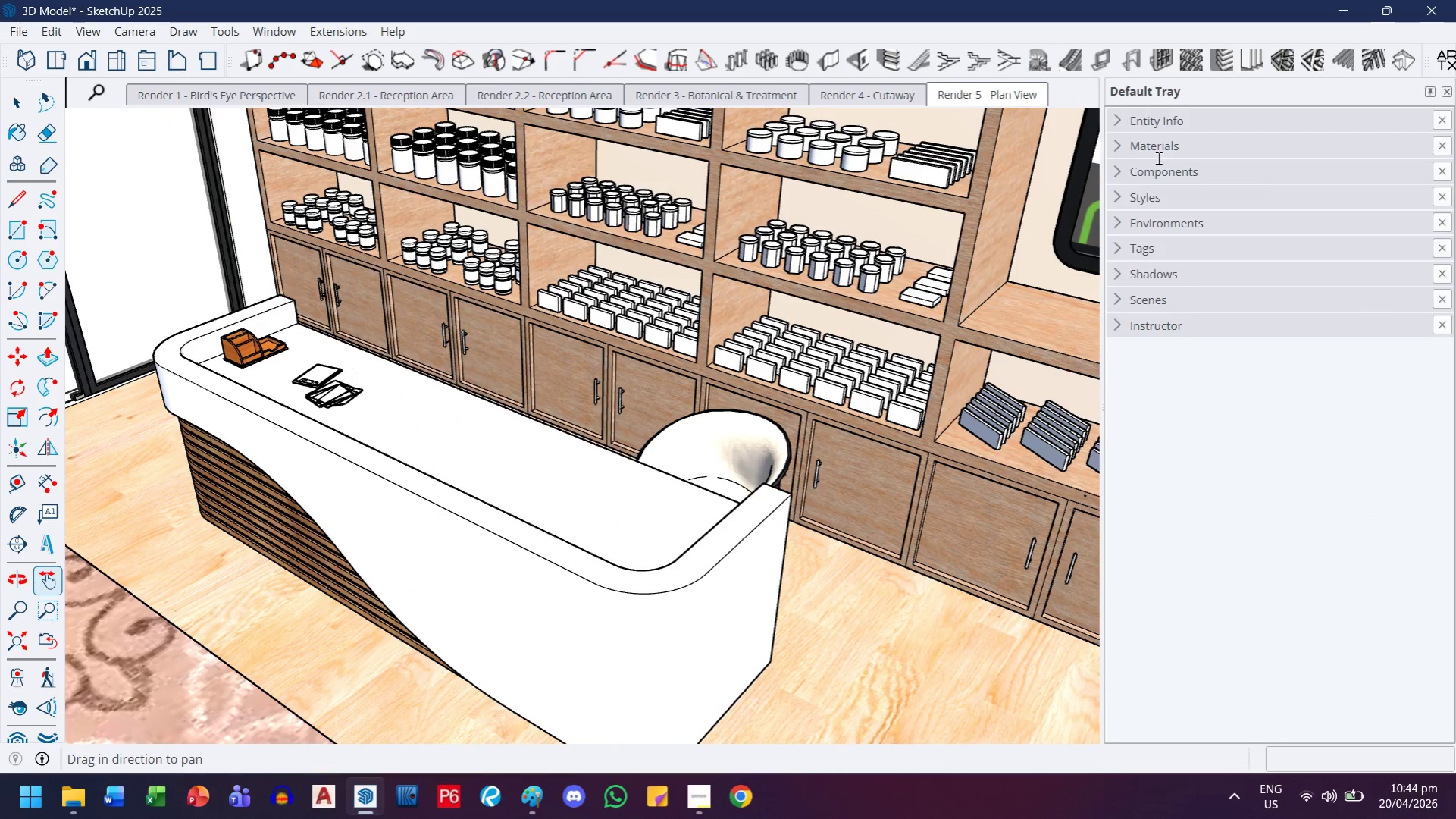 
left_click([1161, 146])
 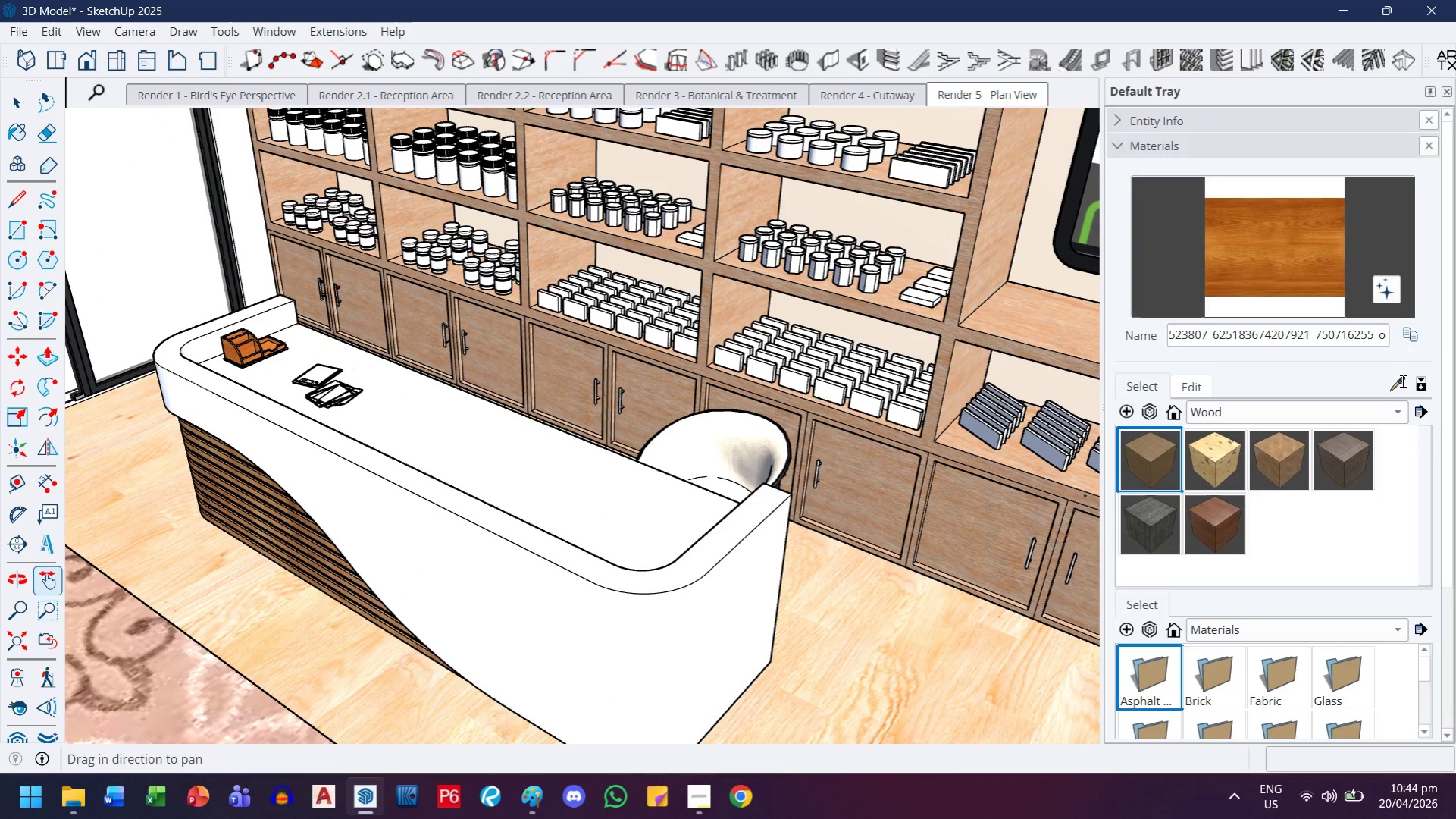 
left_click([1401, 381])
 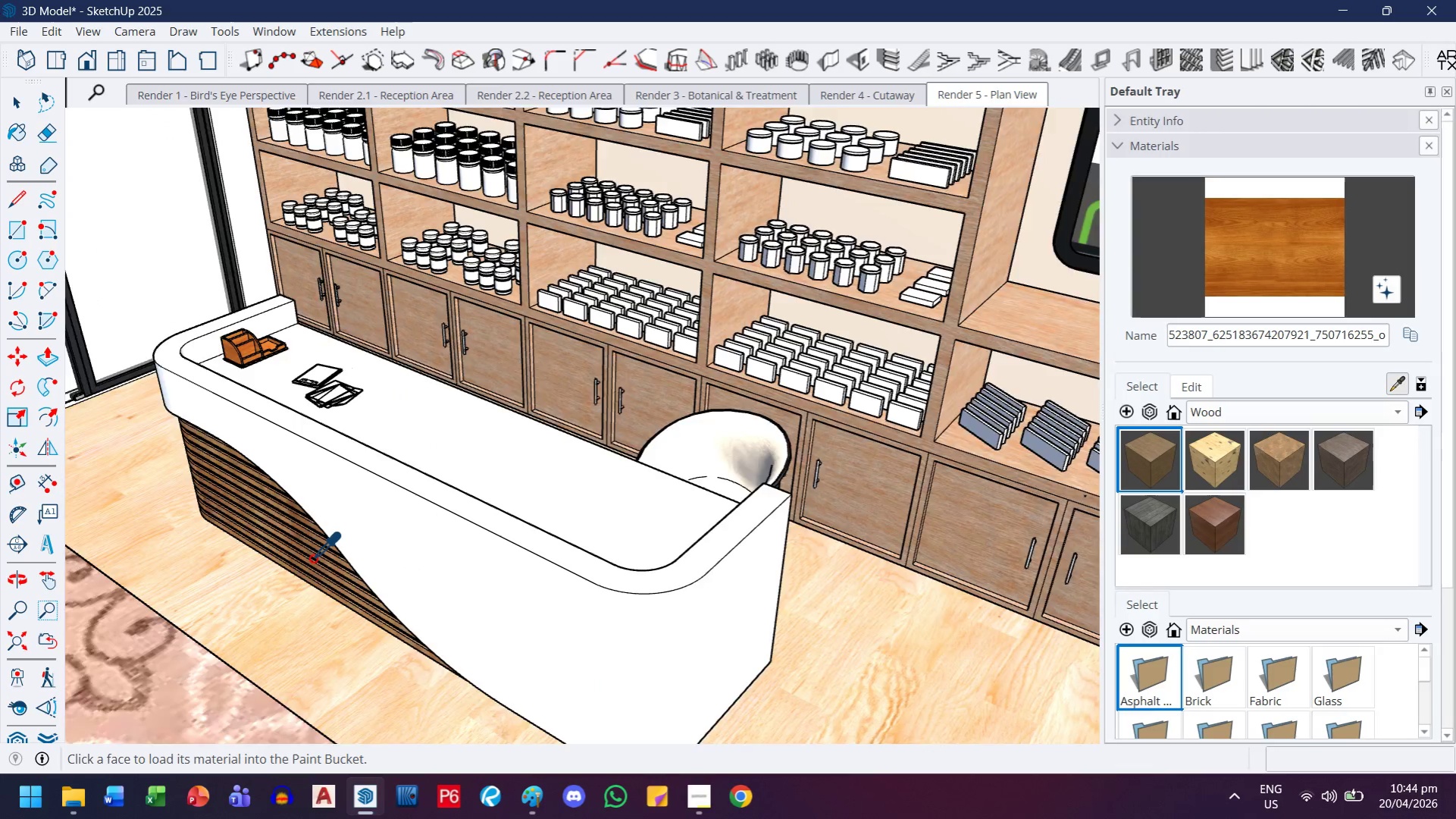 
scroll: coordinate [313, 558], scroll_direction: up, amount: 13.0
 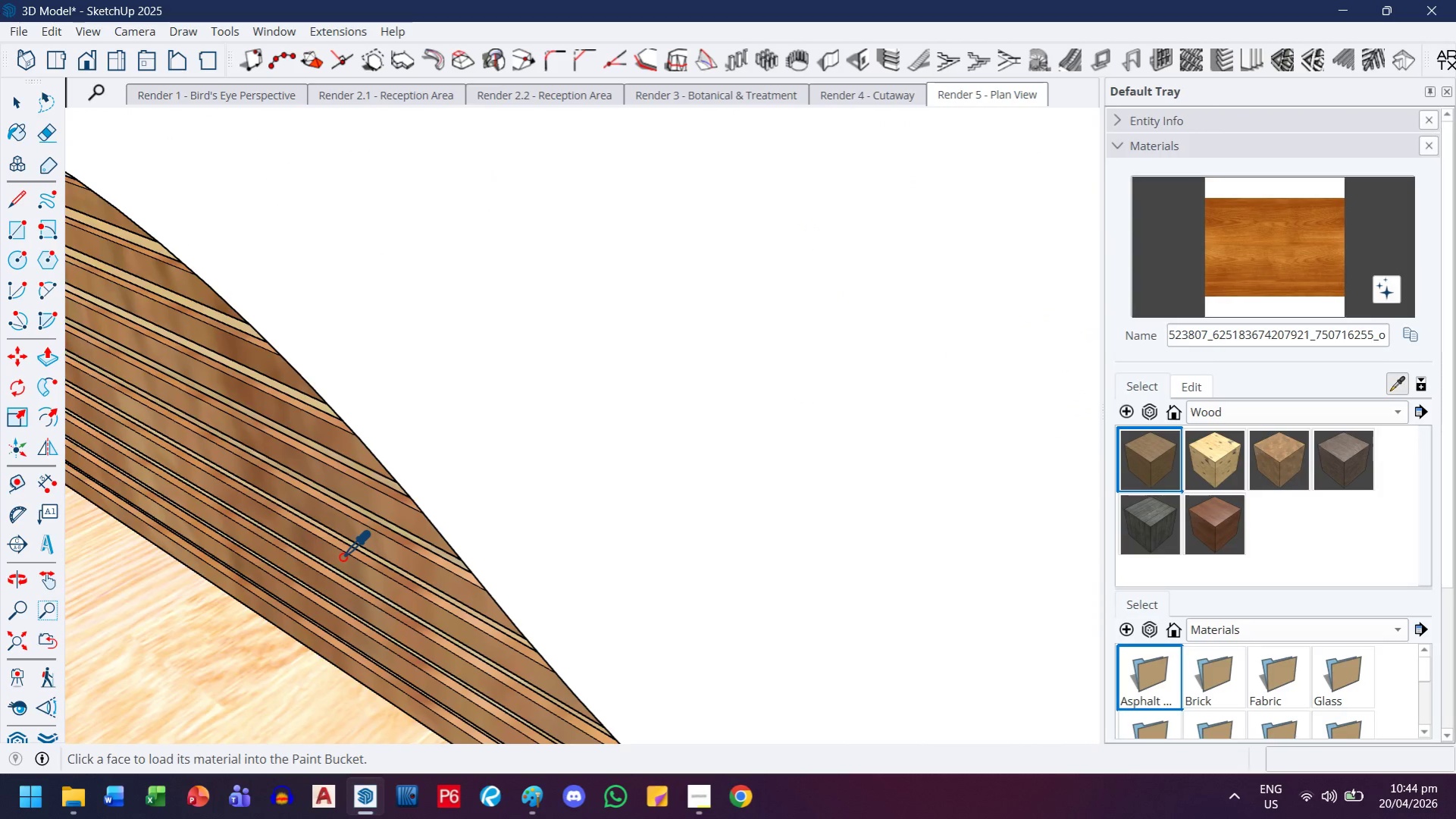 
left_click([342, 557])
 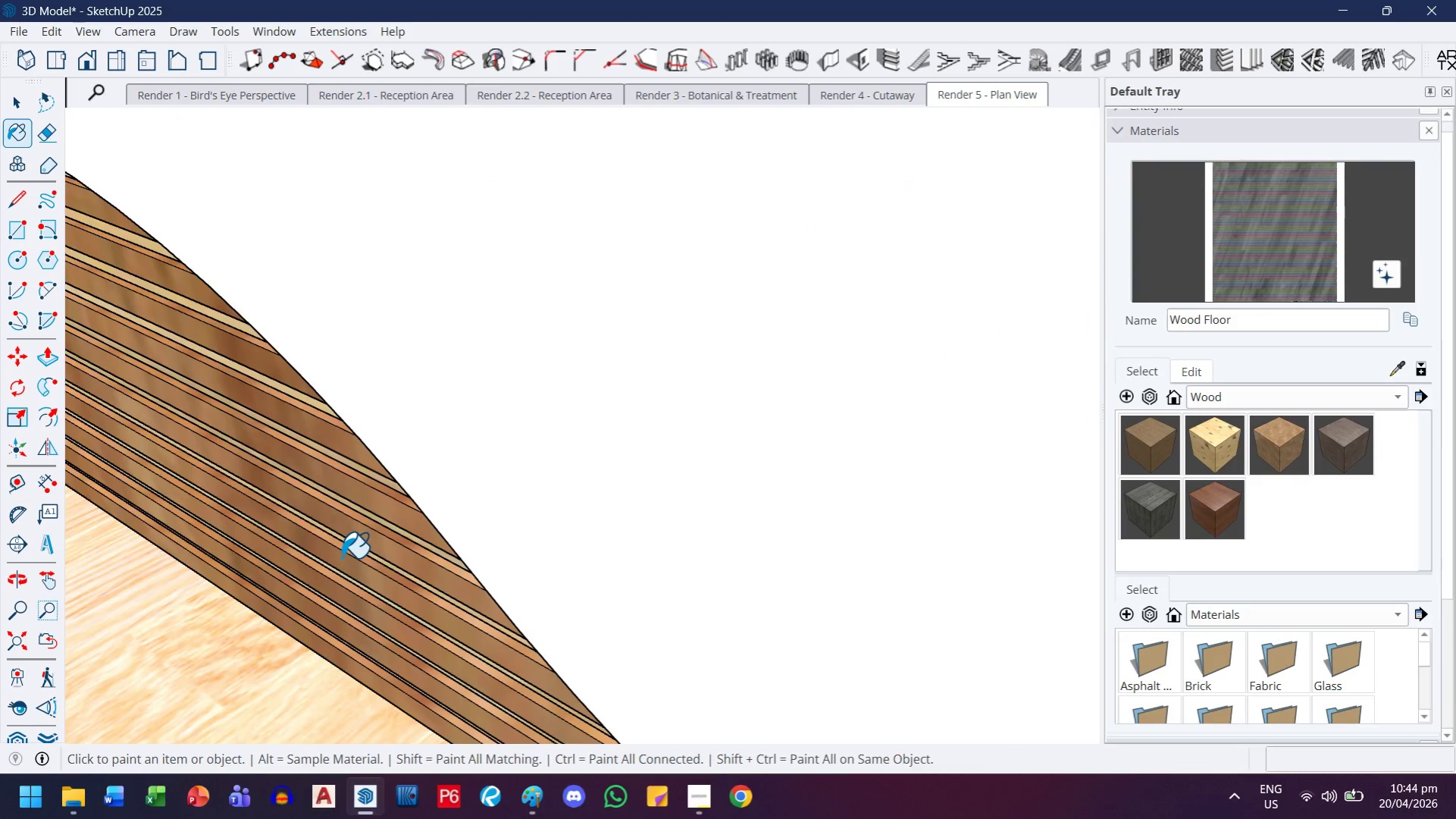 
key(H)
 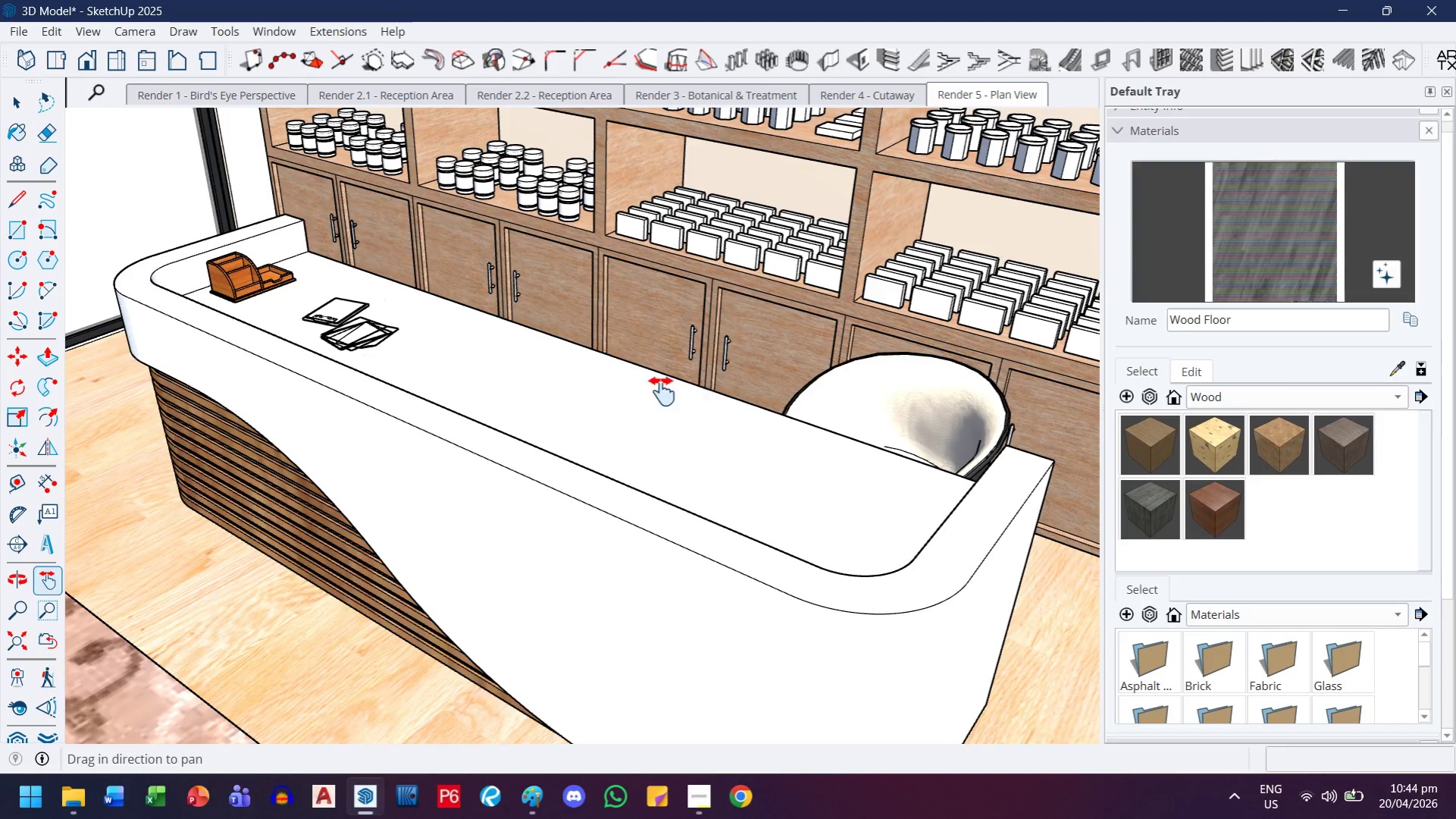 
left_click_drag(start_coordinate=[700, 391], to_coordinate=[506, 391])
 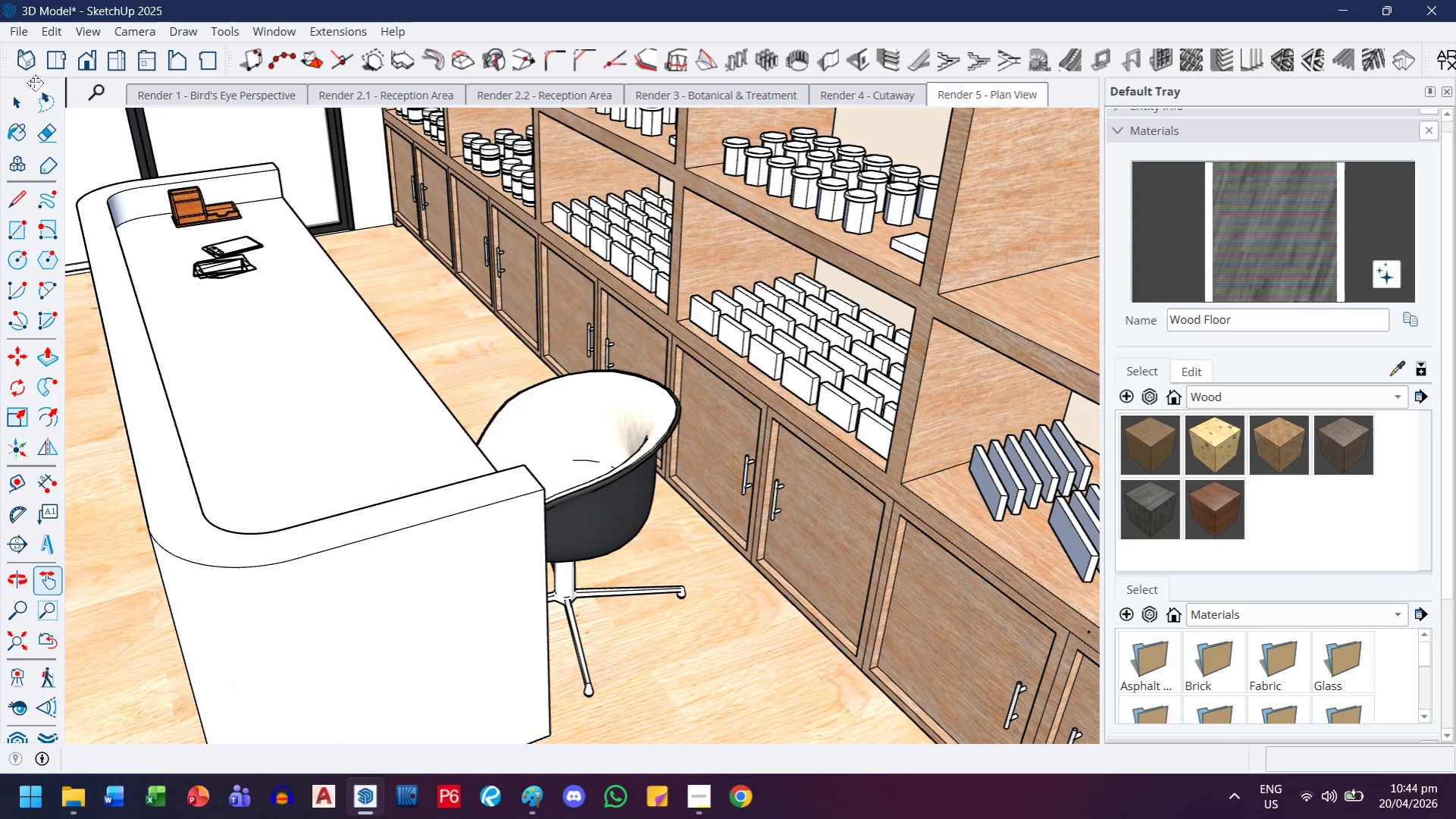 
scroll: coordinate [342, 557], scroll_direction: down, amount: 11.0
 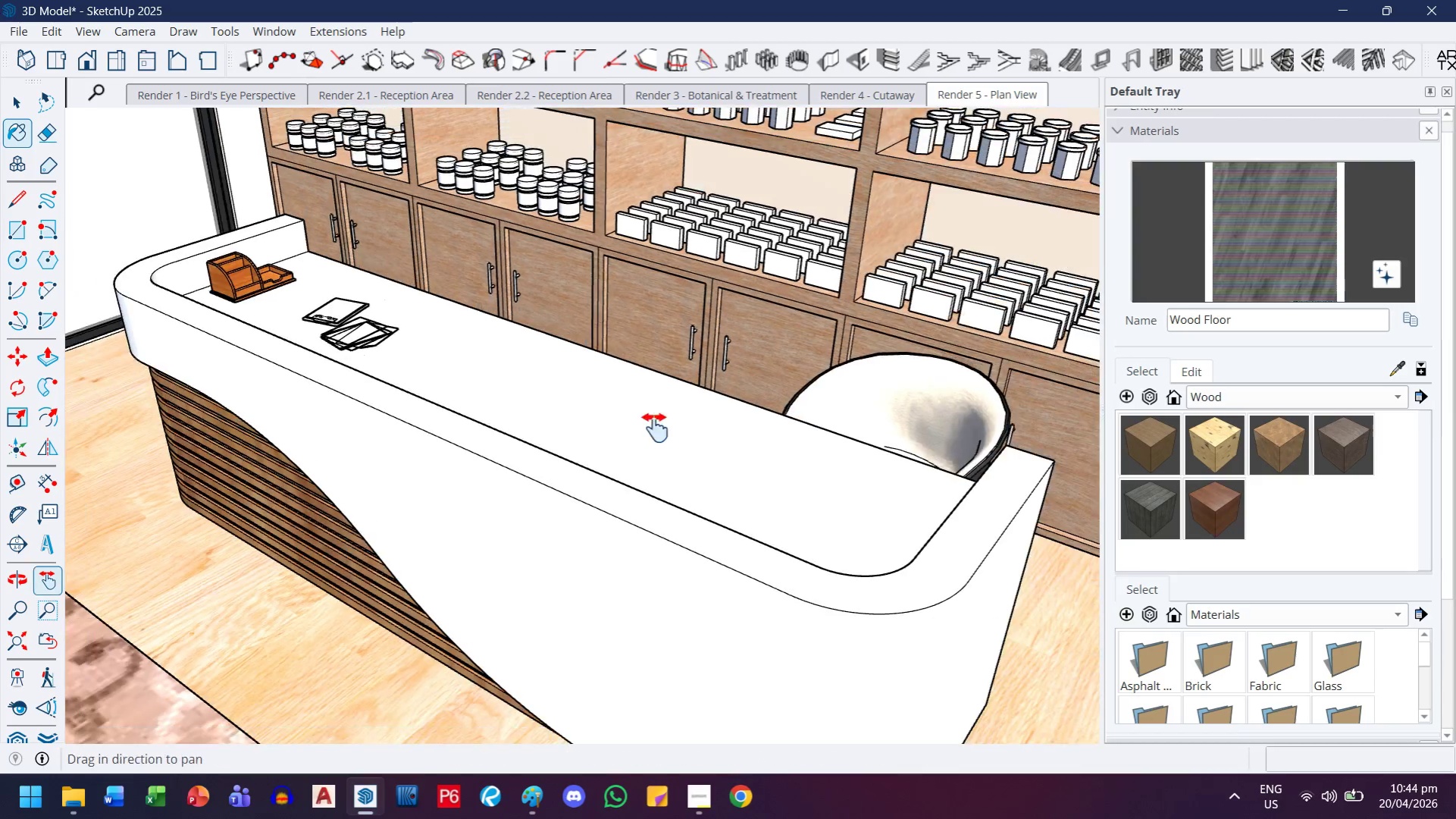 
left_click([30, 94])
 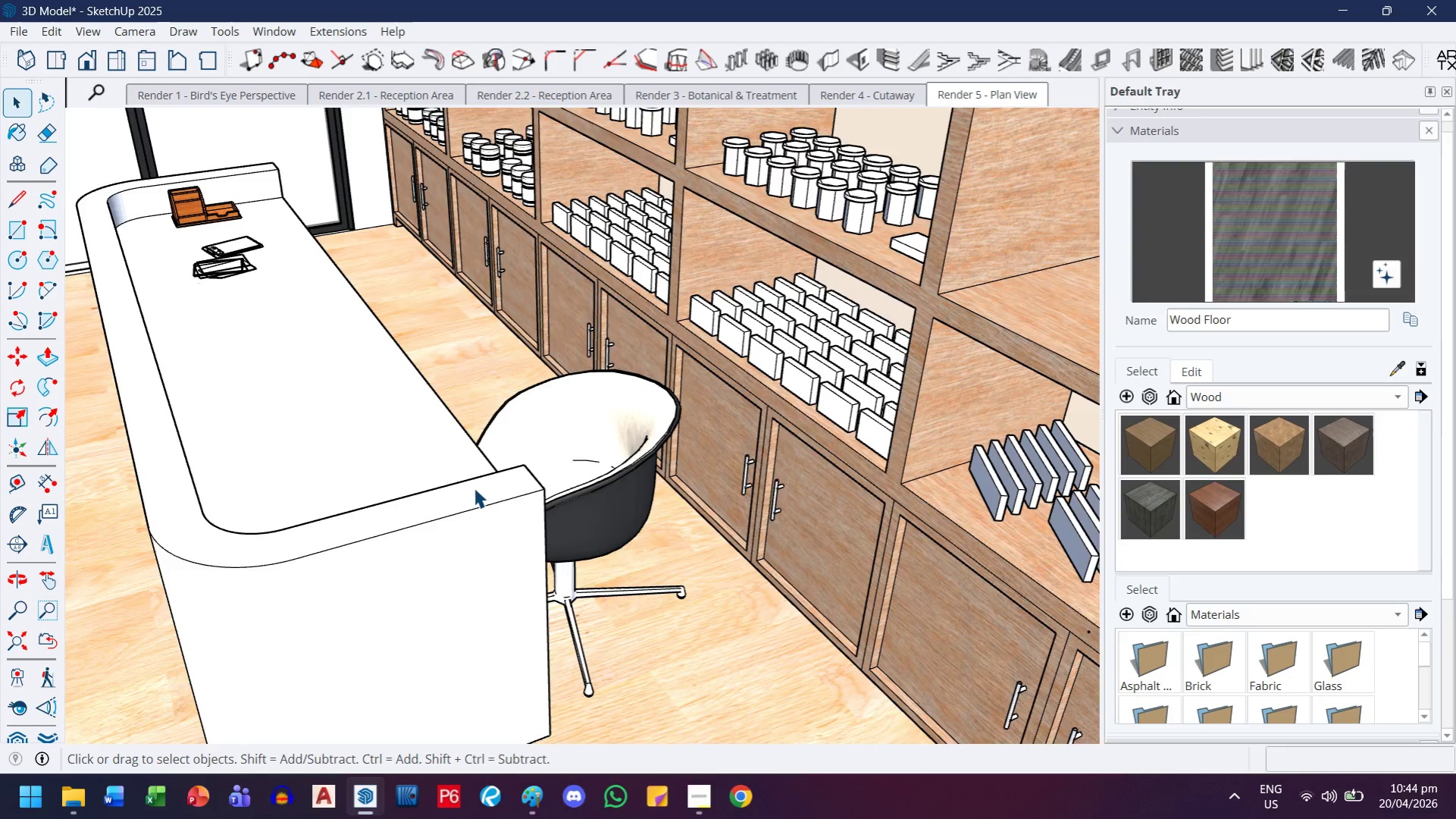 
scroll: coordinate [707, 538], scroll_direction: up, amount: 6.0
 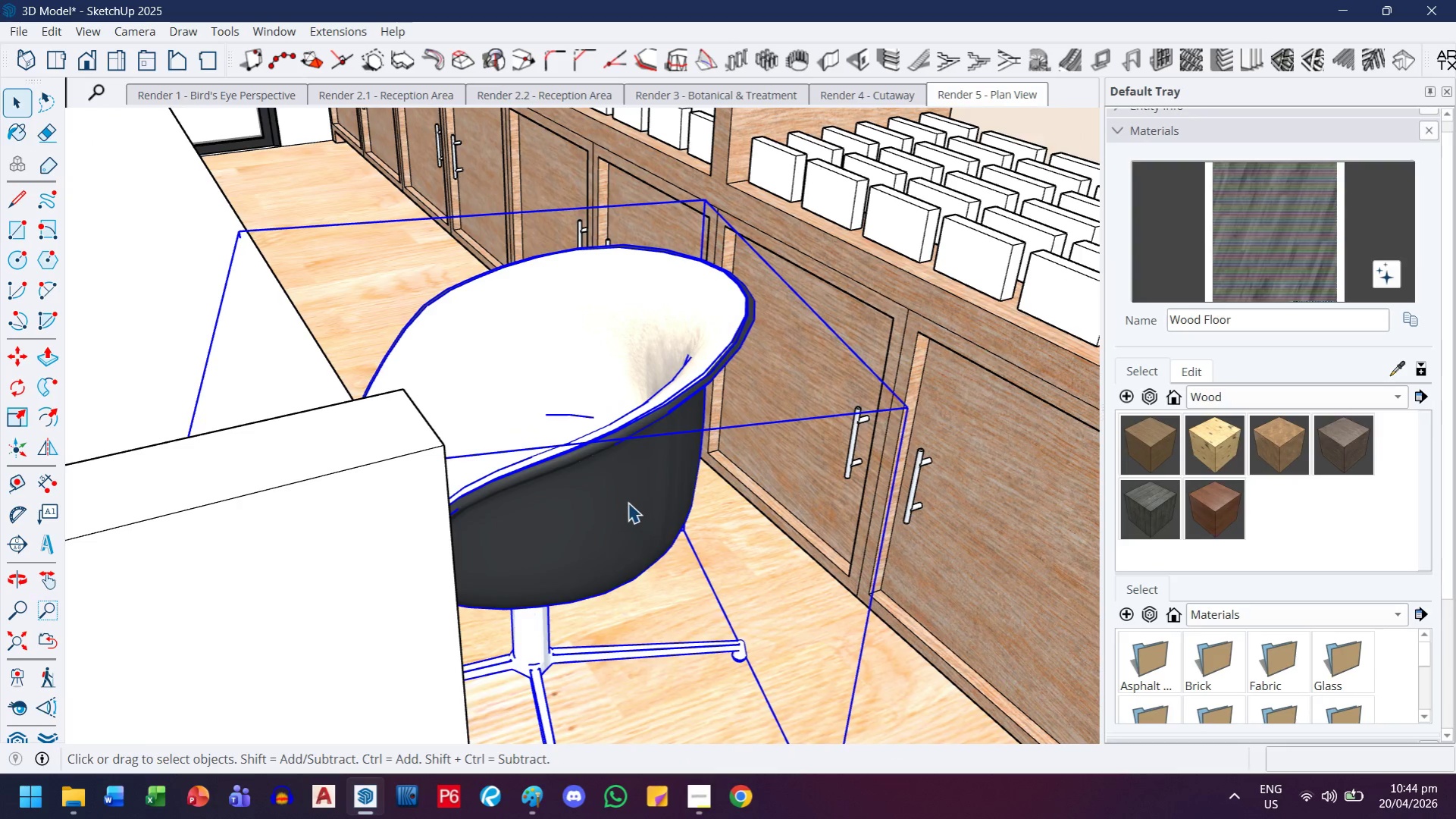 
triple_click([626, 502])
 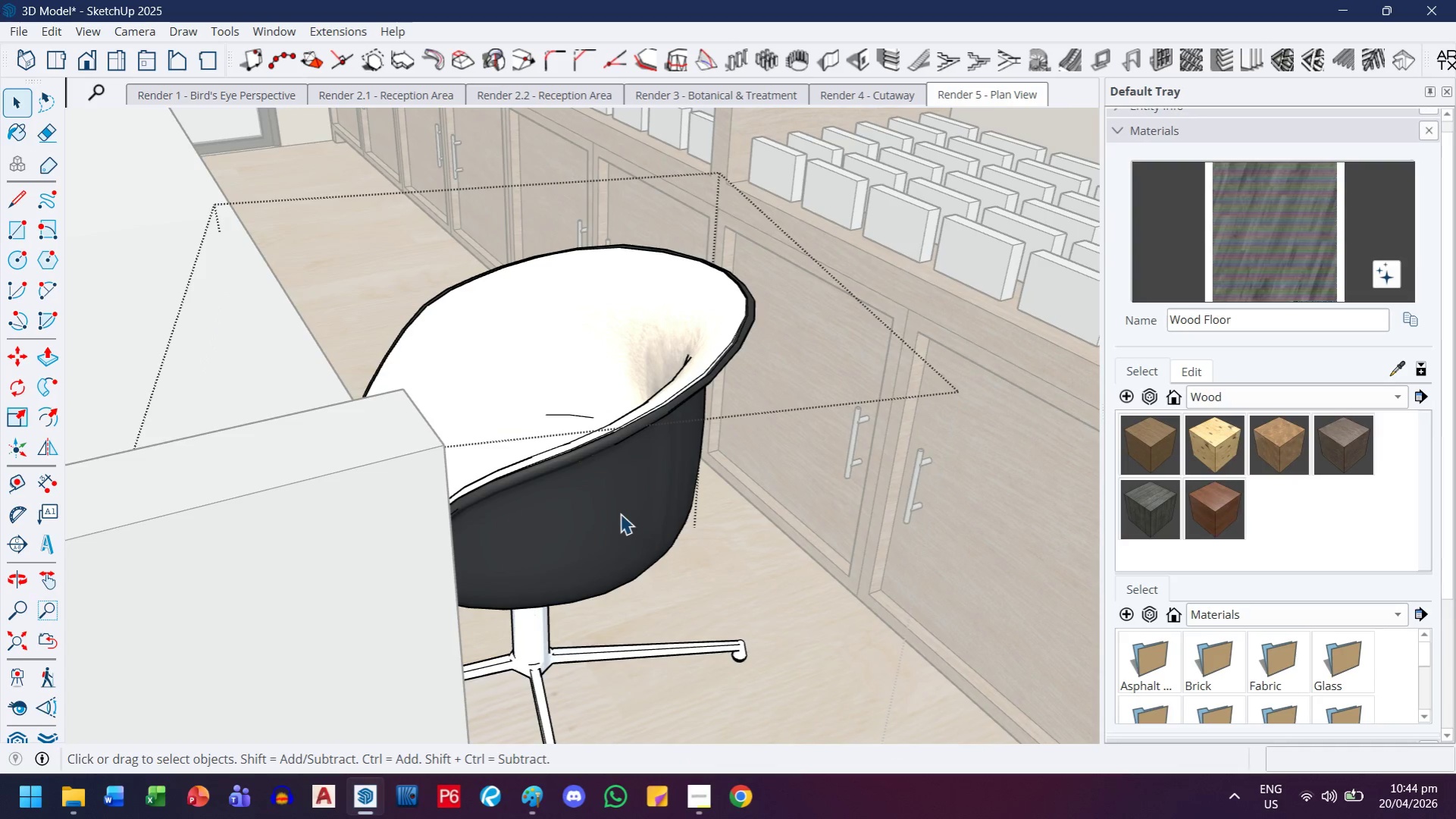 
triple_click([620, 513])
 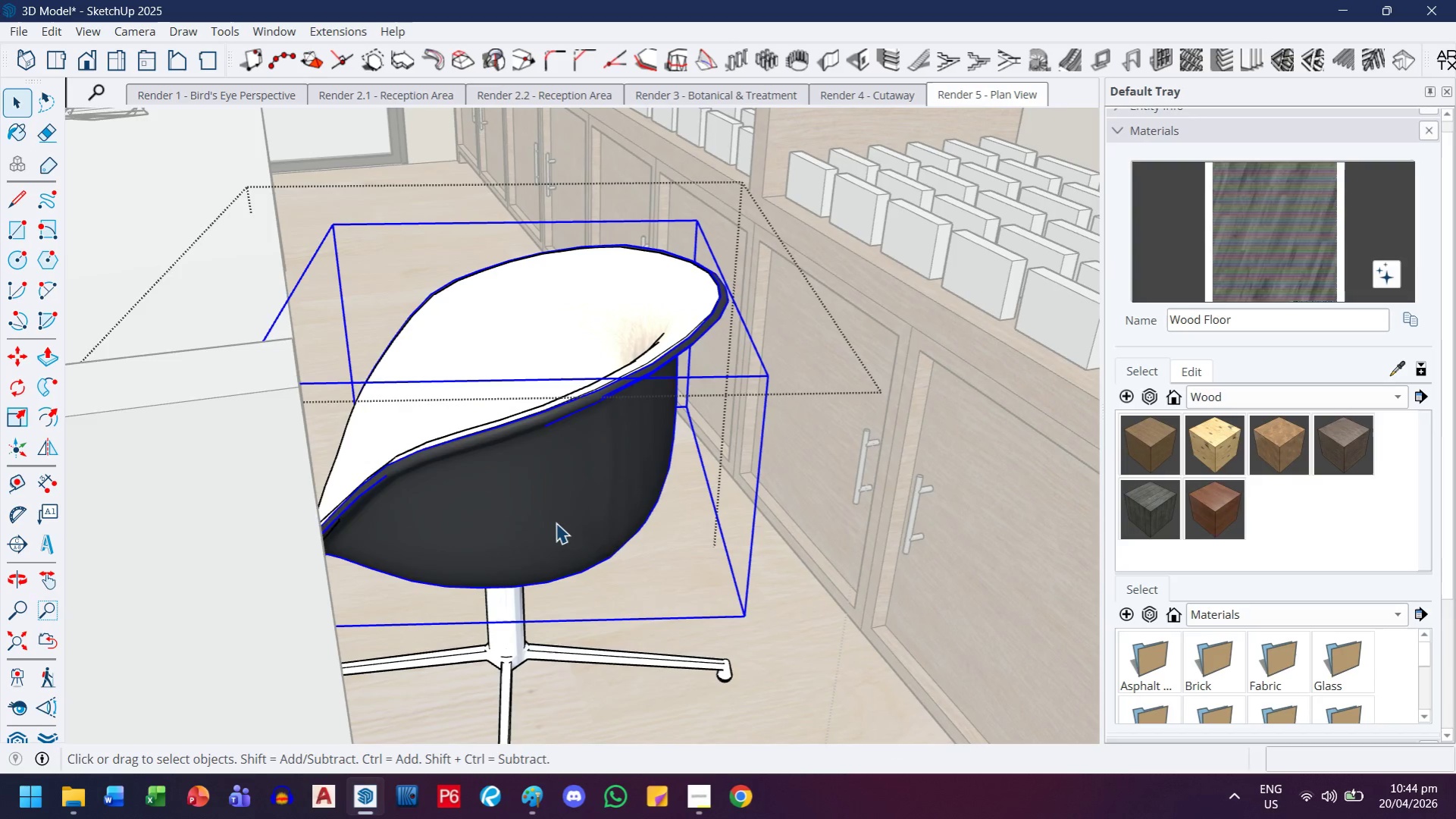 
double_click([553, 522])
 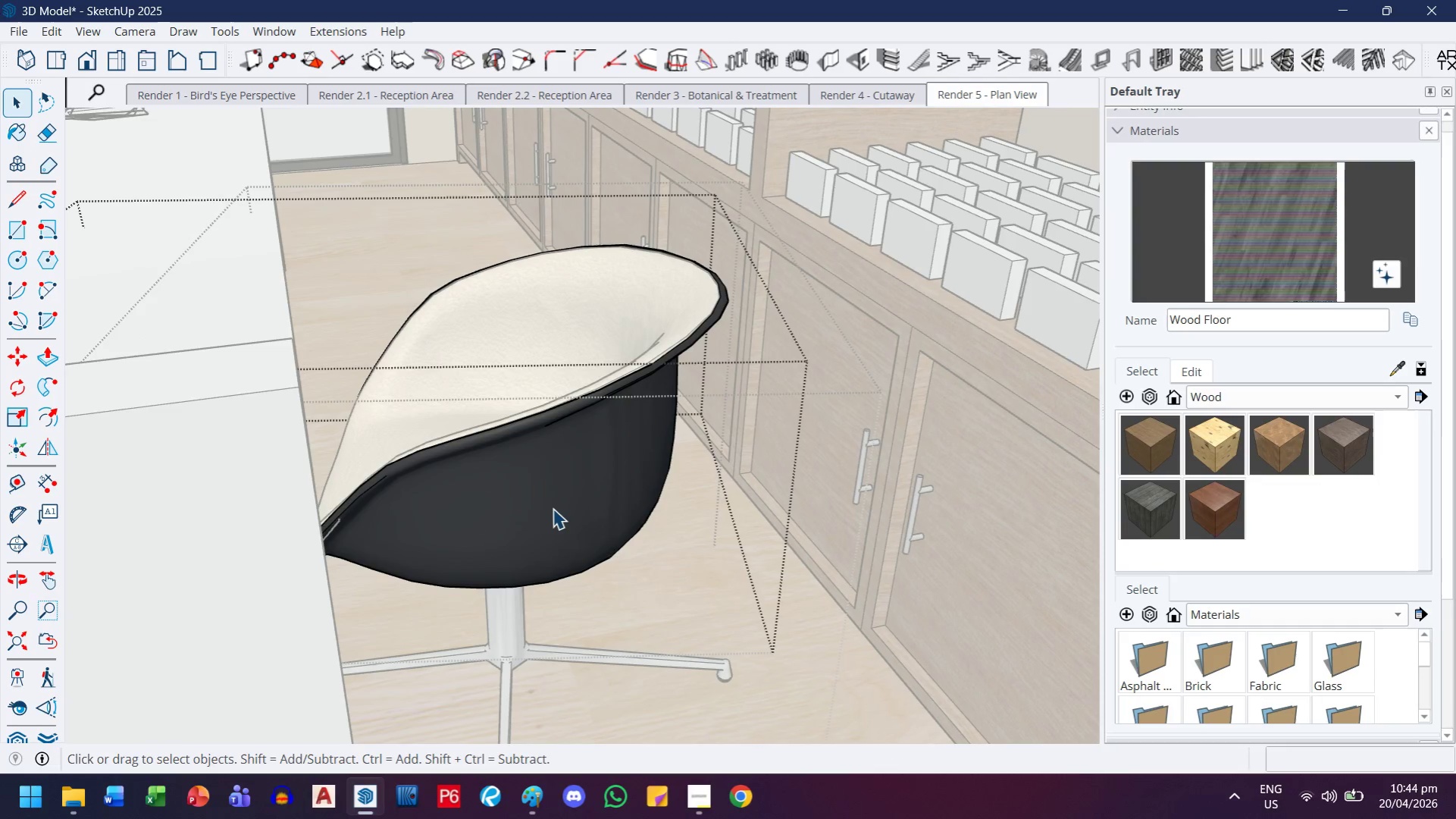 
triple_click([551, 506])
 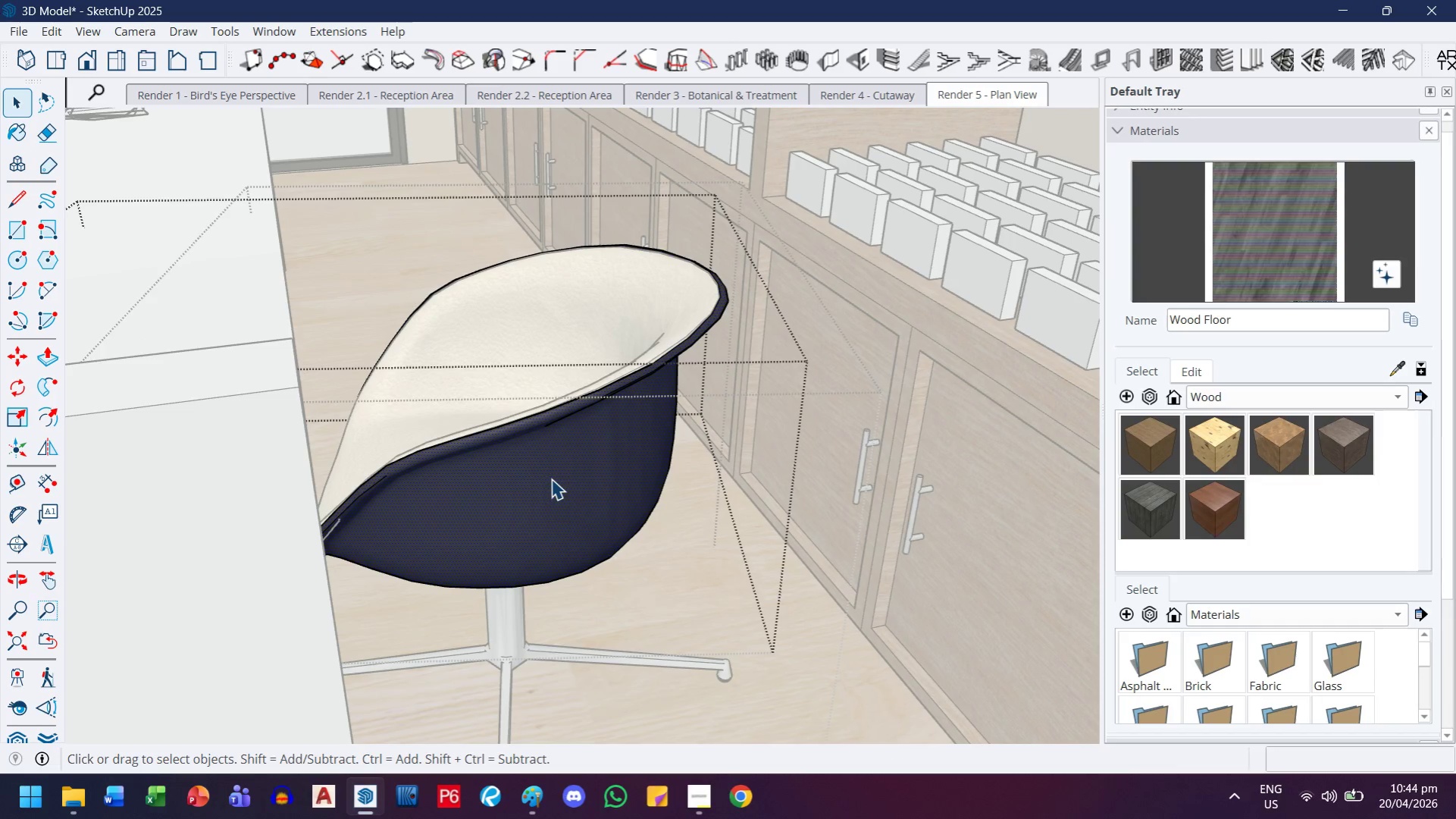 
key(Control+ControlLeft)
 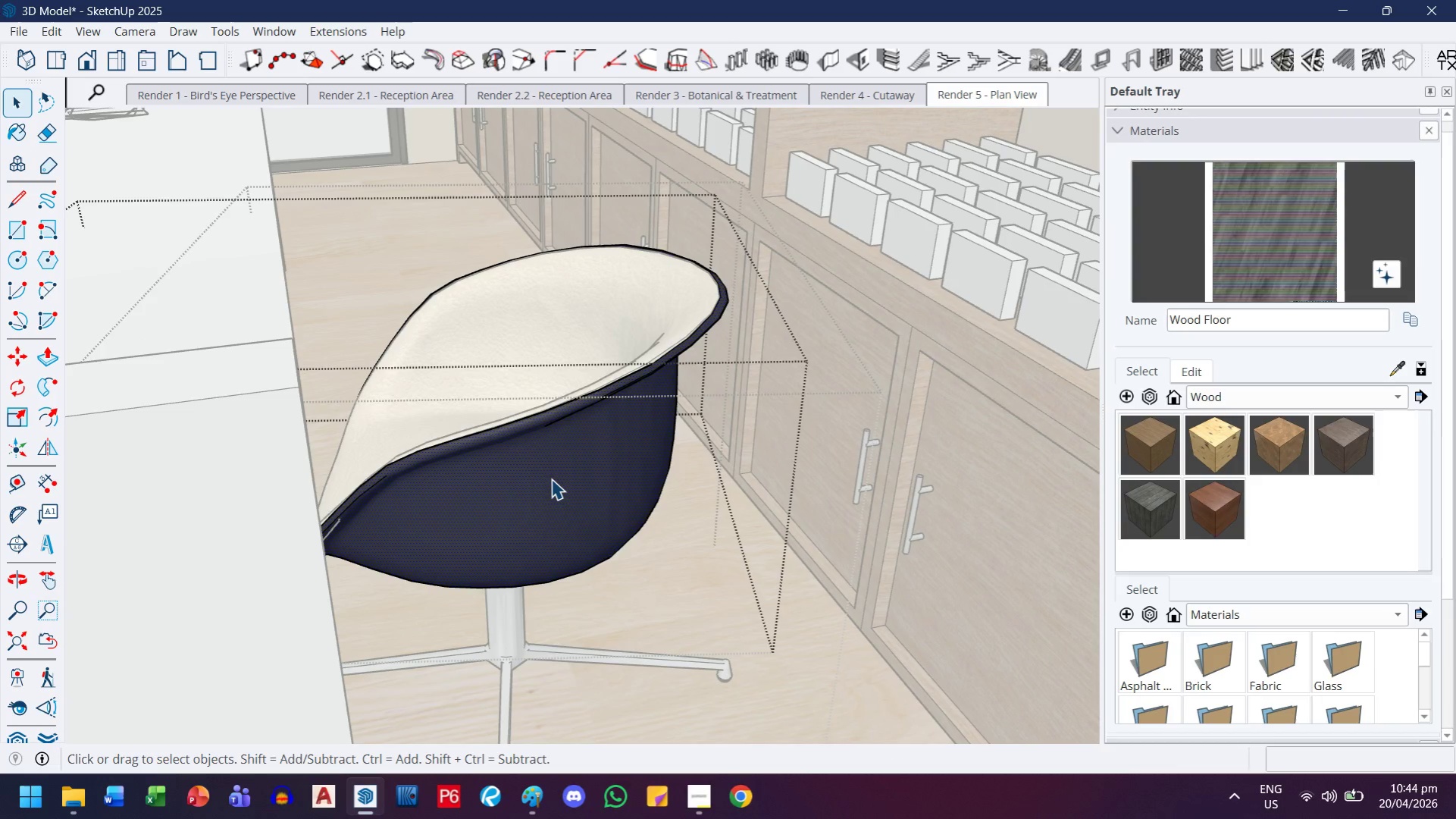 
key(Control+A)
 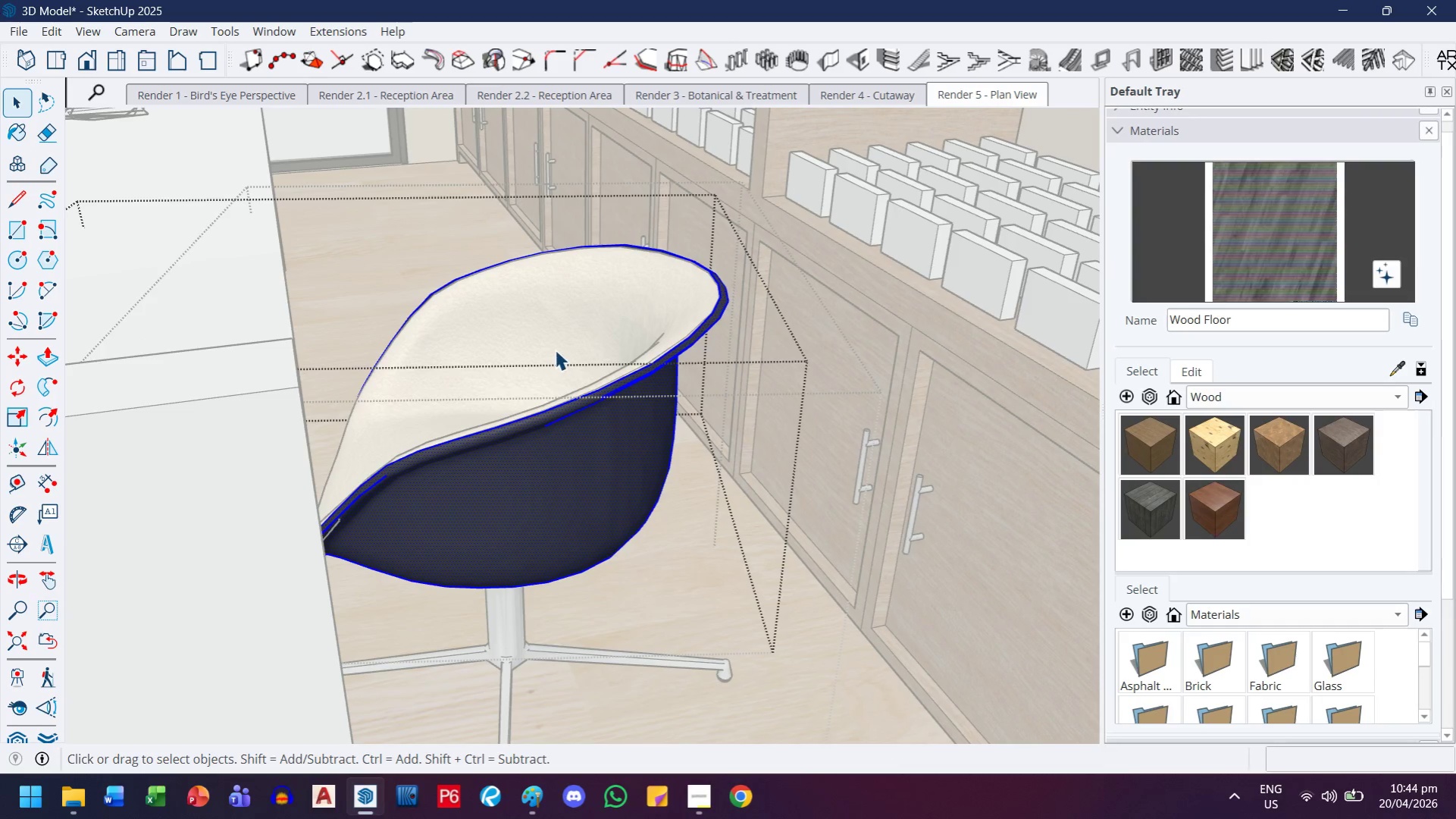 
left_click([555, 350])
 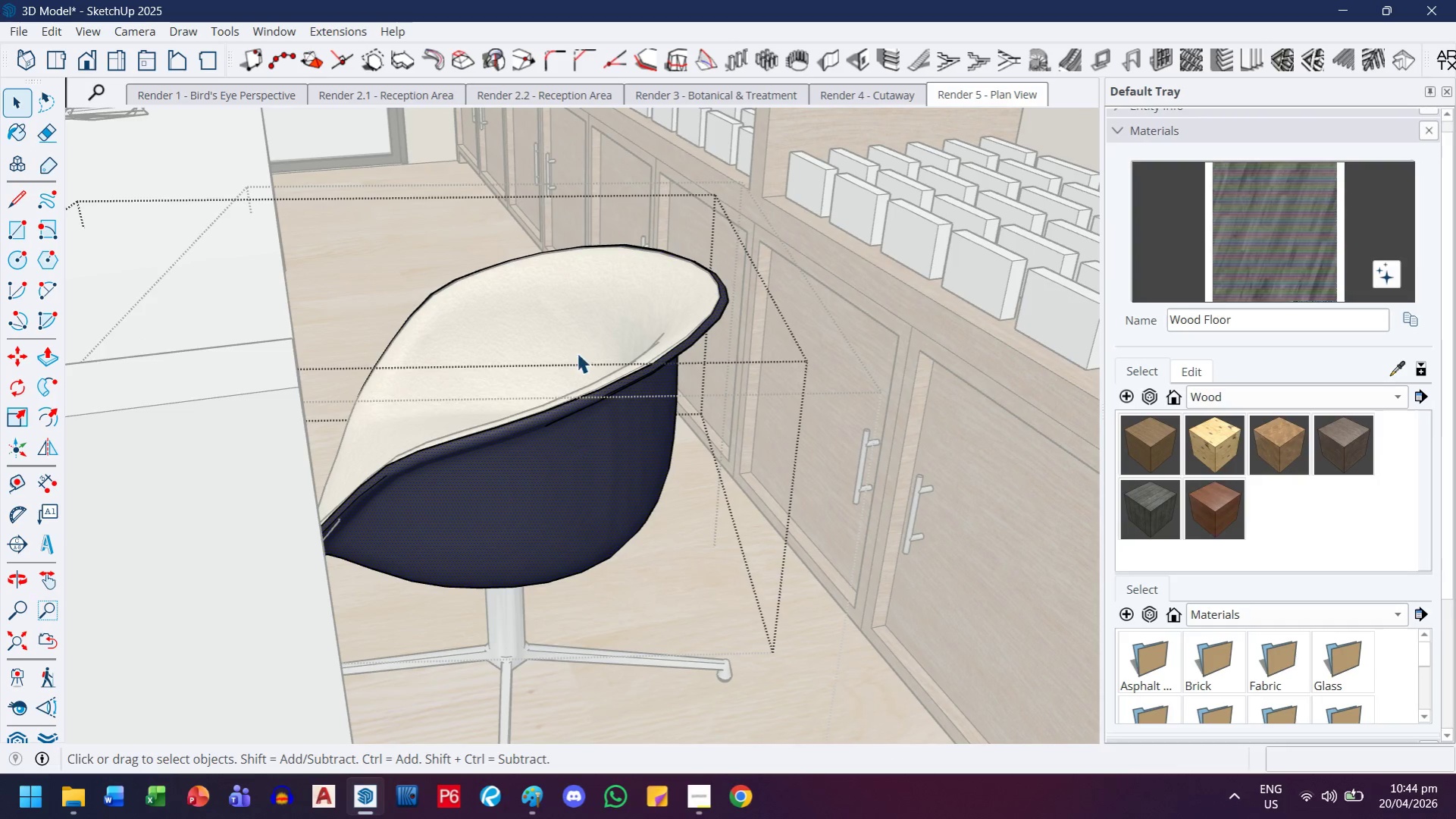 
double_click([577, 344])
 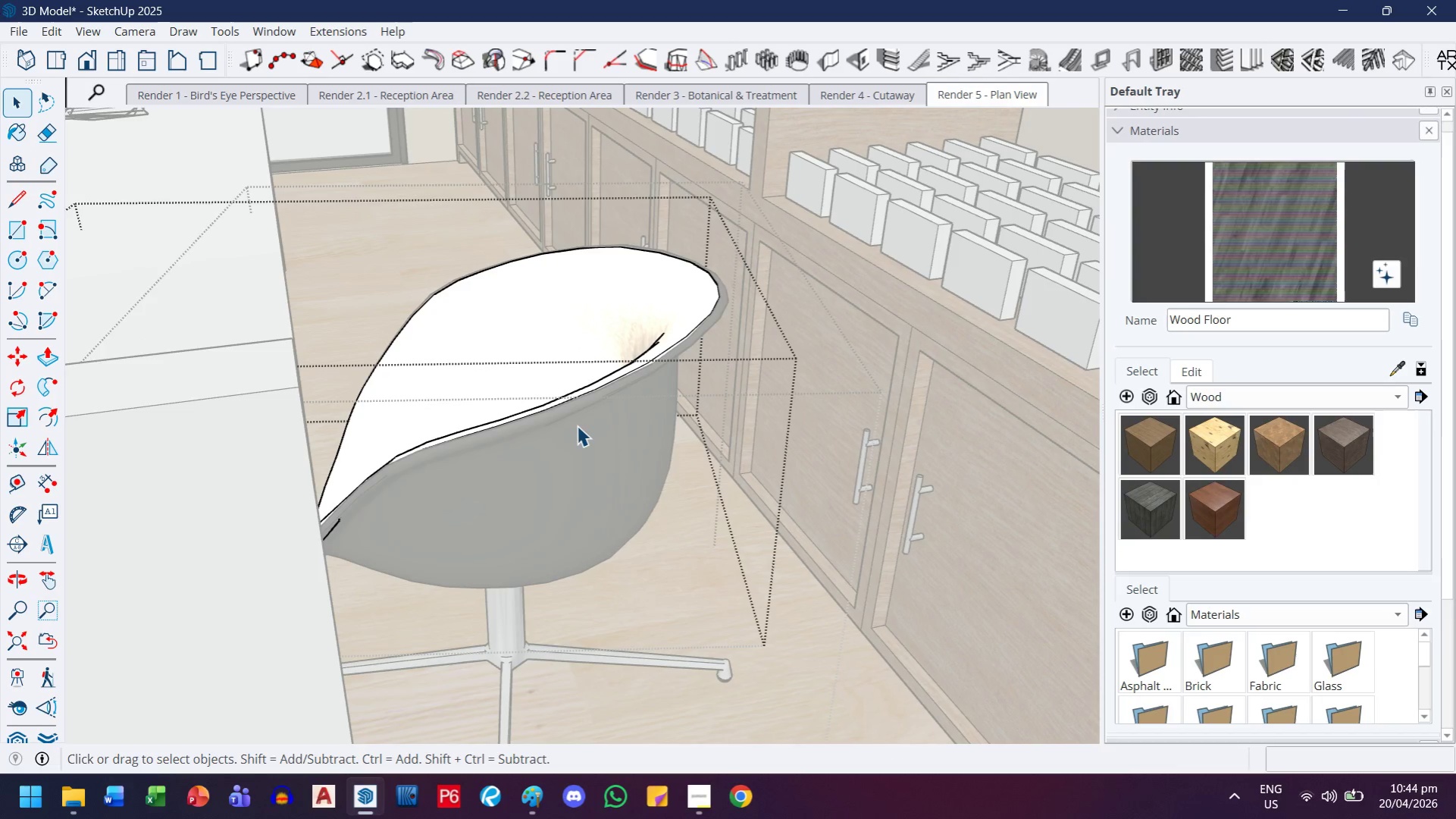 
key(Escape)
 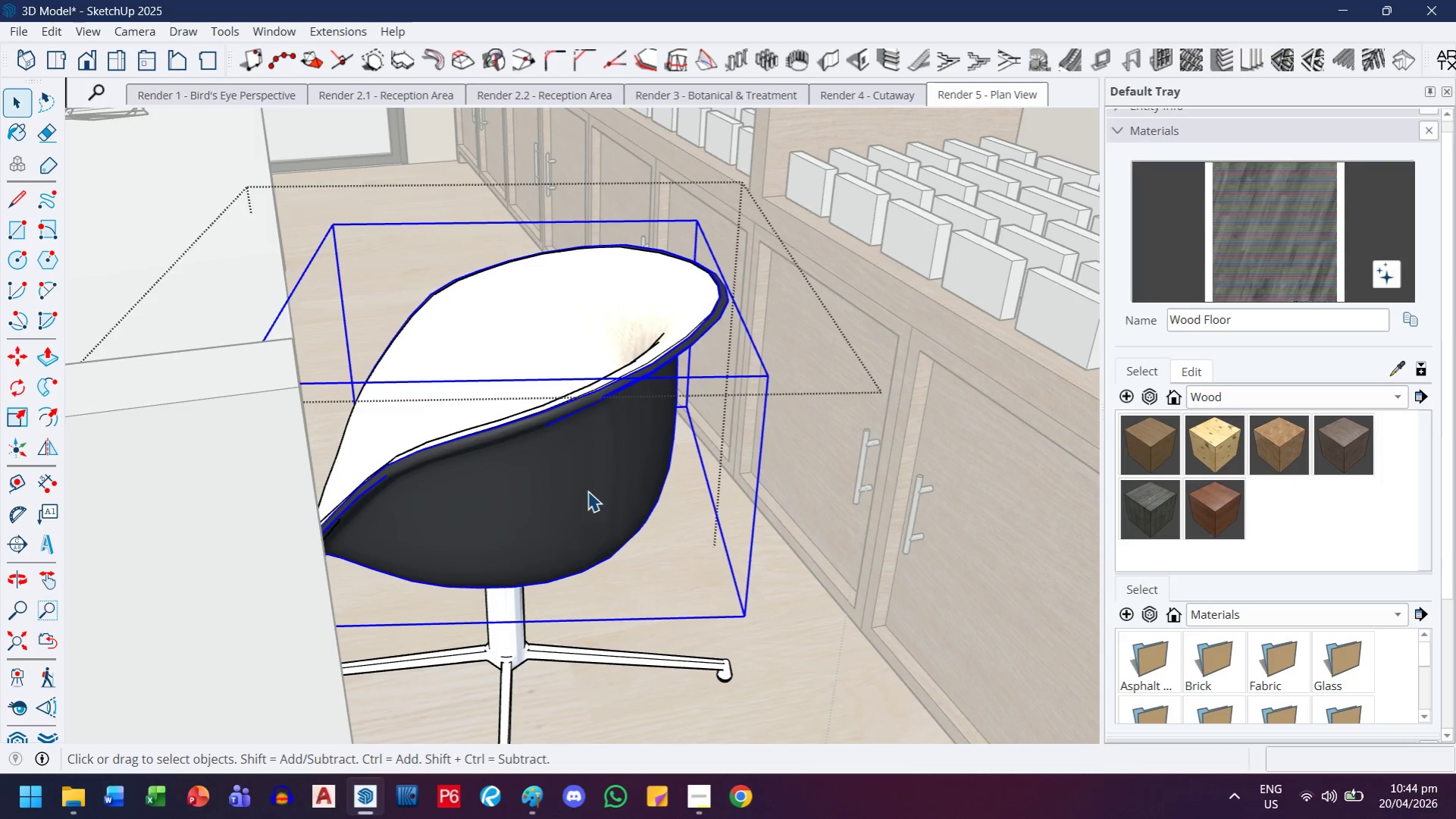 
double_click([587, 491])
 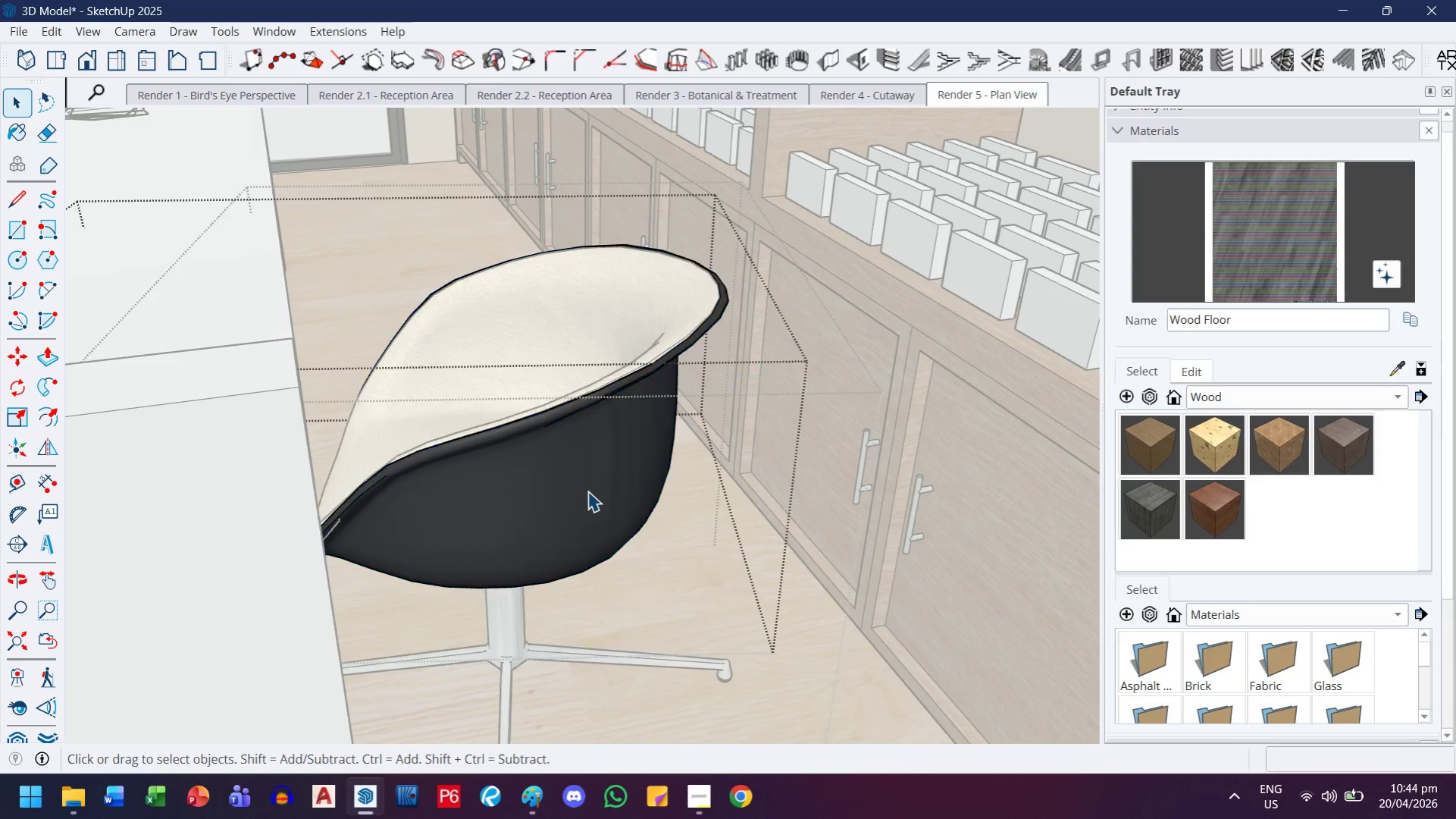 
triple_click([587, 491])
 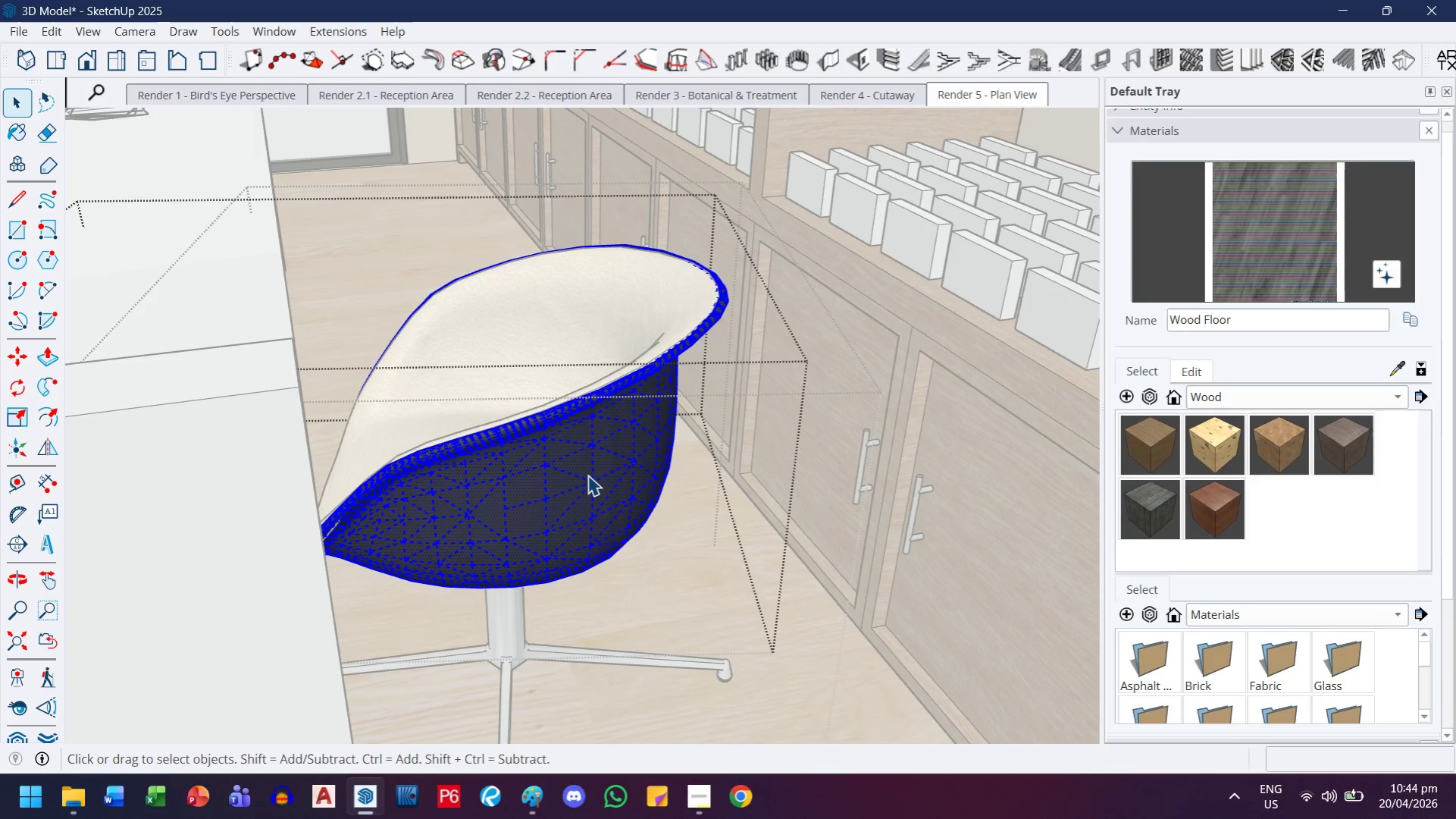 
triple_click([587, 475])
 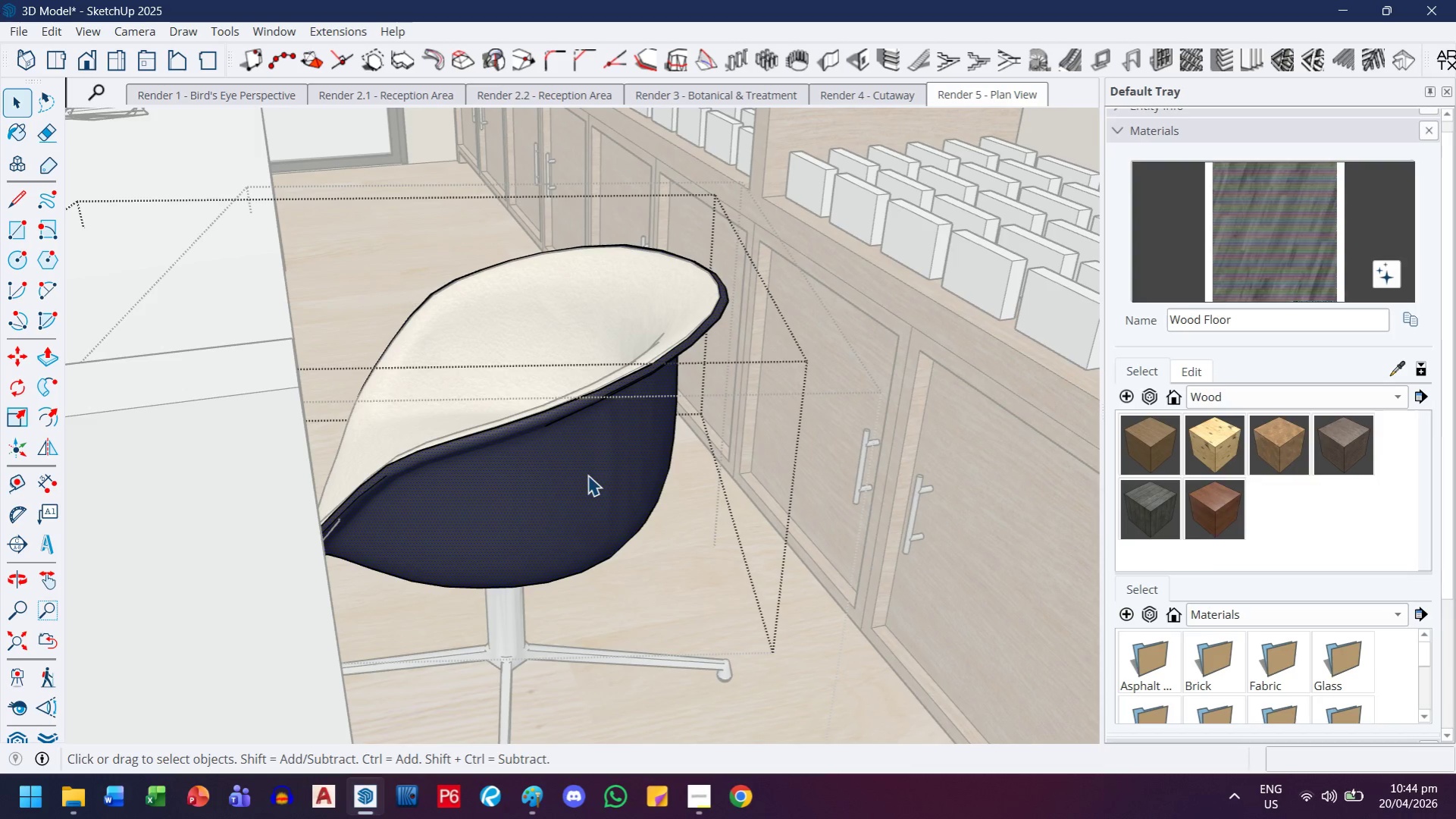 
left_click([587, 475])
 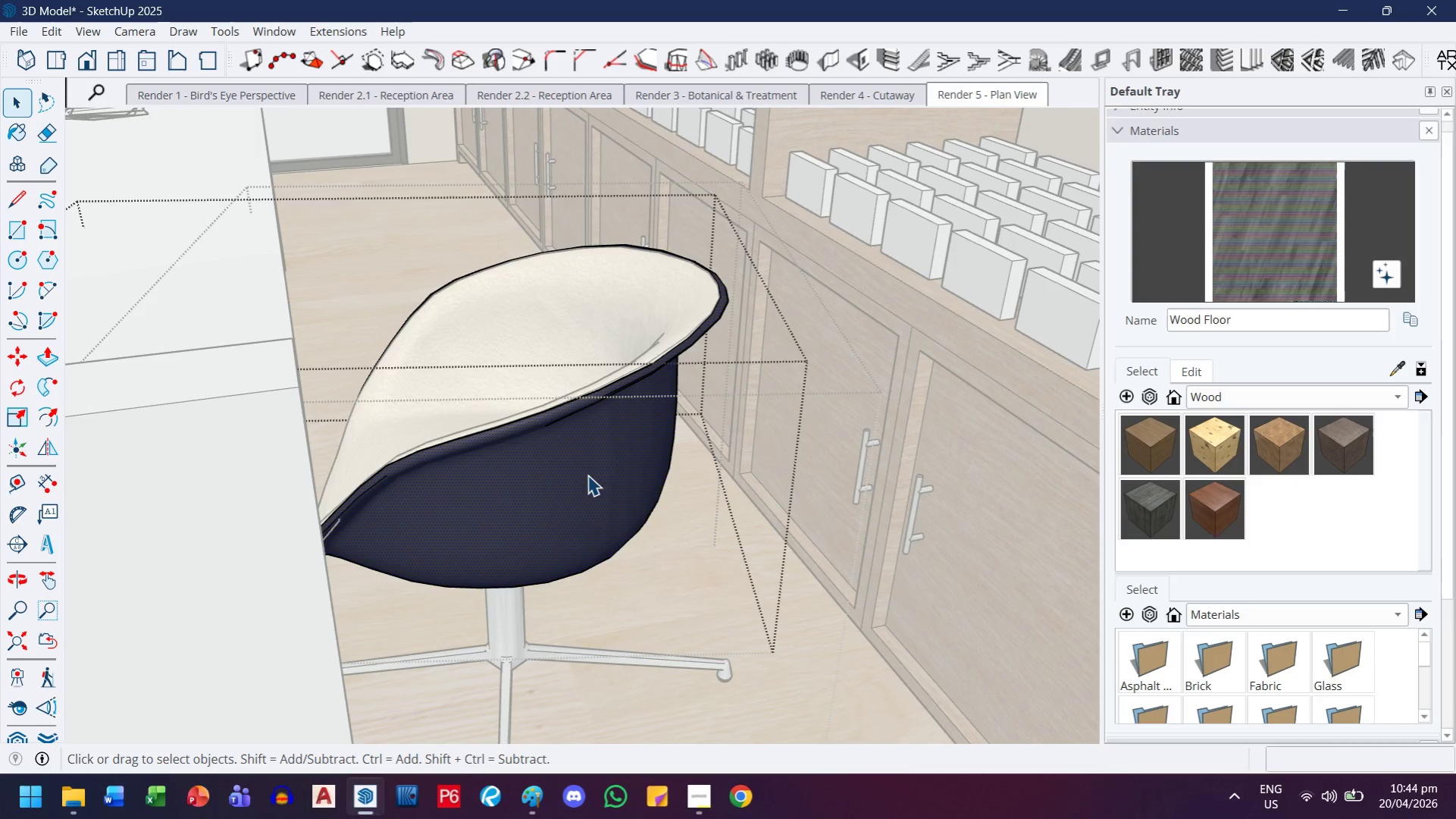 
key(Control+ControlLeft)
 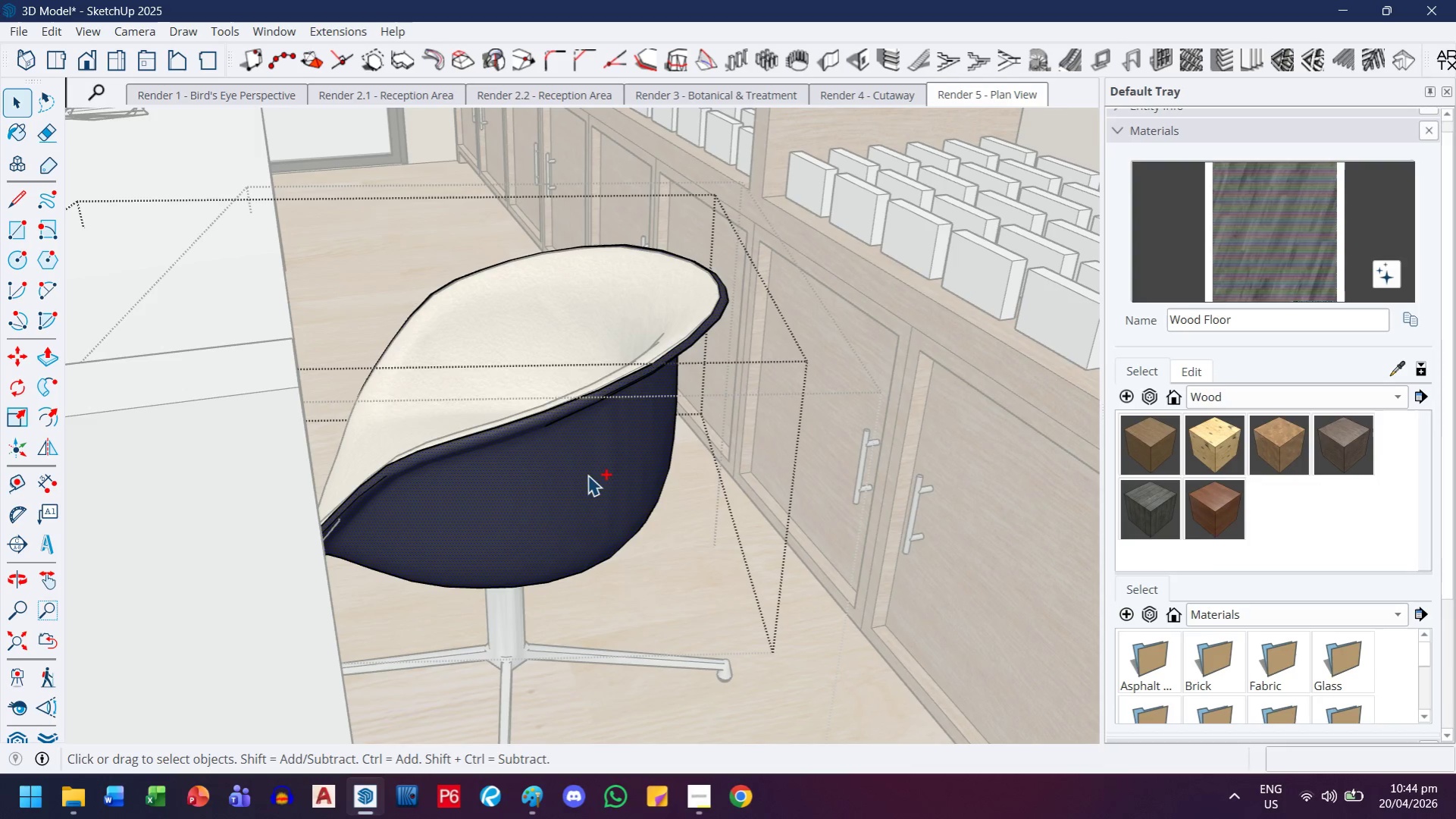 
key(Control+A)
 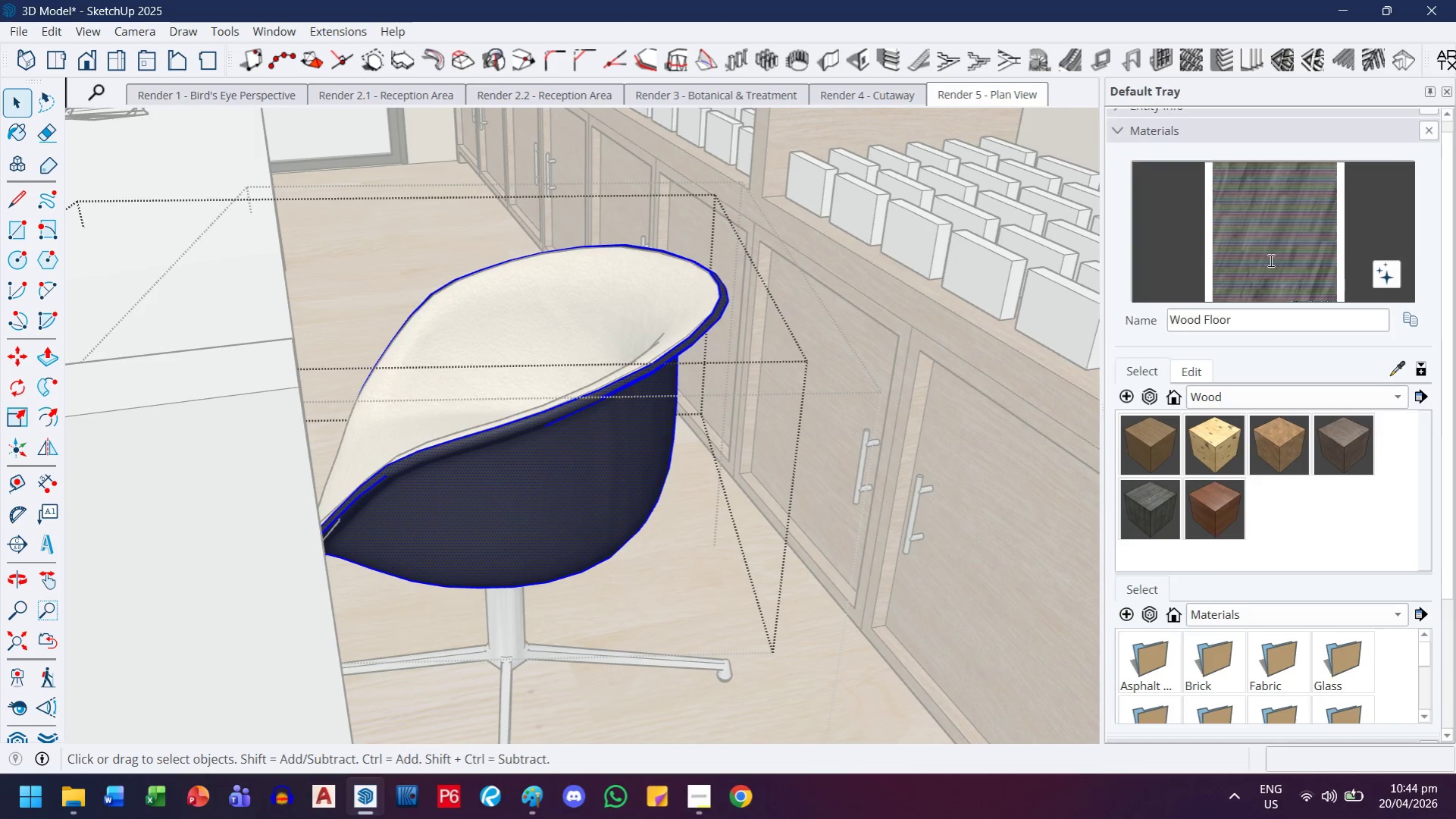 
left_click_drag(start_coordinate=[1307, 218], to_coordinate=[1278, 225])
 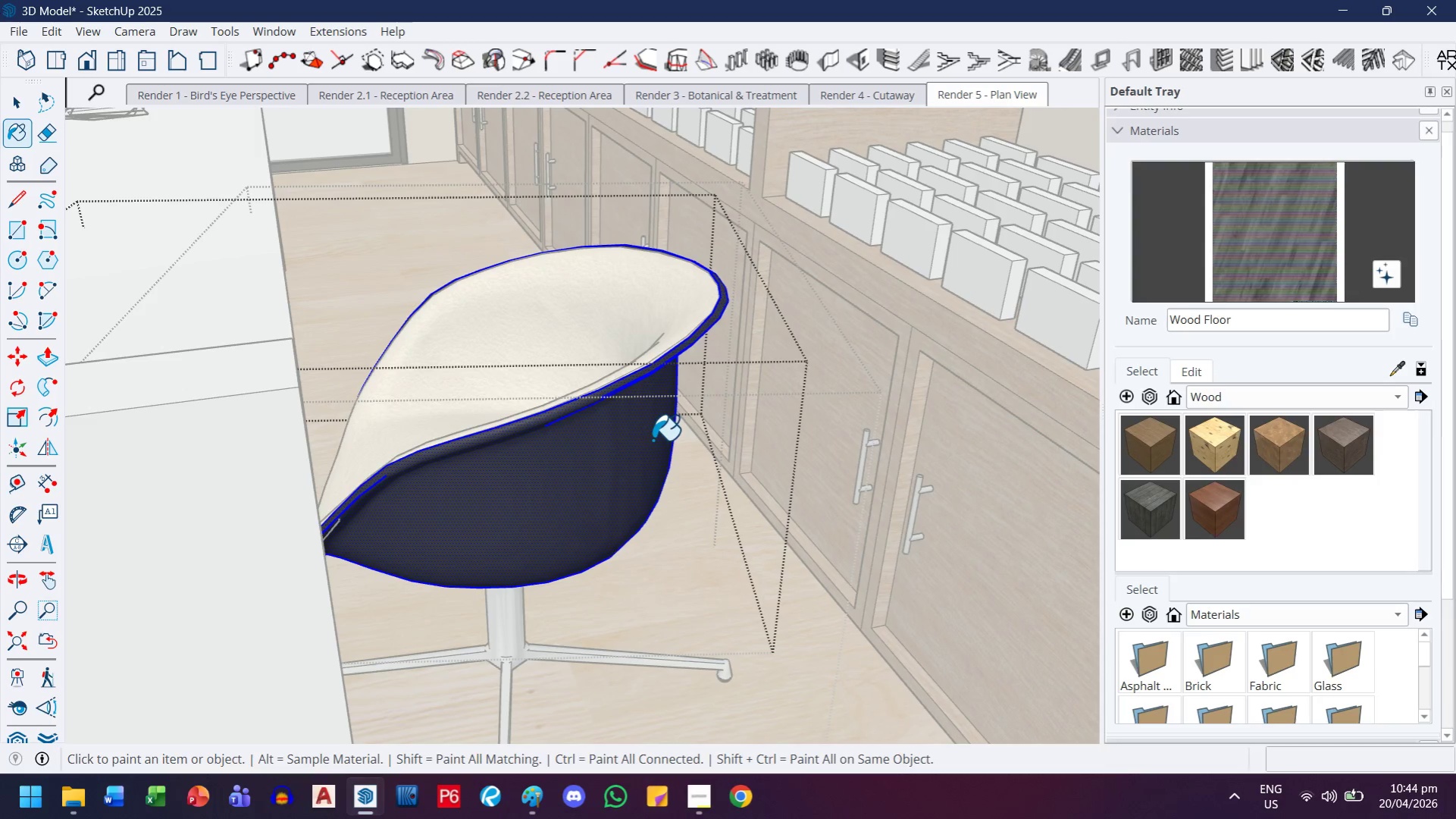 
left_click([649, 442])
 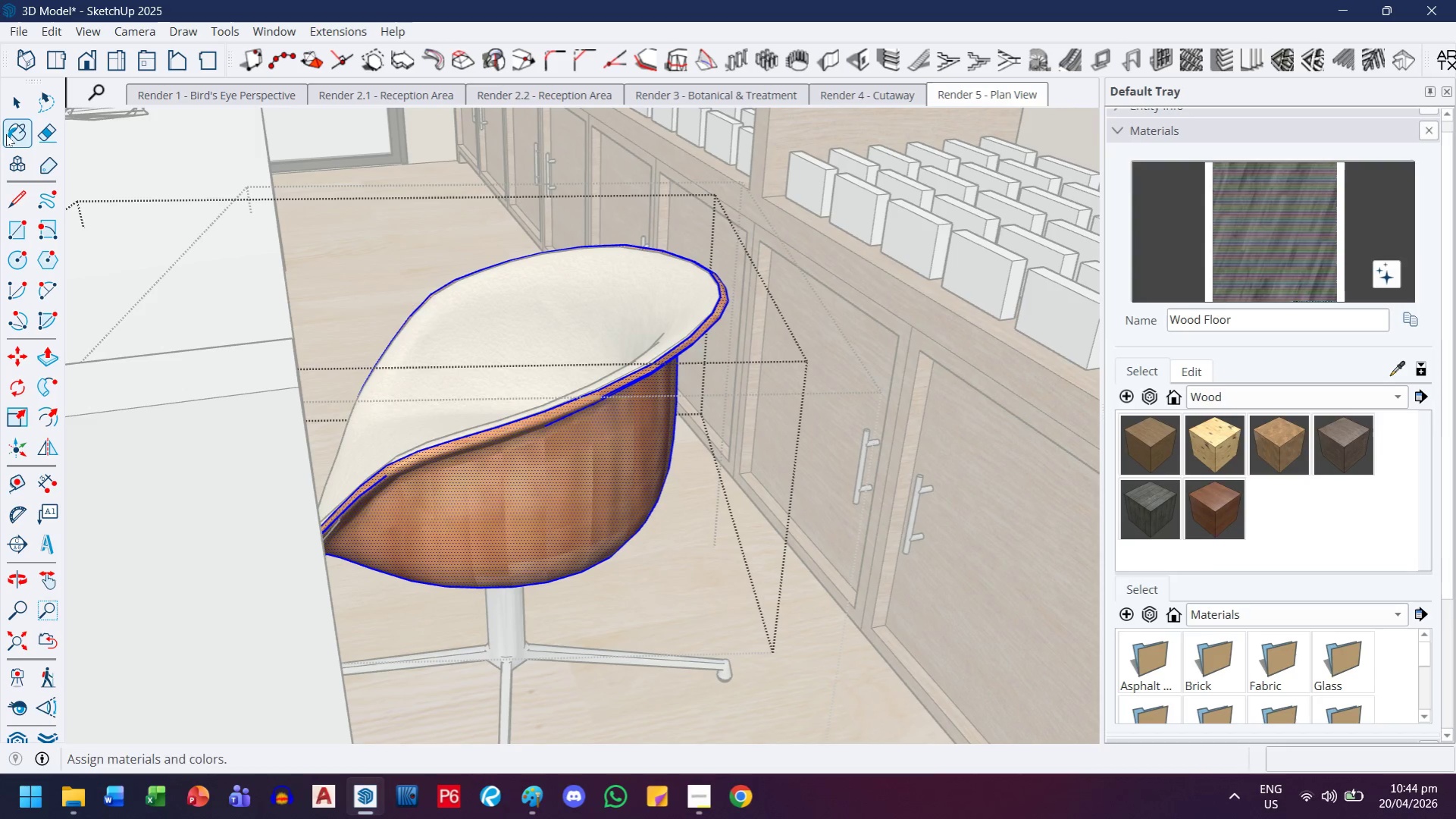 
left_click([8, 111])
 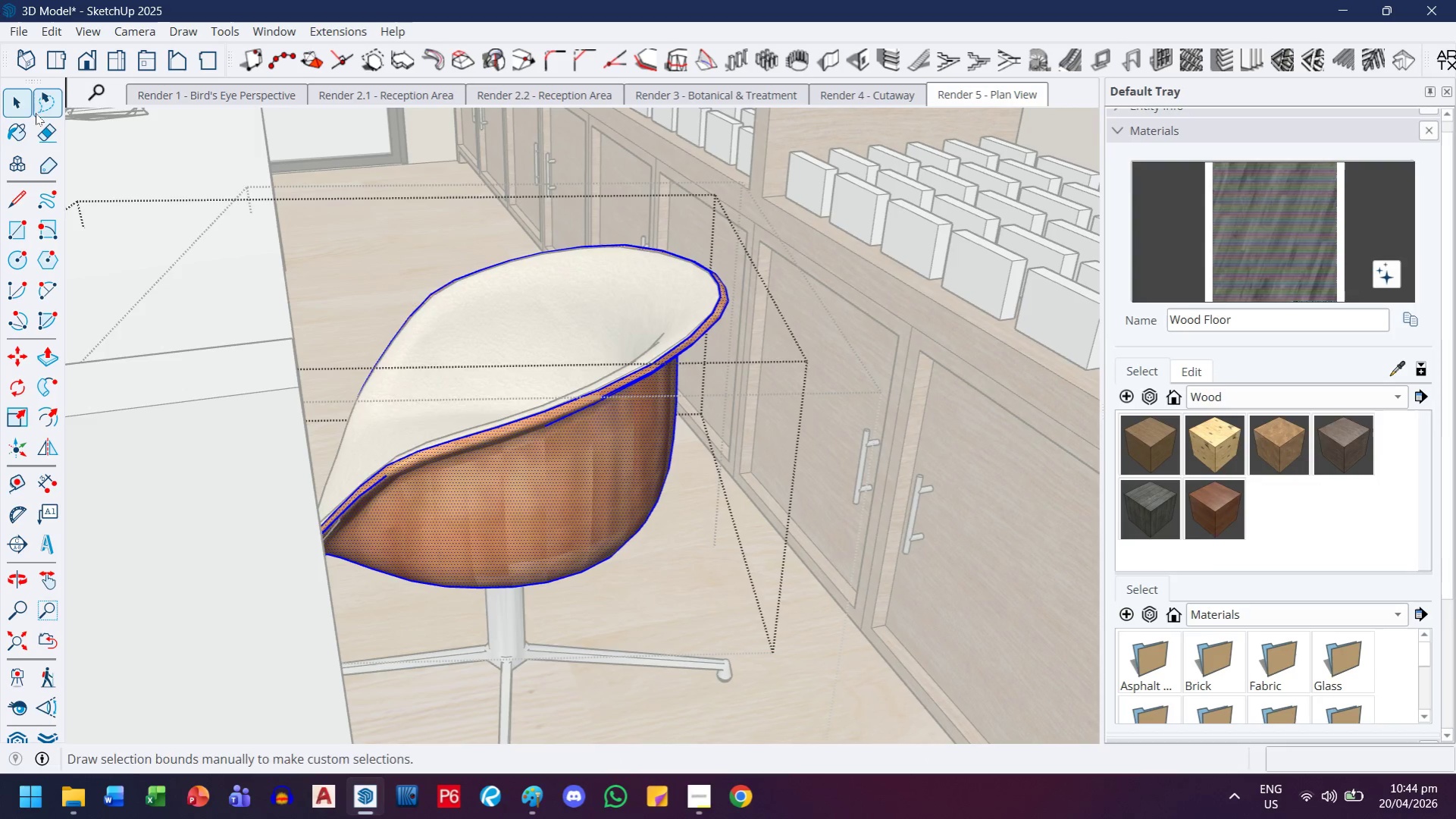 
key(Escape)
 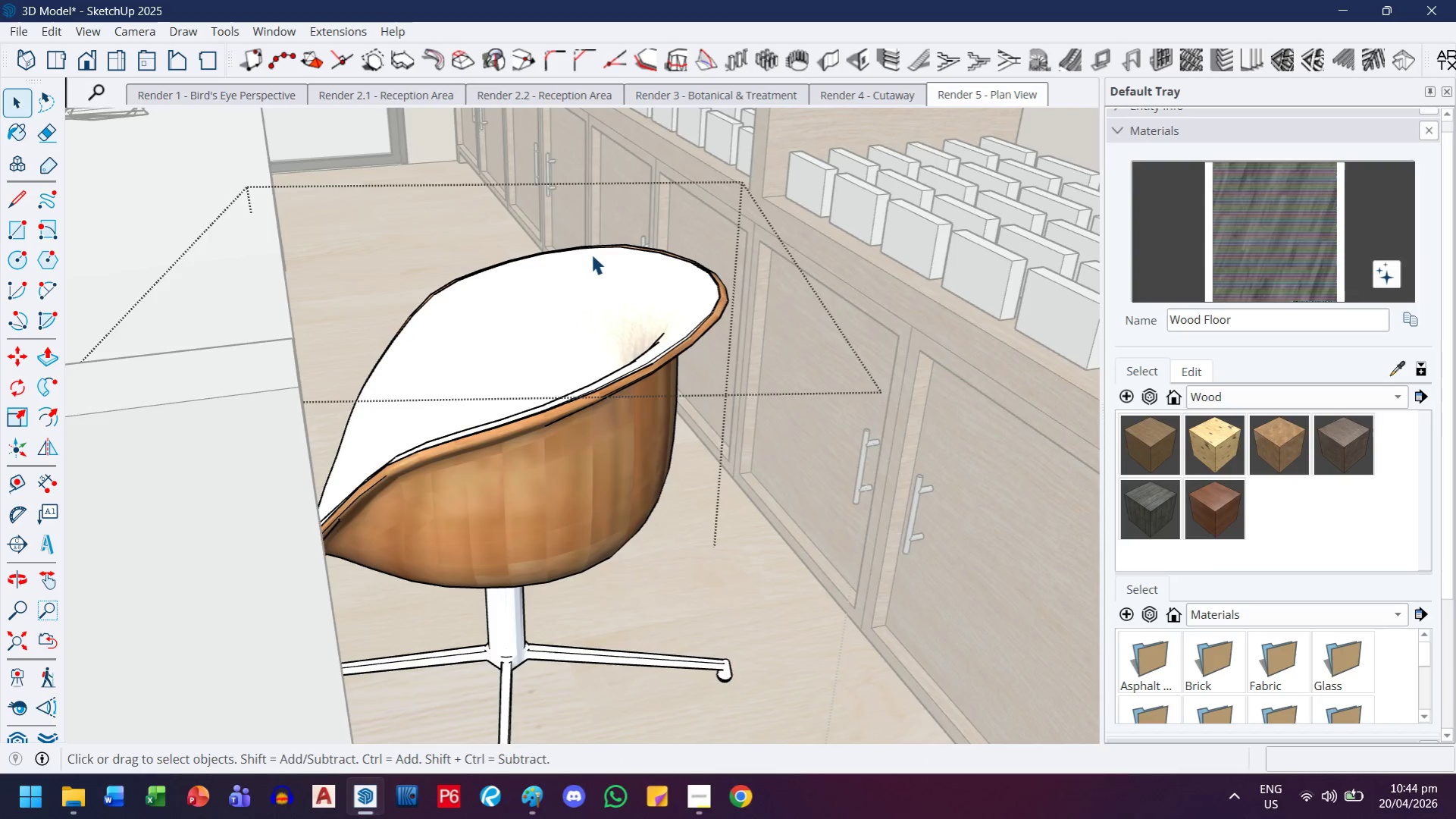 
key(Escape)
 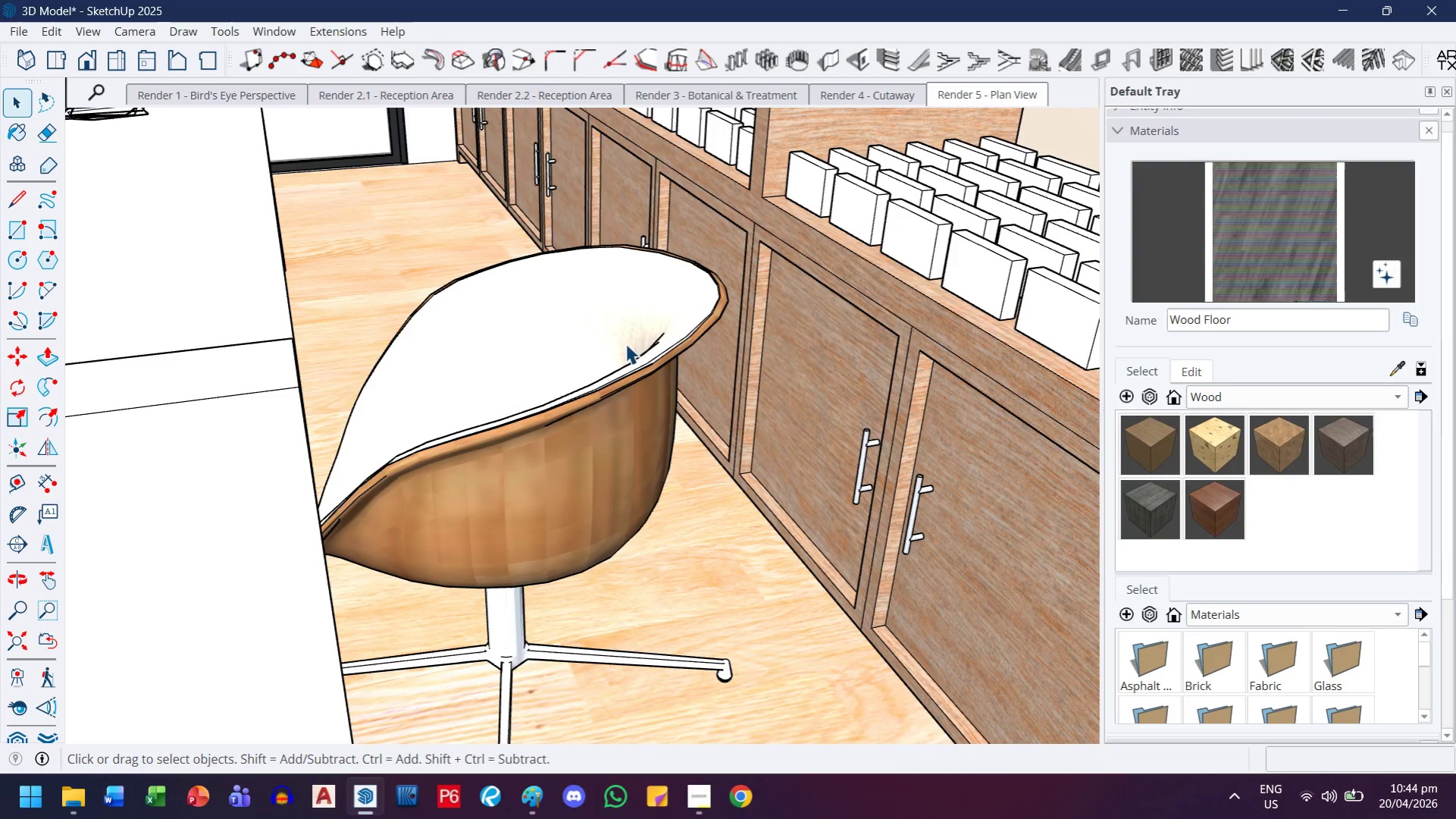 
key(Escape)
 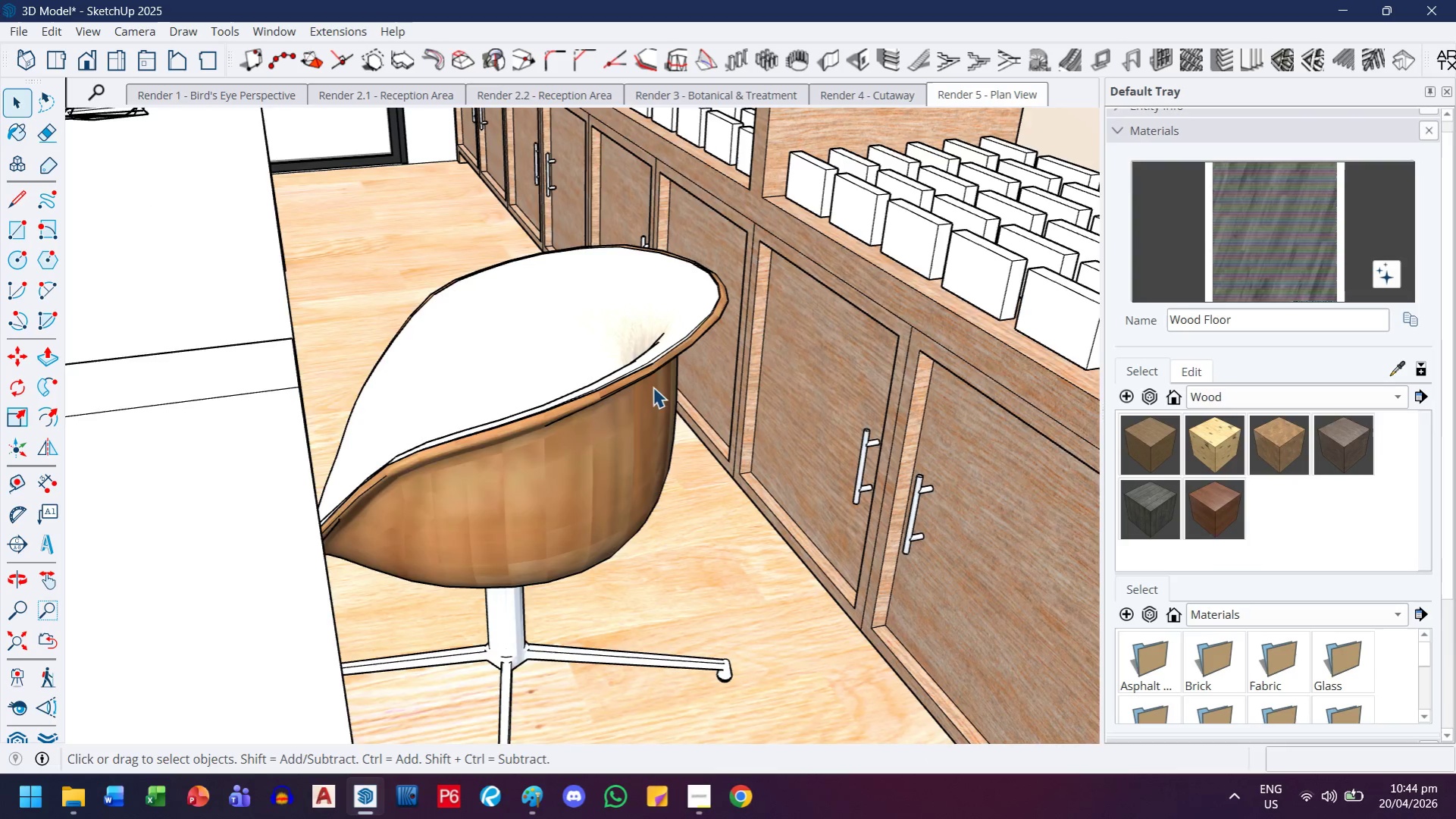 
scroll: coordinate [766, 495], scroll_direction: down, amount: 18.0
 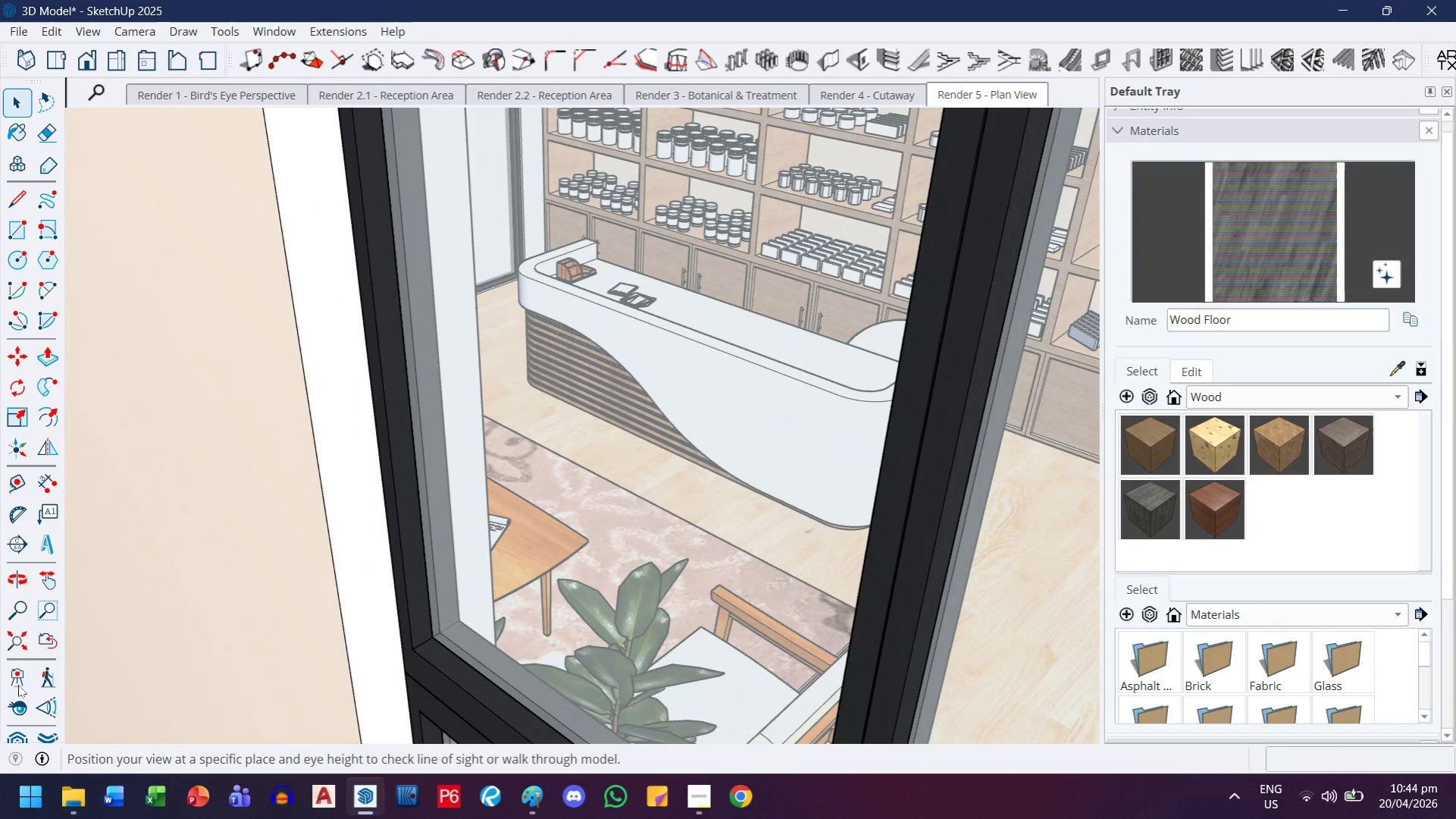 
left_click([11, 649])
 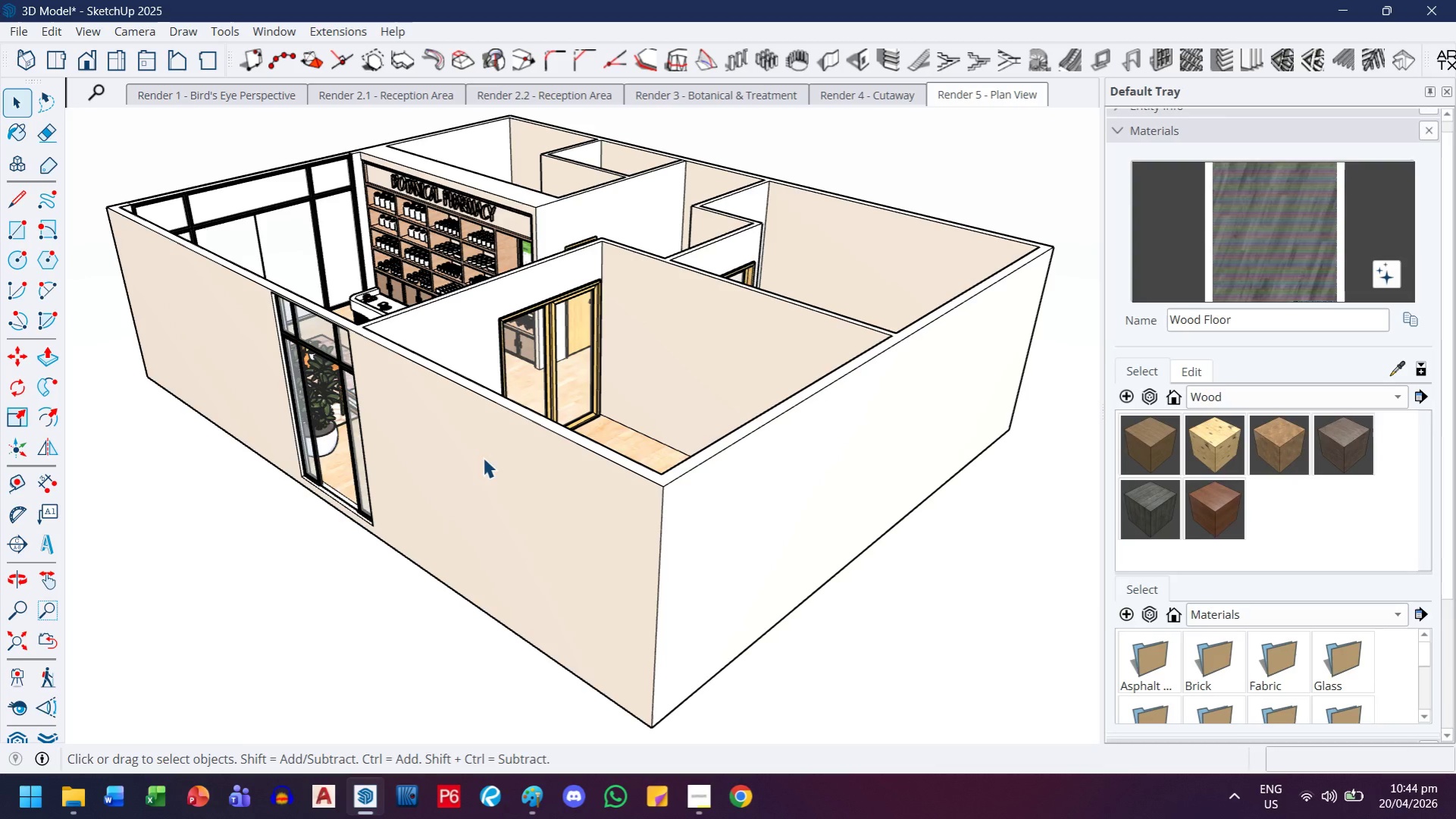 
key(H)
 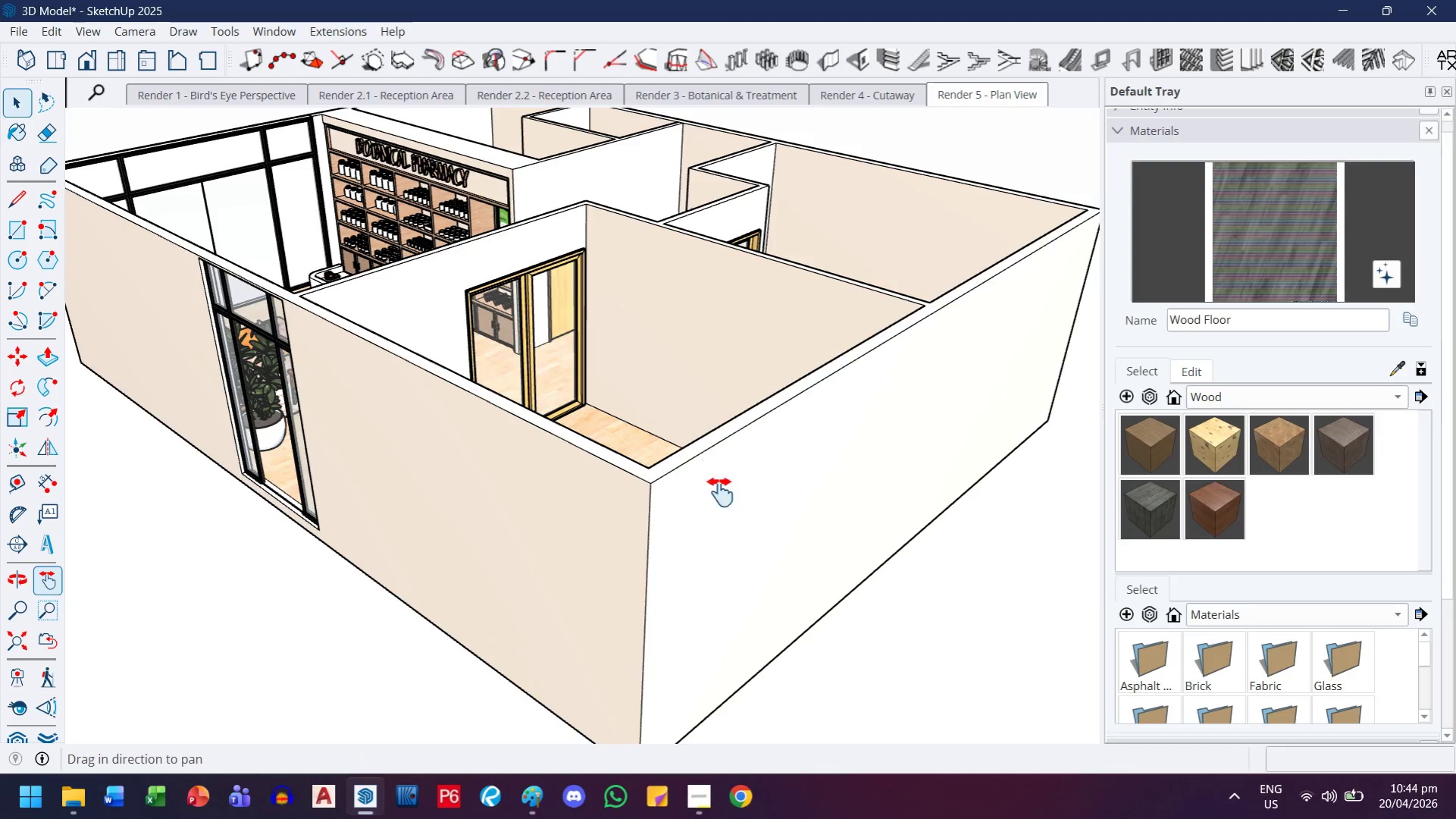 
left_click_drag(start_coordinate=[716, 473], to_coordinate=[733, 551])
 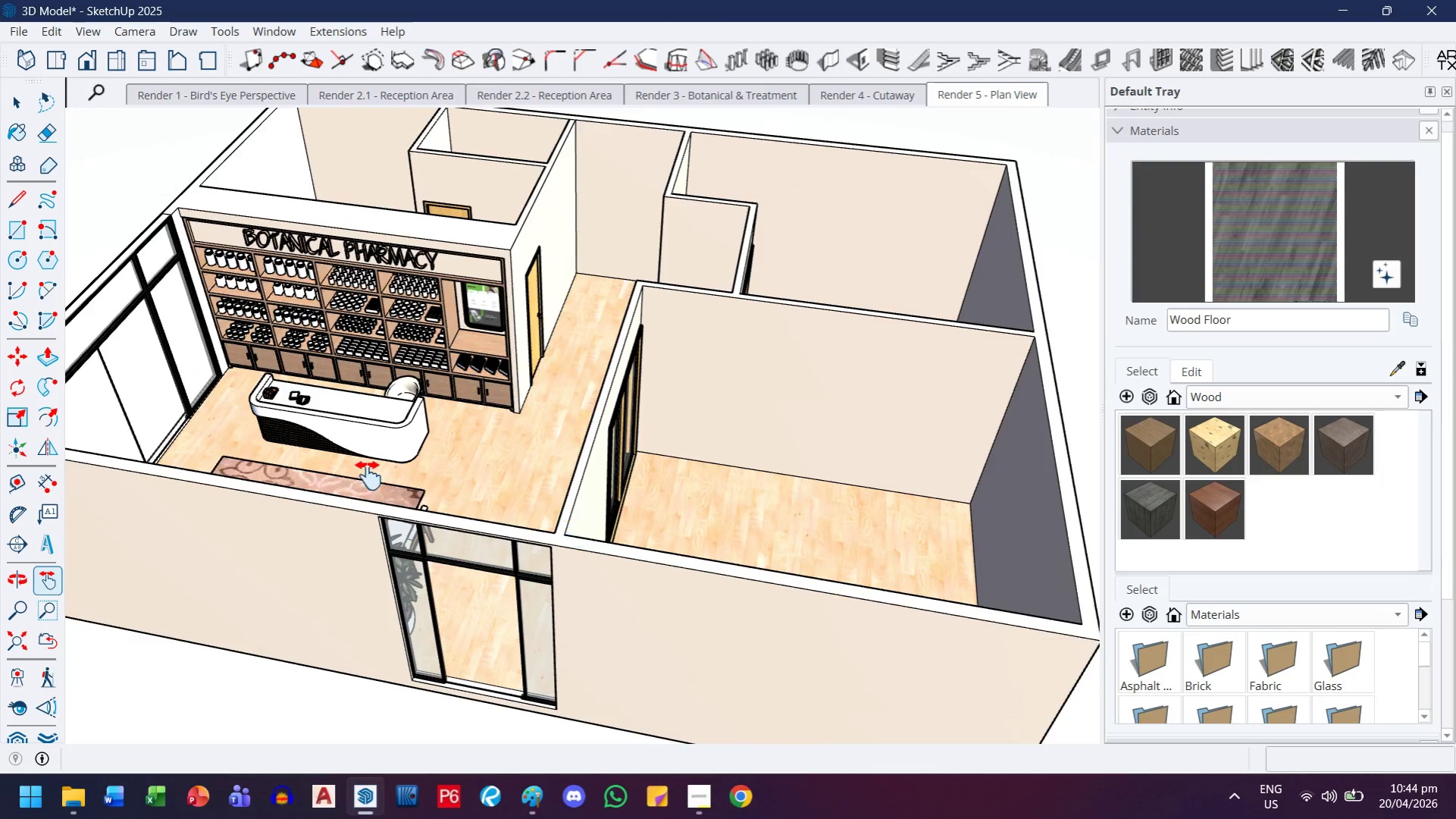 
scroll: coordinate [385, 480], scroll_direction: up, amount: 11.0
 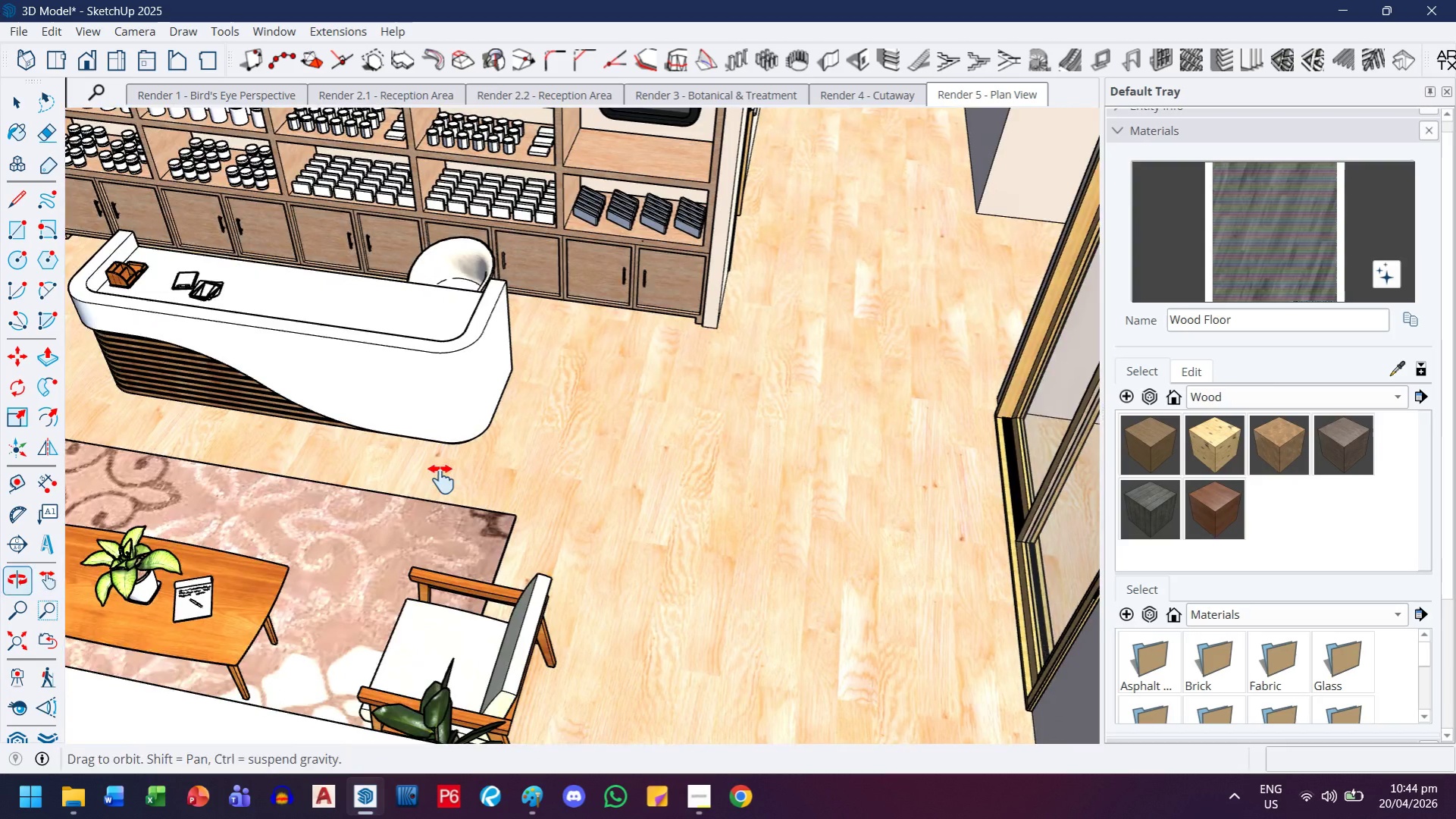 
left_click_drag(start_coordinate=[441, 479], to_coordinate=[511, 525])
 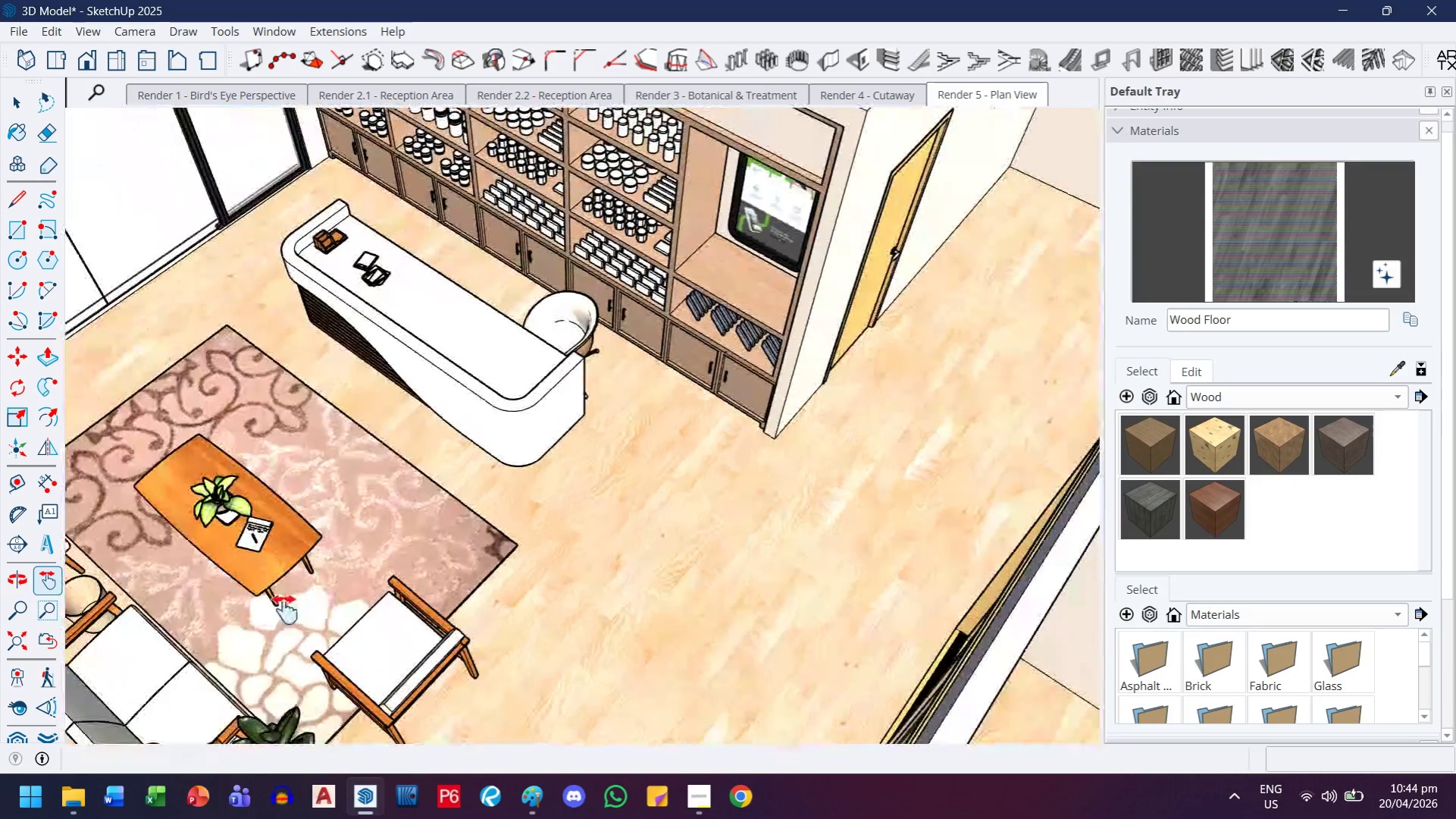 
scroll: coordinate [441, 479], scroll_direction: down, amount: 2.0
 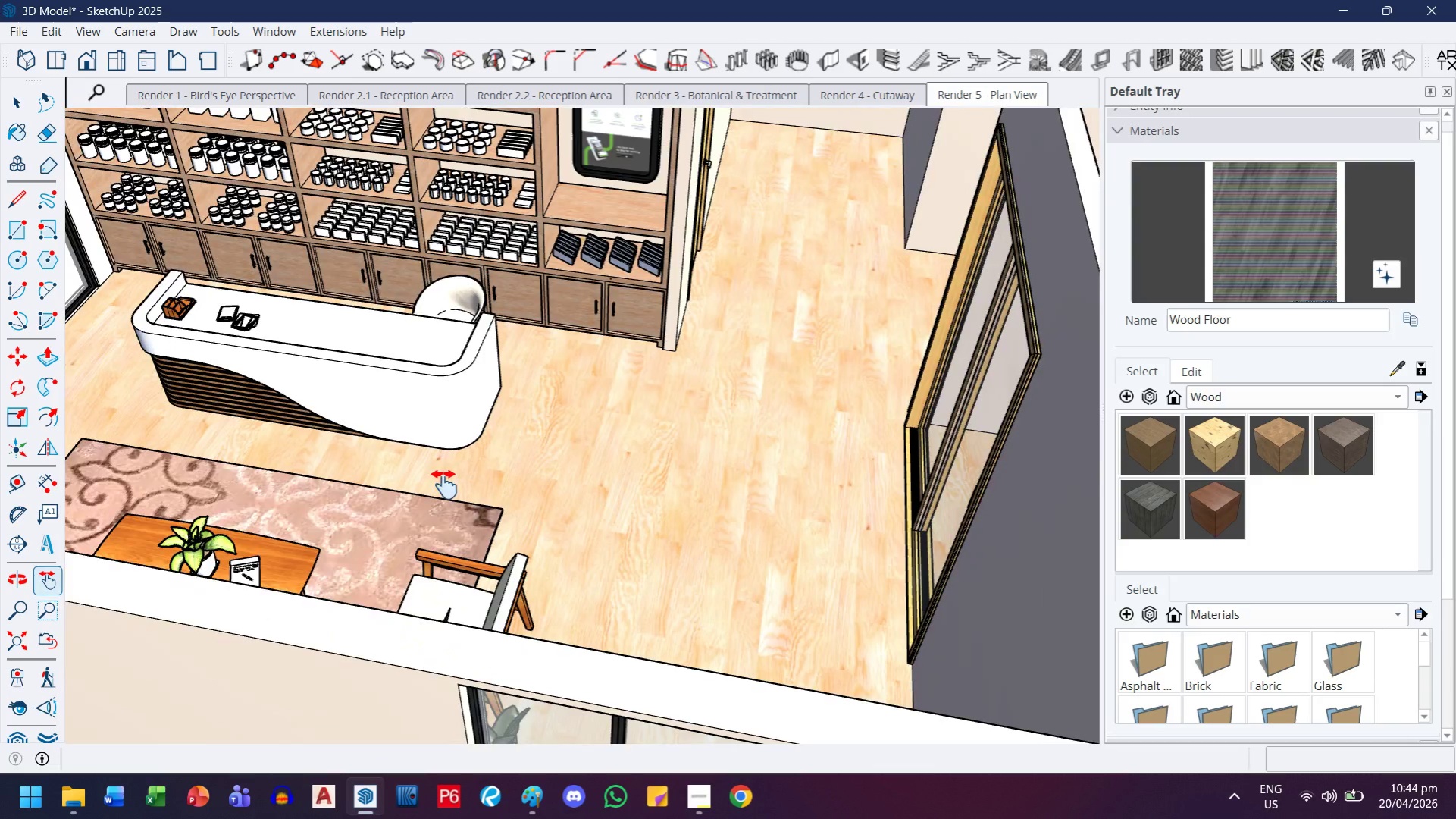 
left_click_drag(start_coordinate=[268, 563], to_coordinate=[395, 571])
 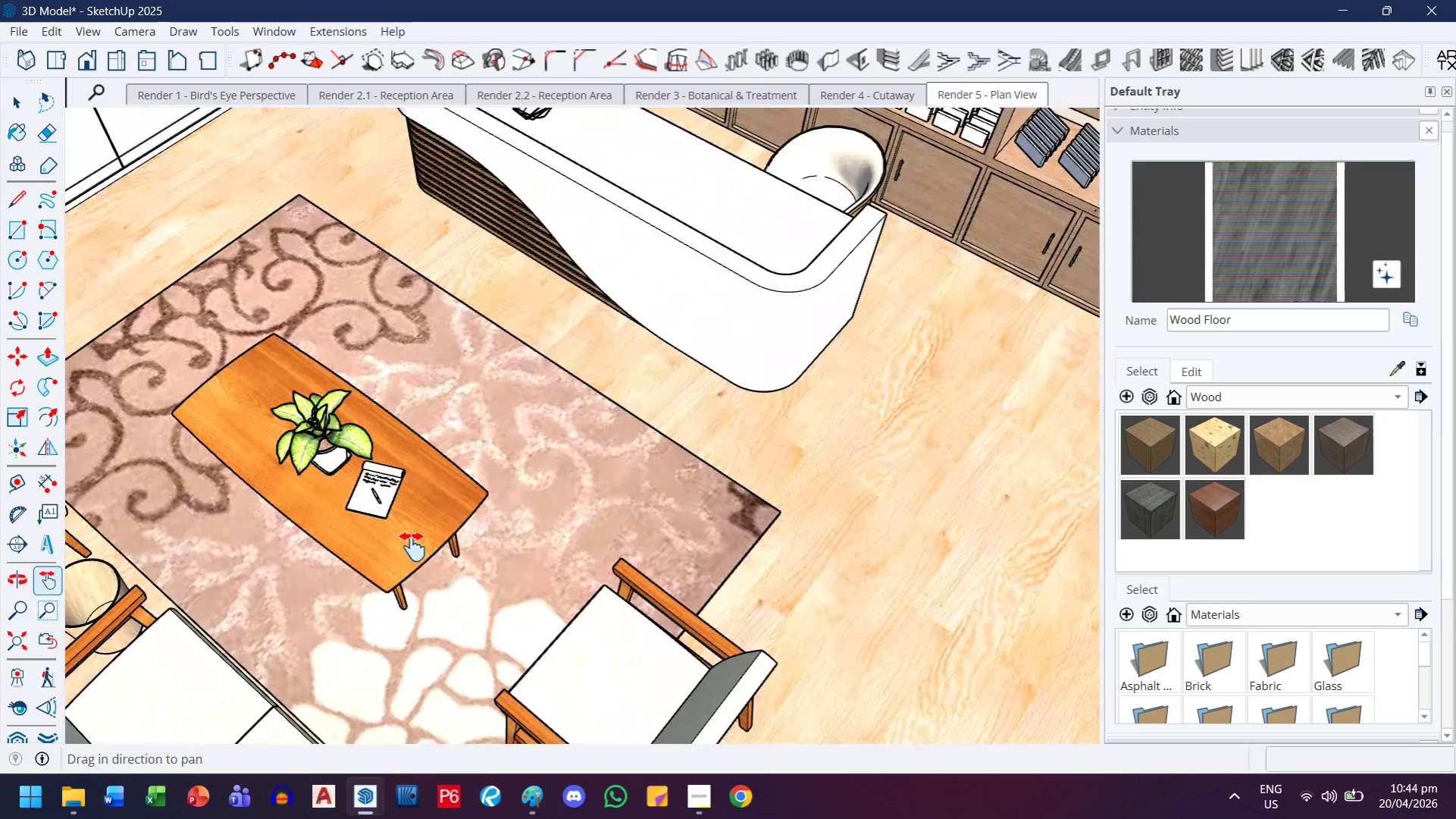 
scroll: coordinate [244, 612], scroll_direction: up, amount: 5.0
 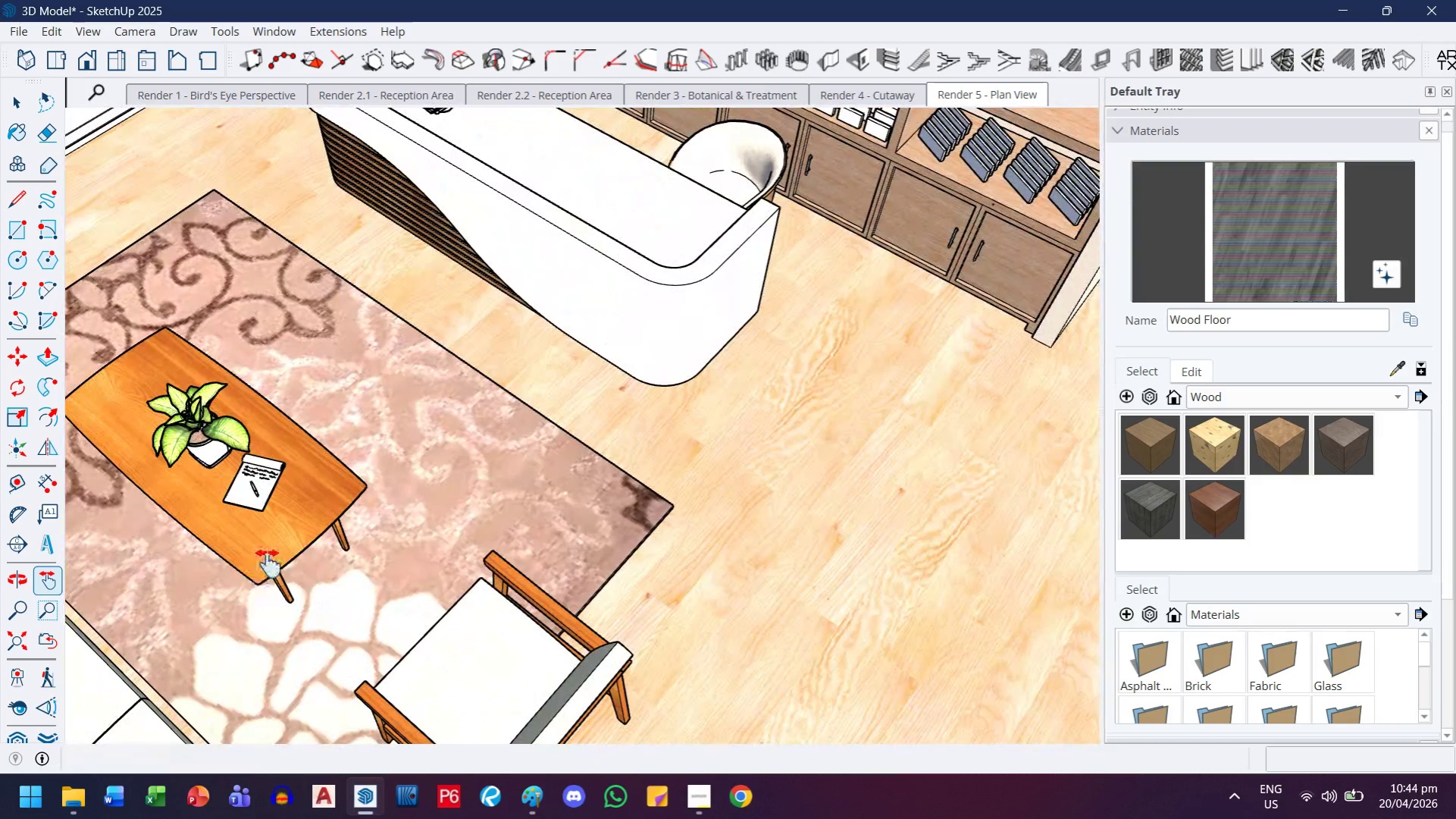 
left_click_drag(start_coordinate=[427, 551], to_coordinate=[424, 438])
 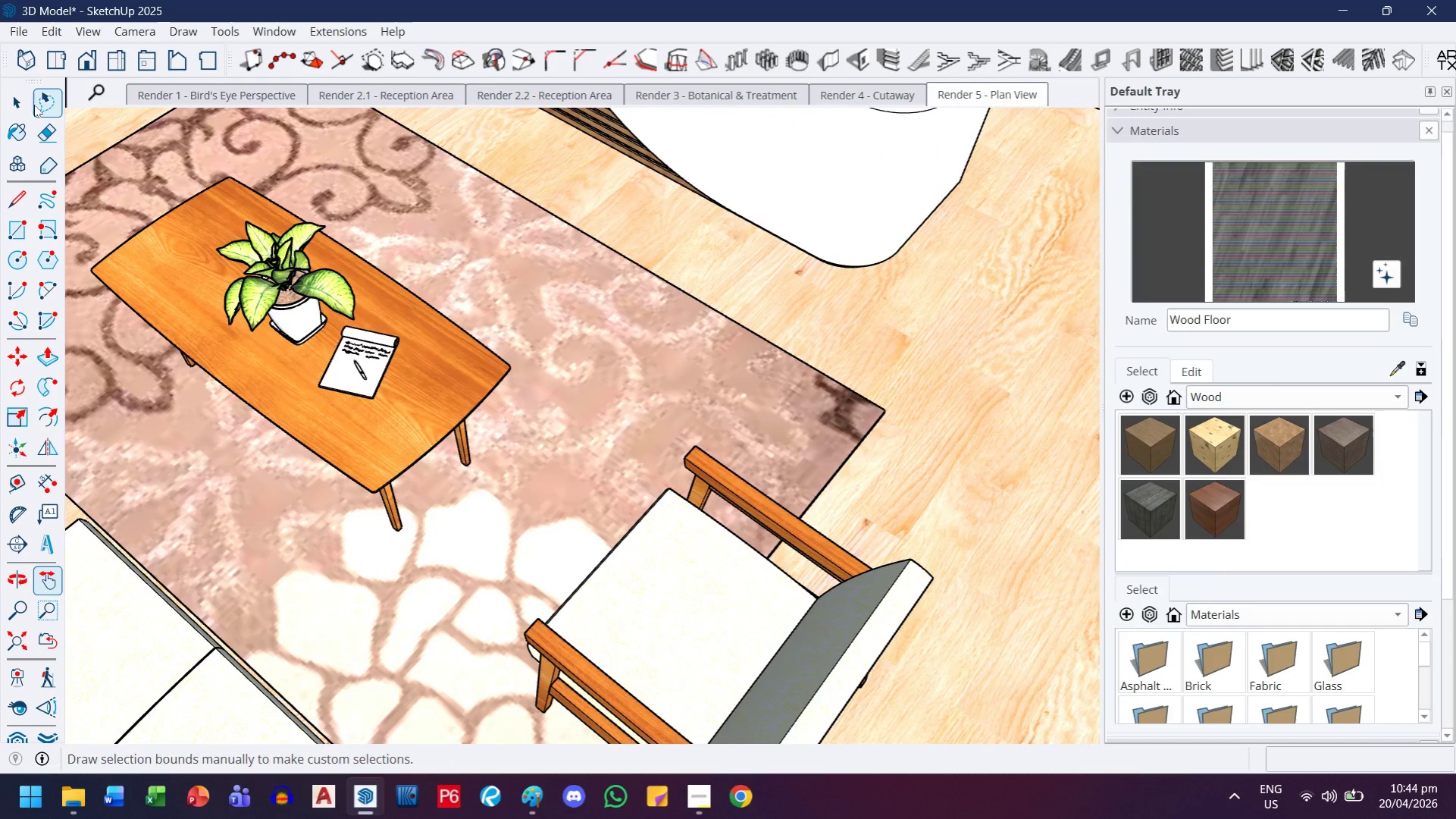 
scroll: coordinate [412, 547], scroll_direction: up, amount: 3.0
 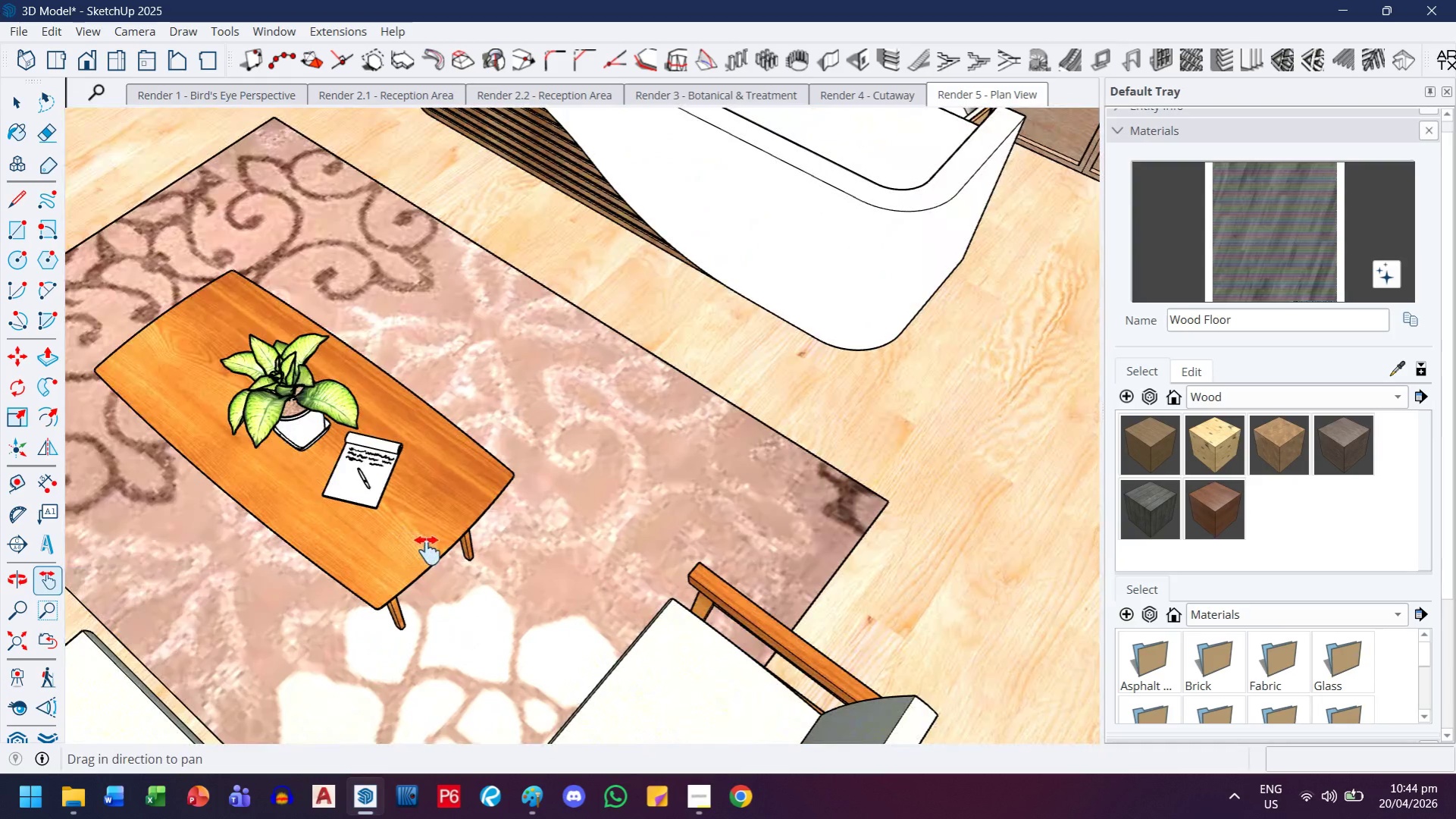 
left_click([27, 108])
 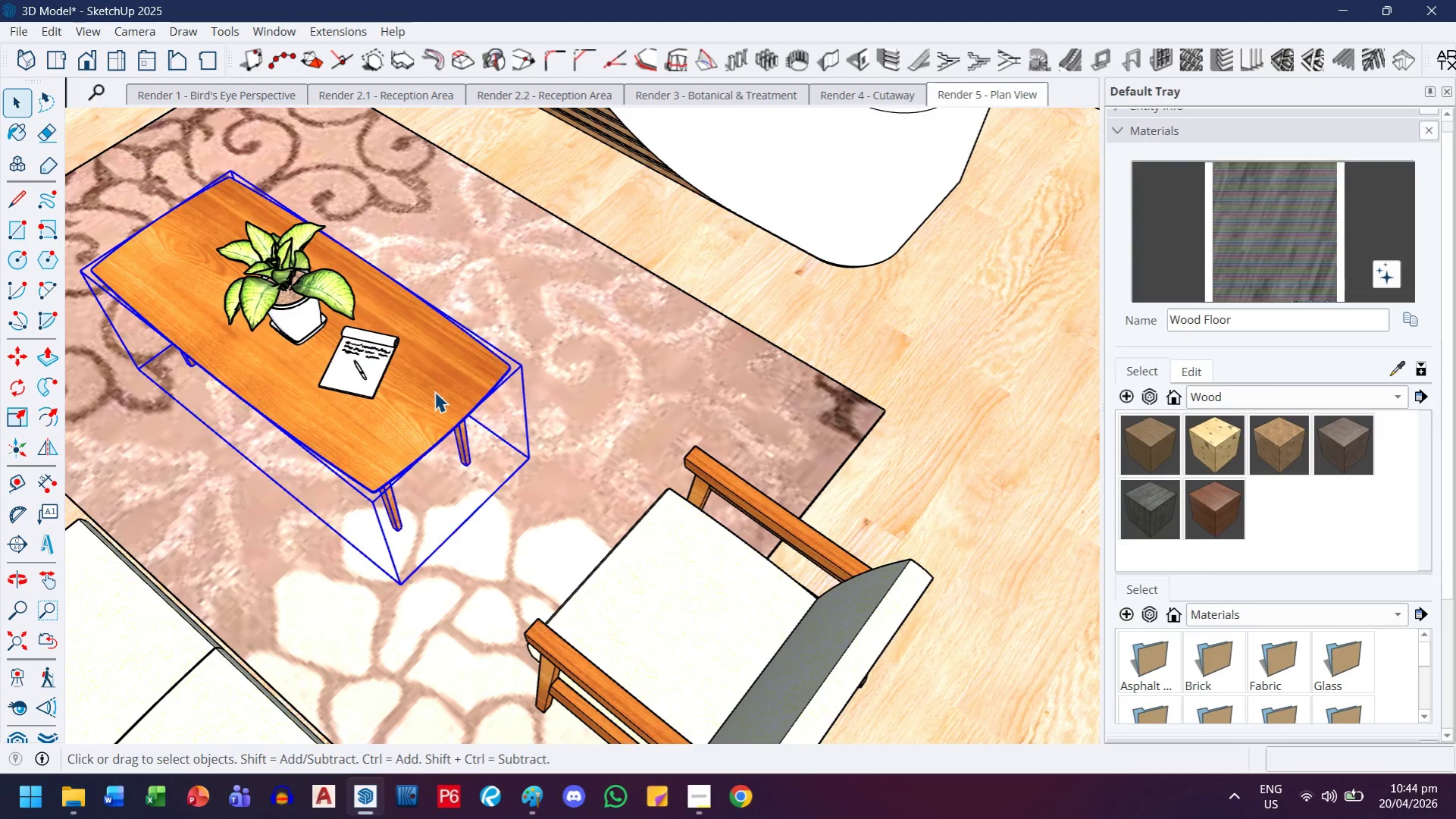 
double_click([436, 394])
 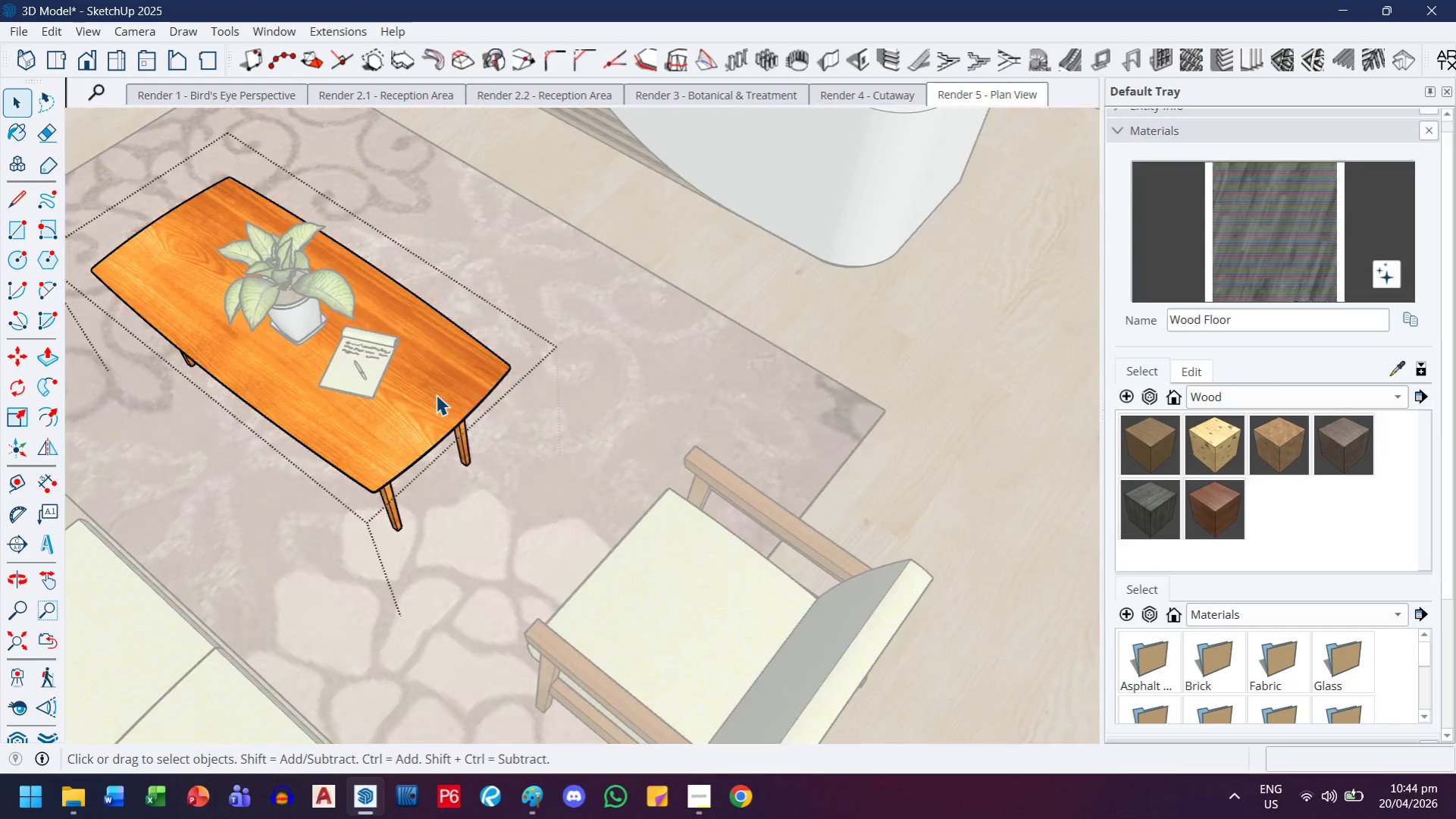 
triple_click([436, 394])
 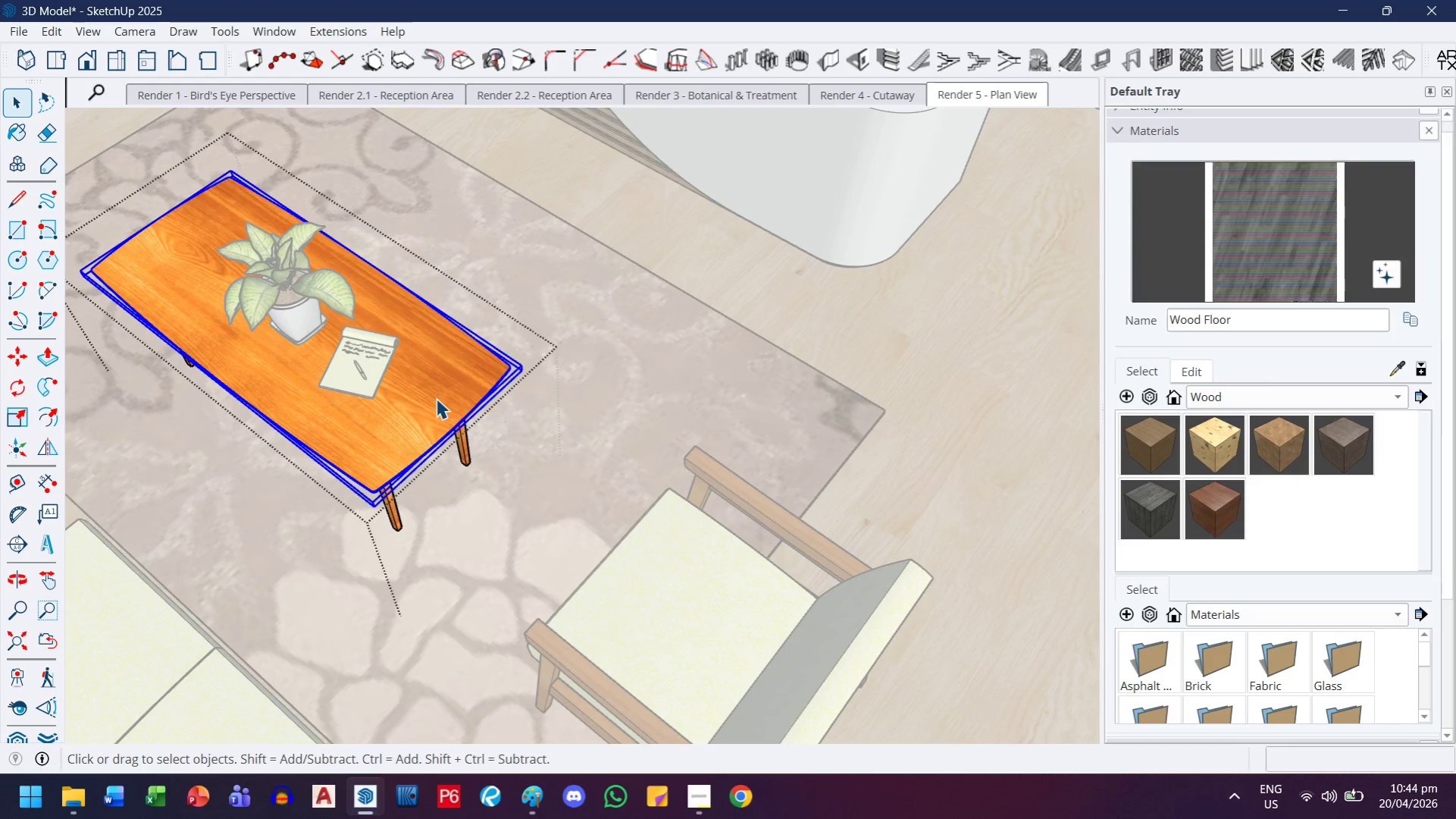 
triple_click([436, 398])
 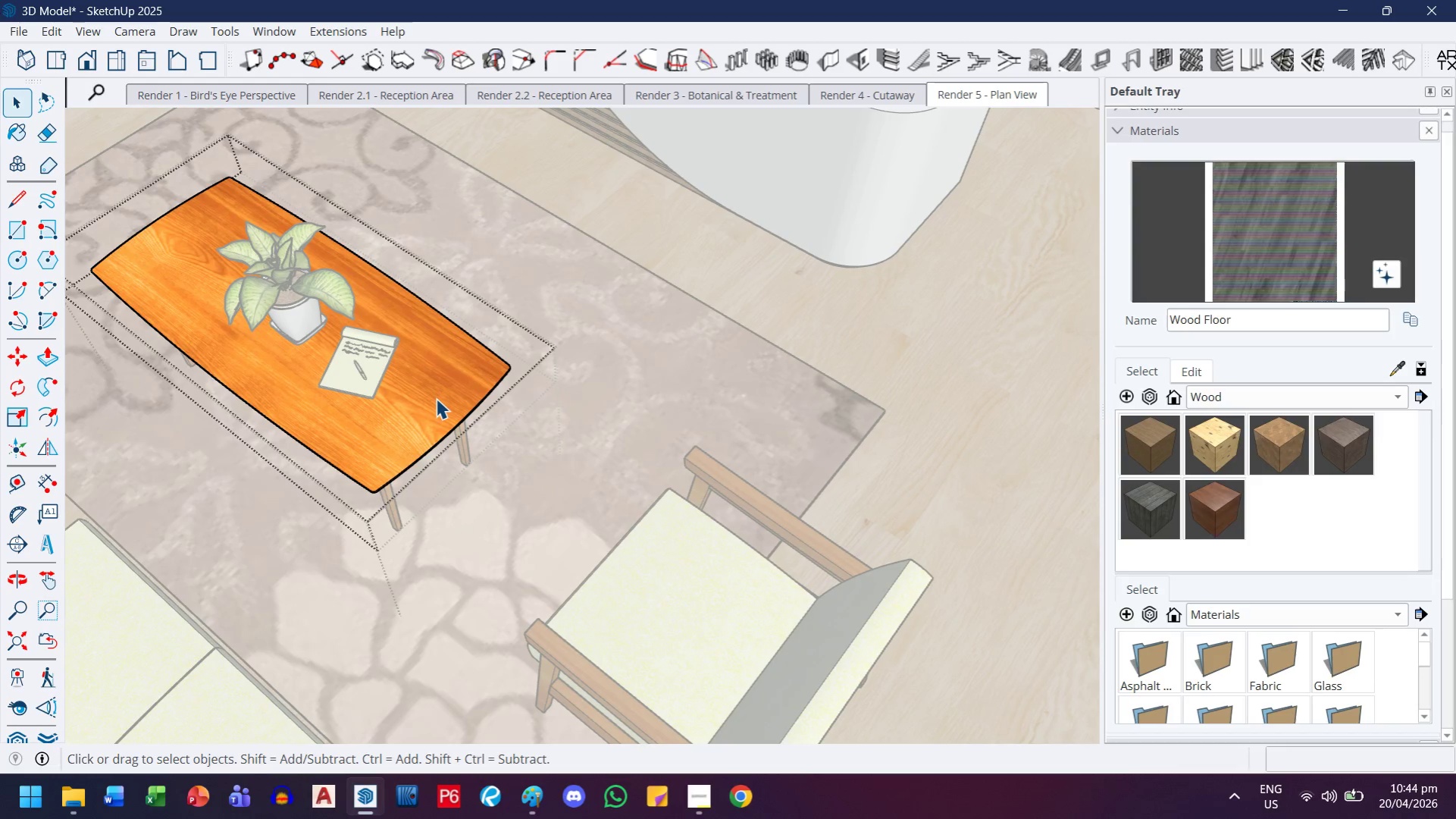 
triple_click([436, 398])
 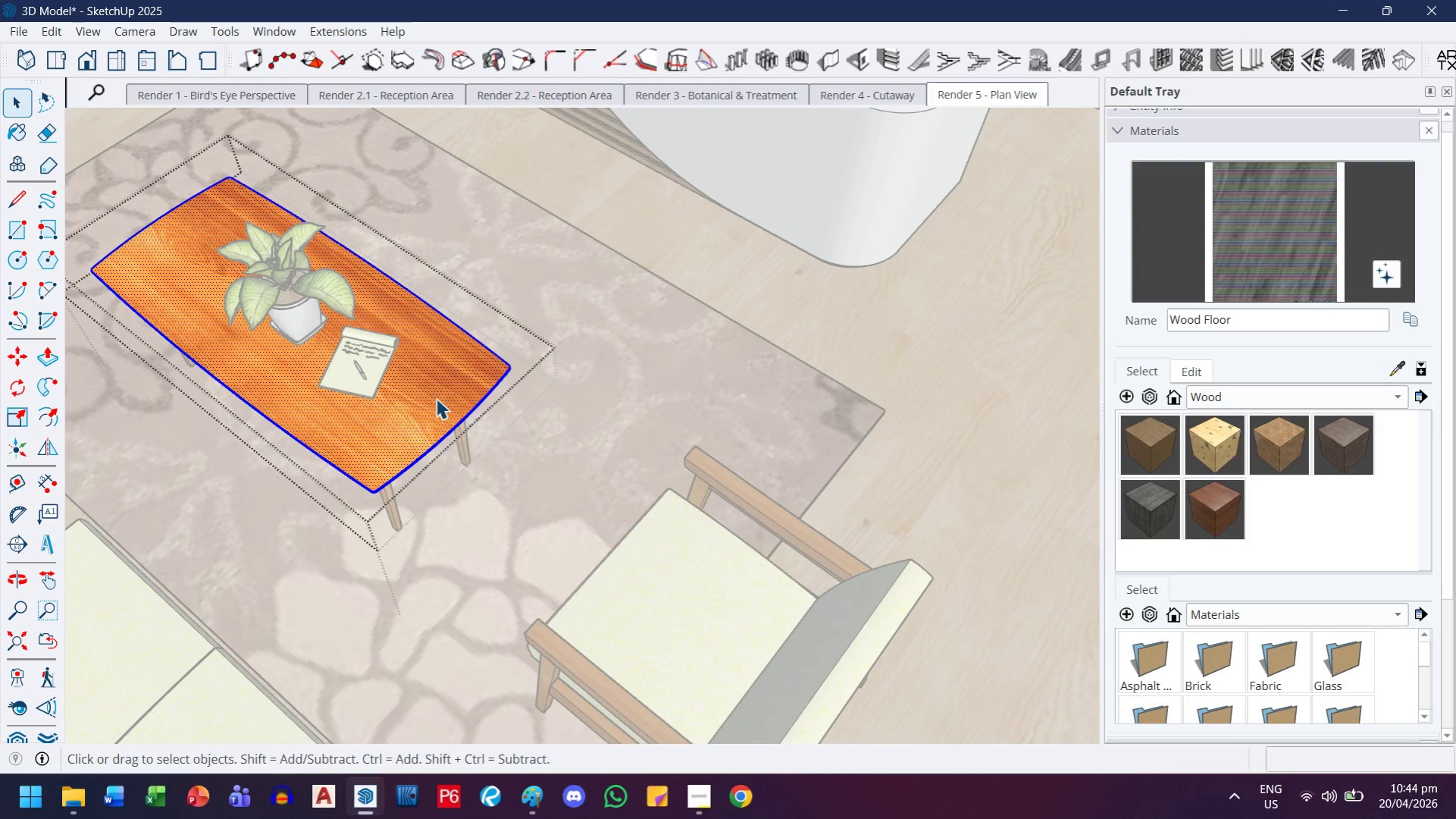 
key(Control+ControlLeft)
 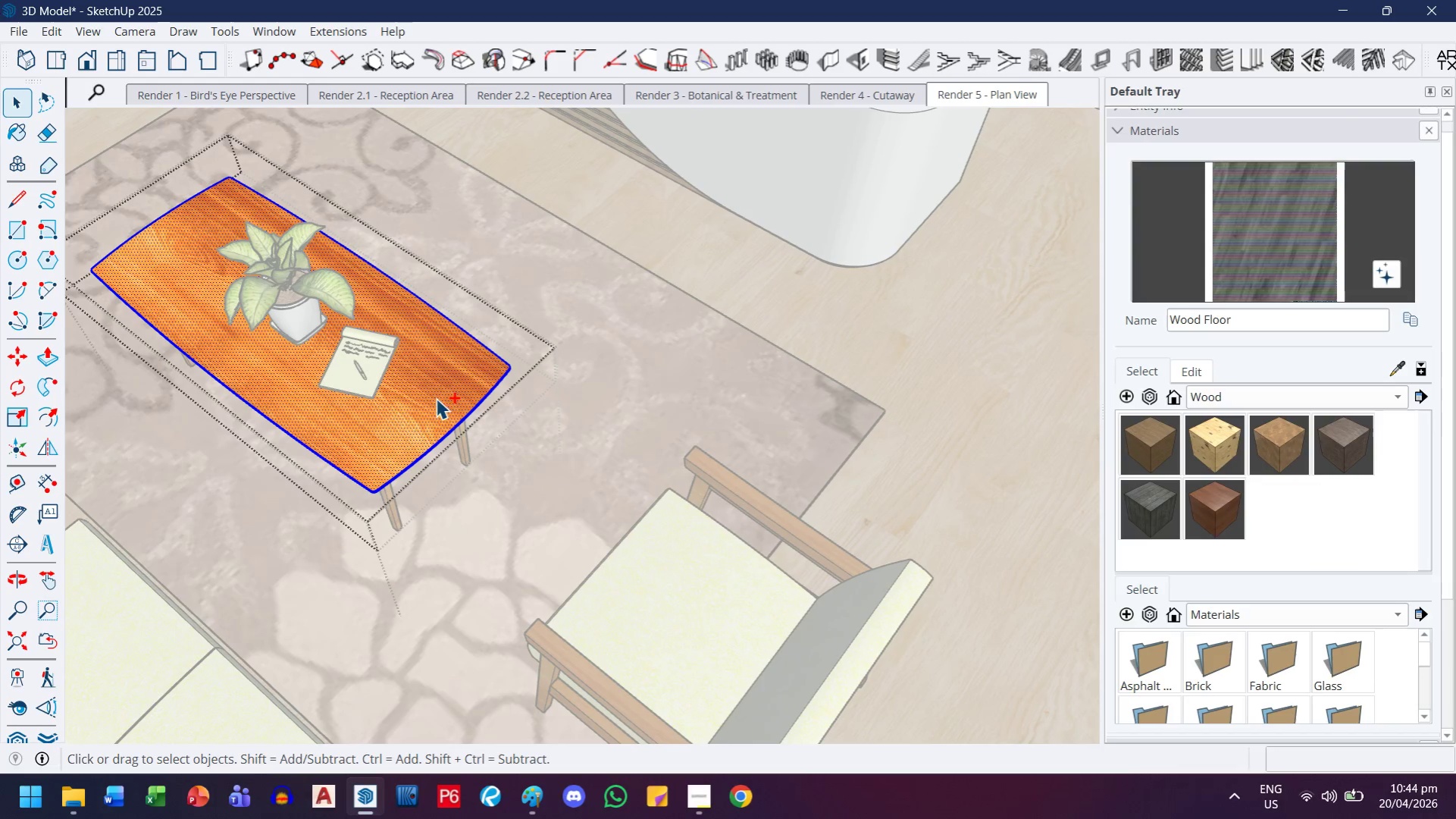 
key(Control+A)
 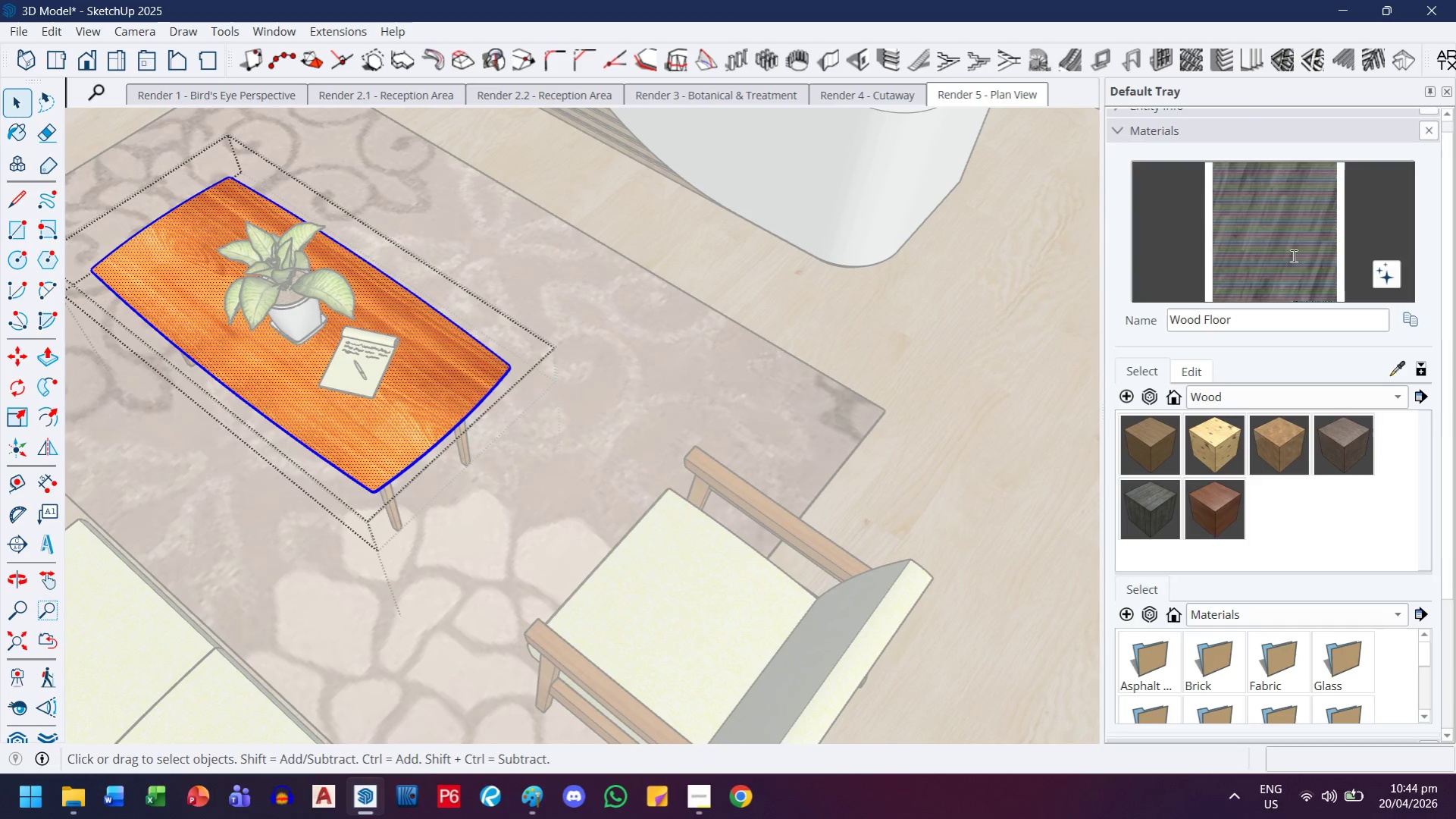 
left_click_drag(start_coordinate=[1295, 251], to_coordinate=[1279, 253])
 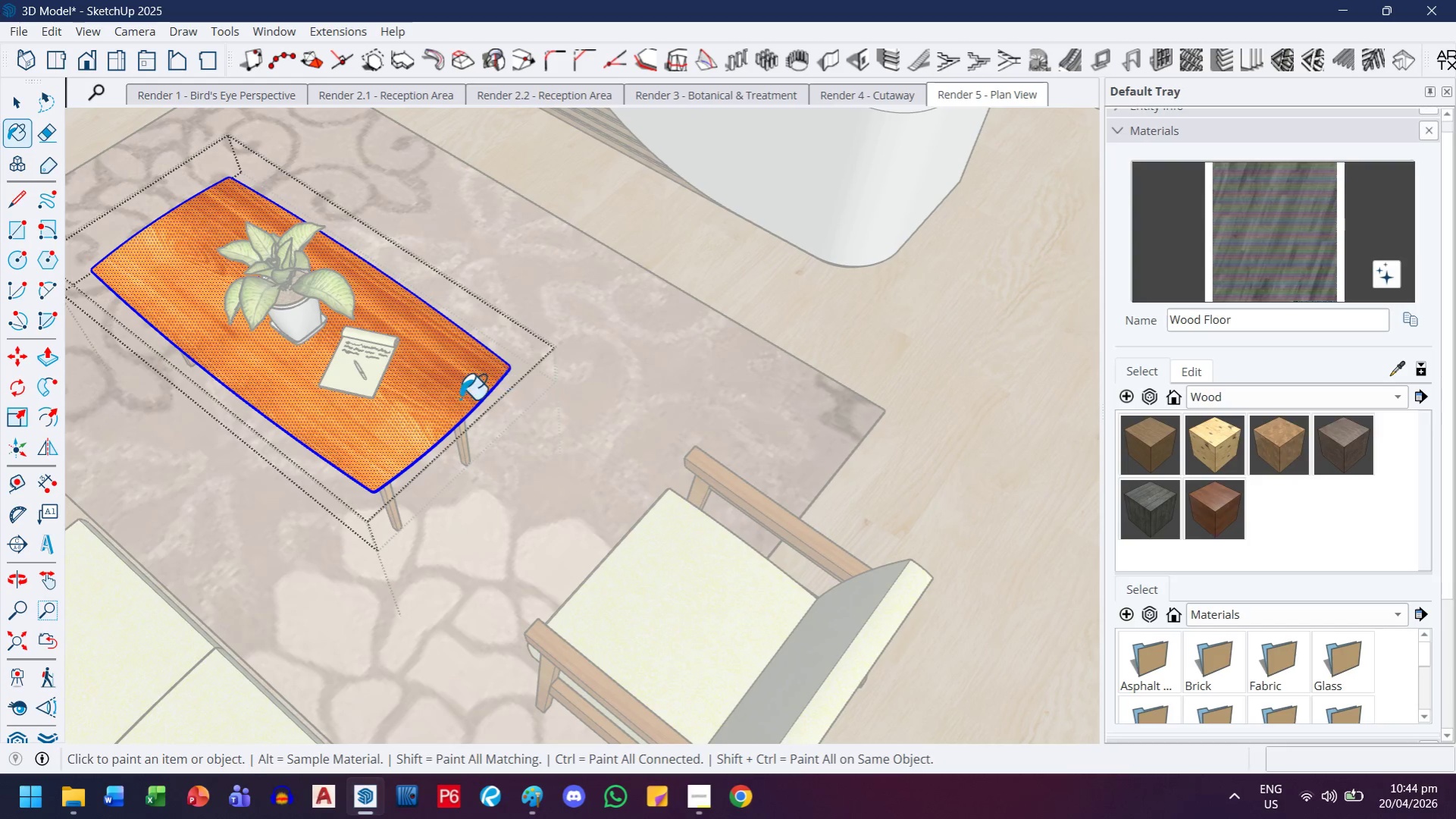 
left_click([439, 397])
 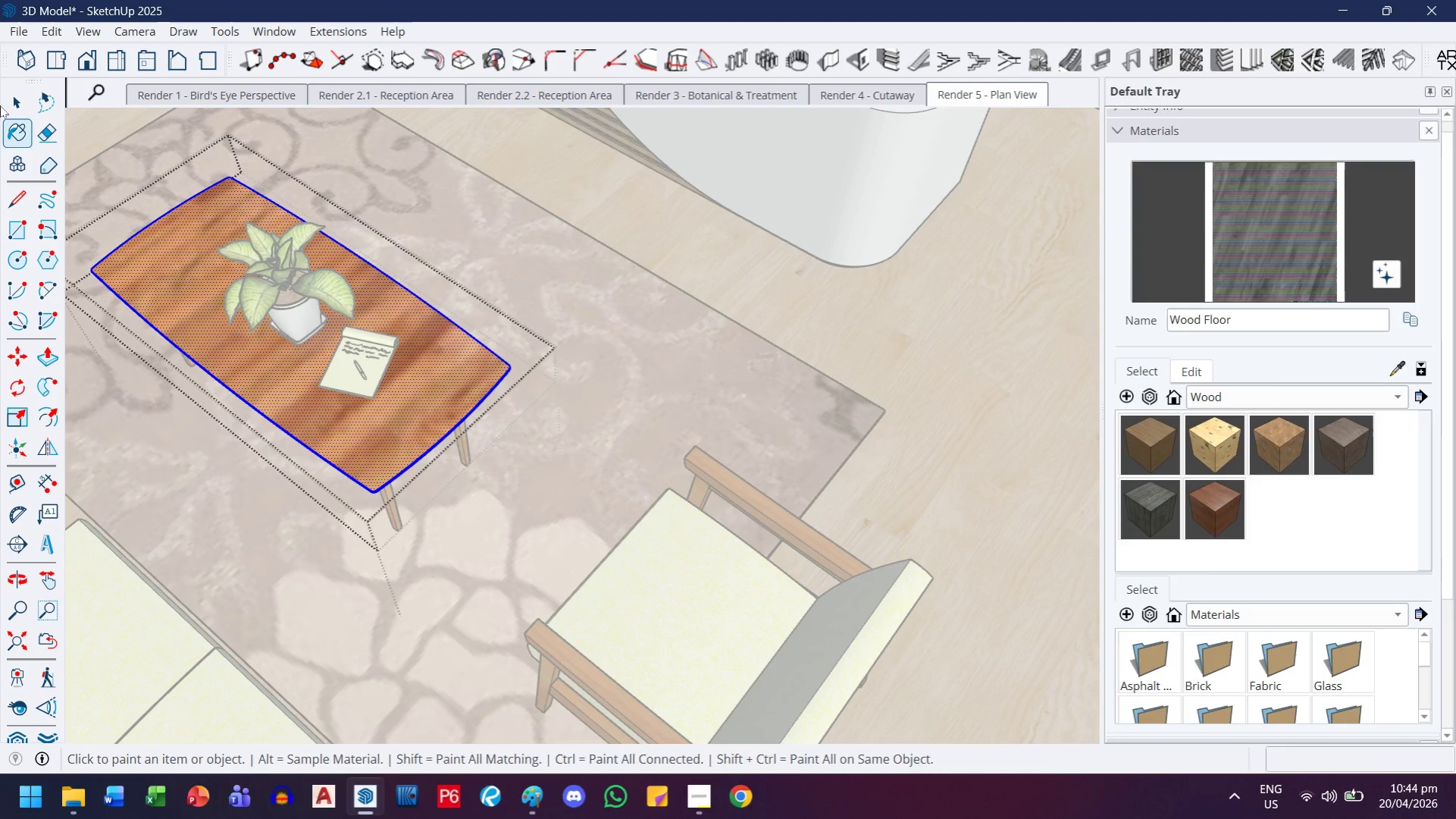 
left_click([10, 105])
 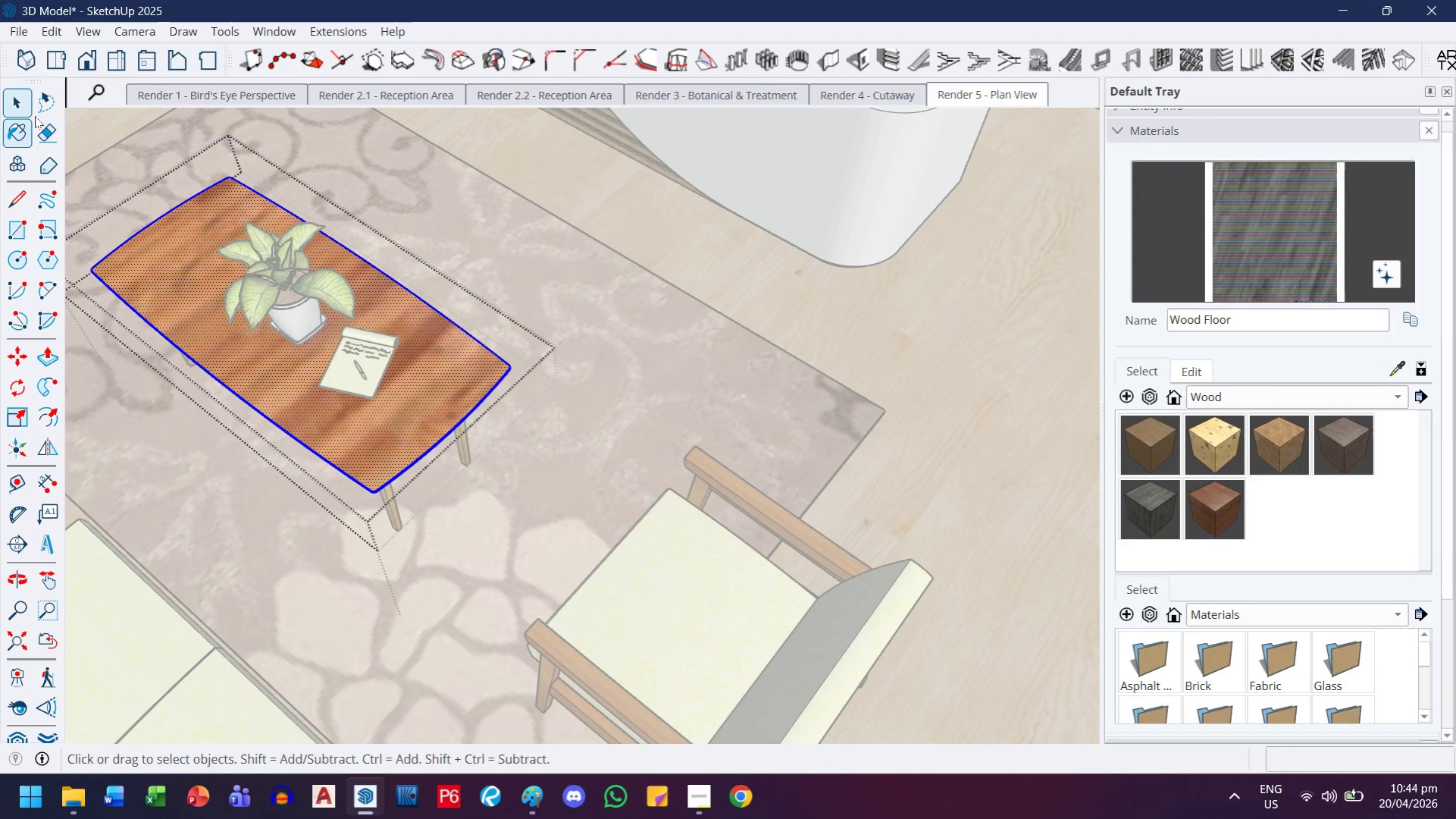 
key(Escape)
 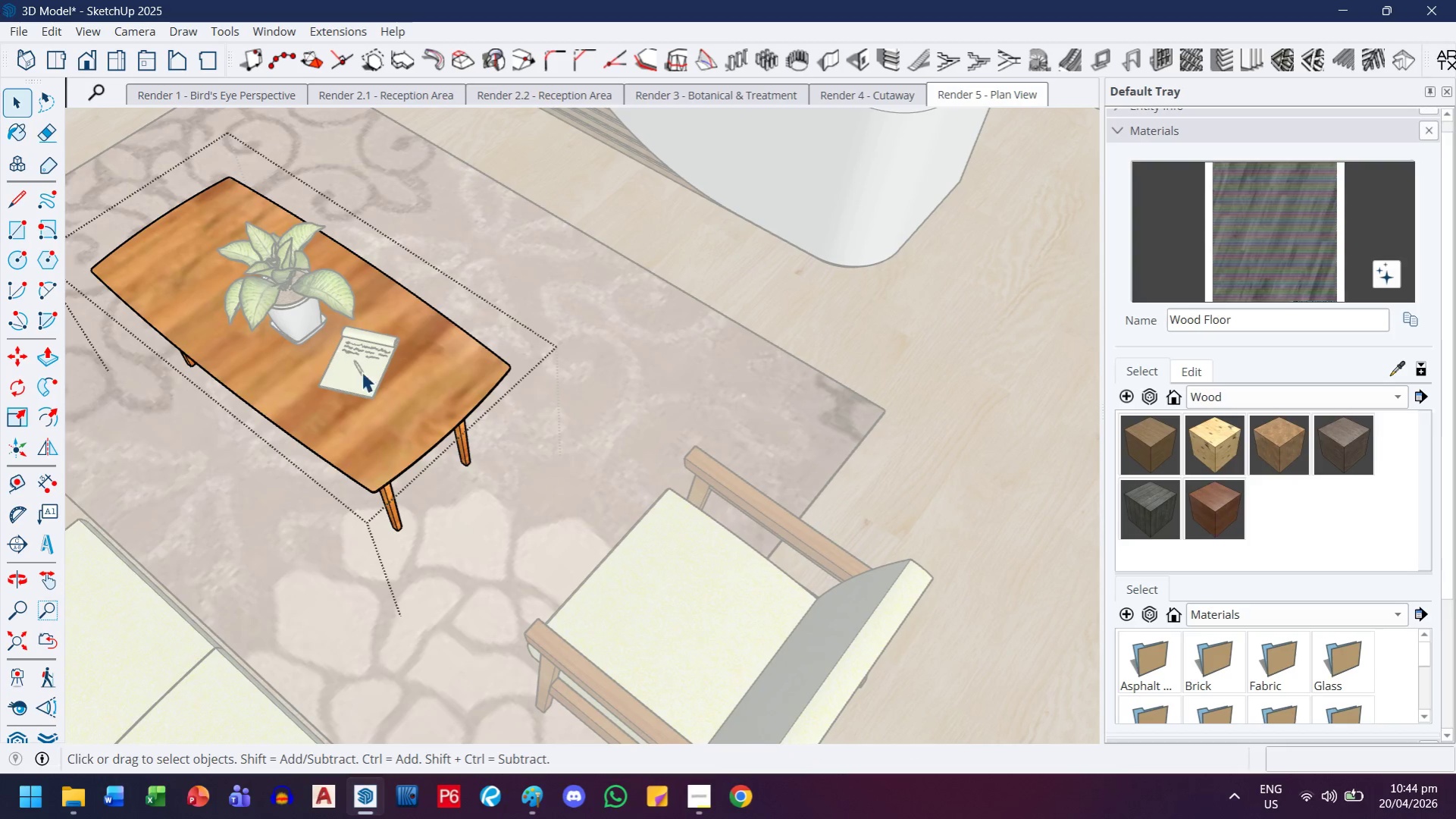 
key(Escape)
 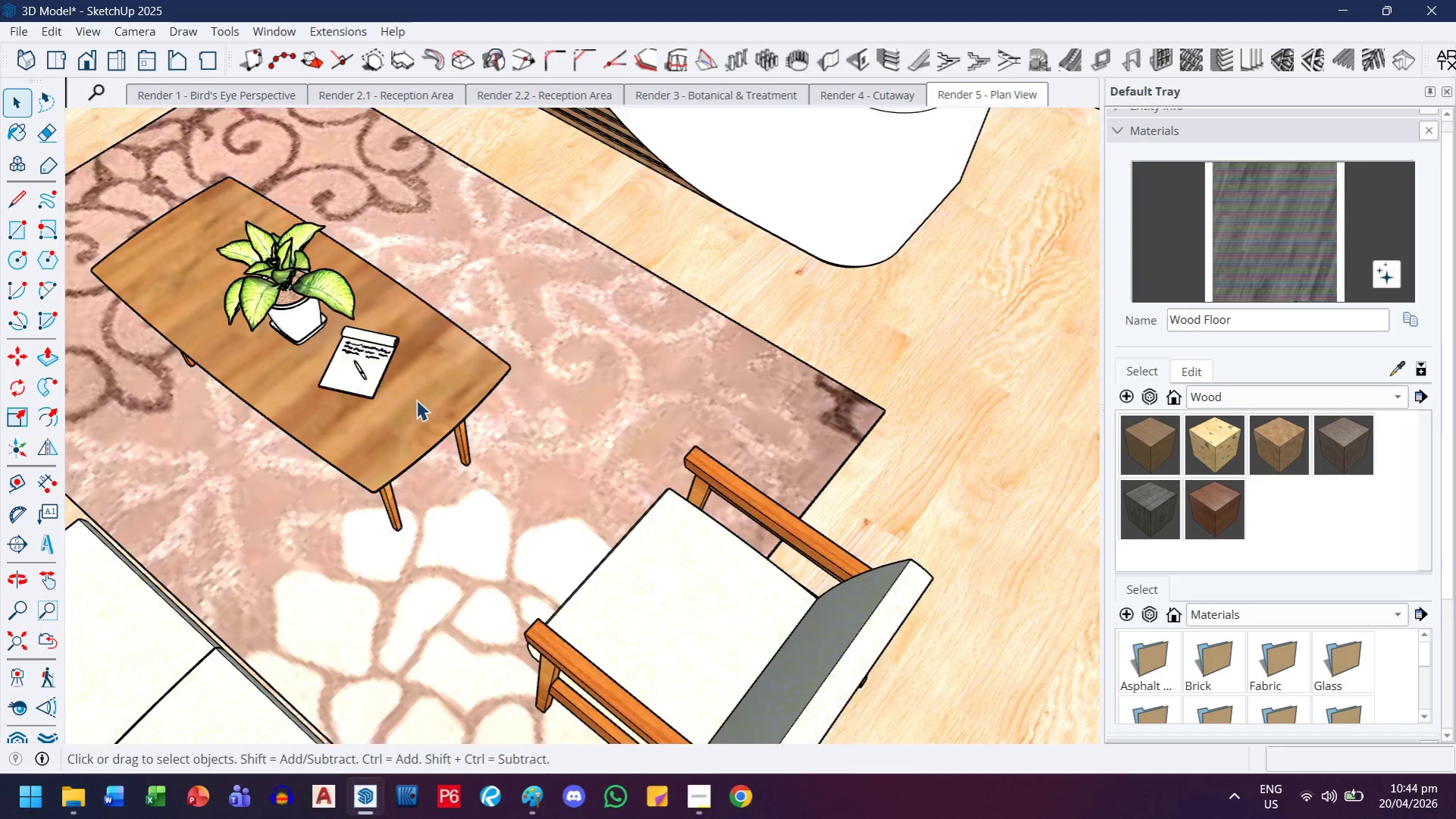 
scroll: coordinate [415, 400], scroll_direction: down, amount: 1.0
 